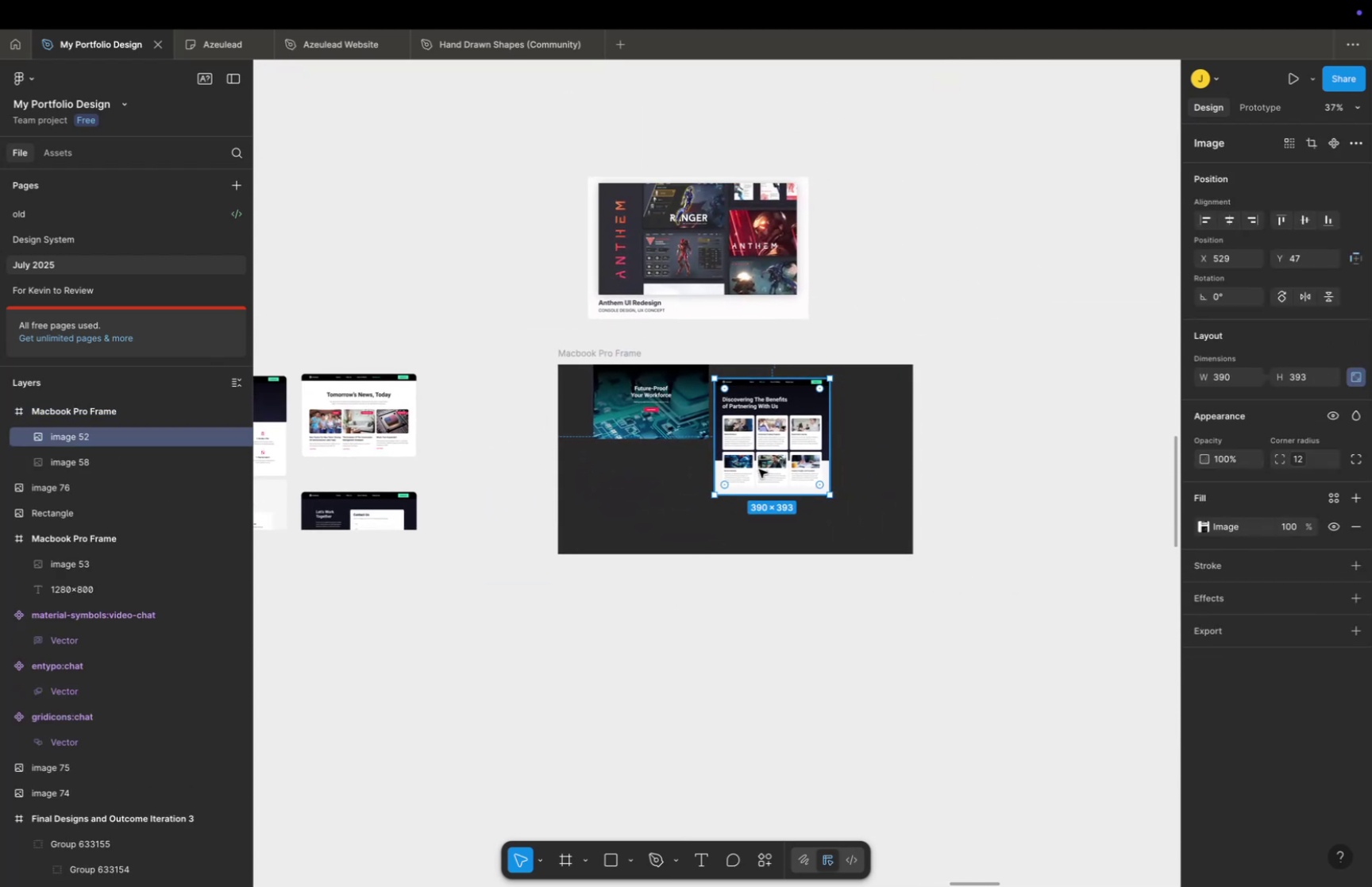 
scroll: coordinate [759, 471], scroll_direction: up, amount: 17.0
 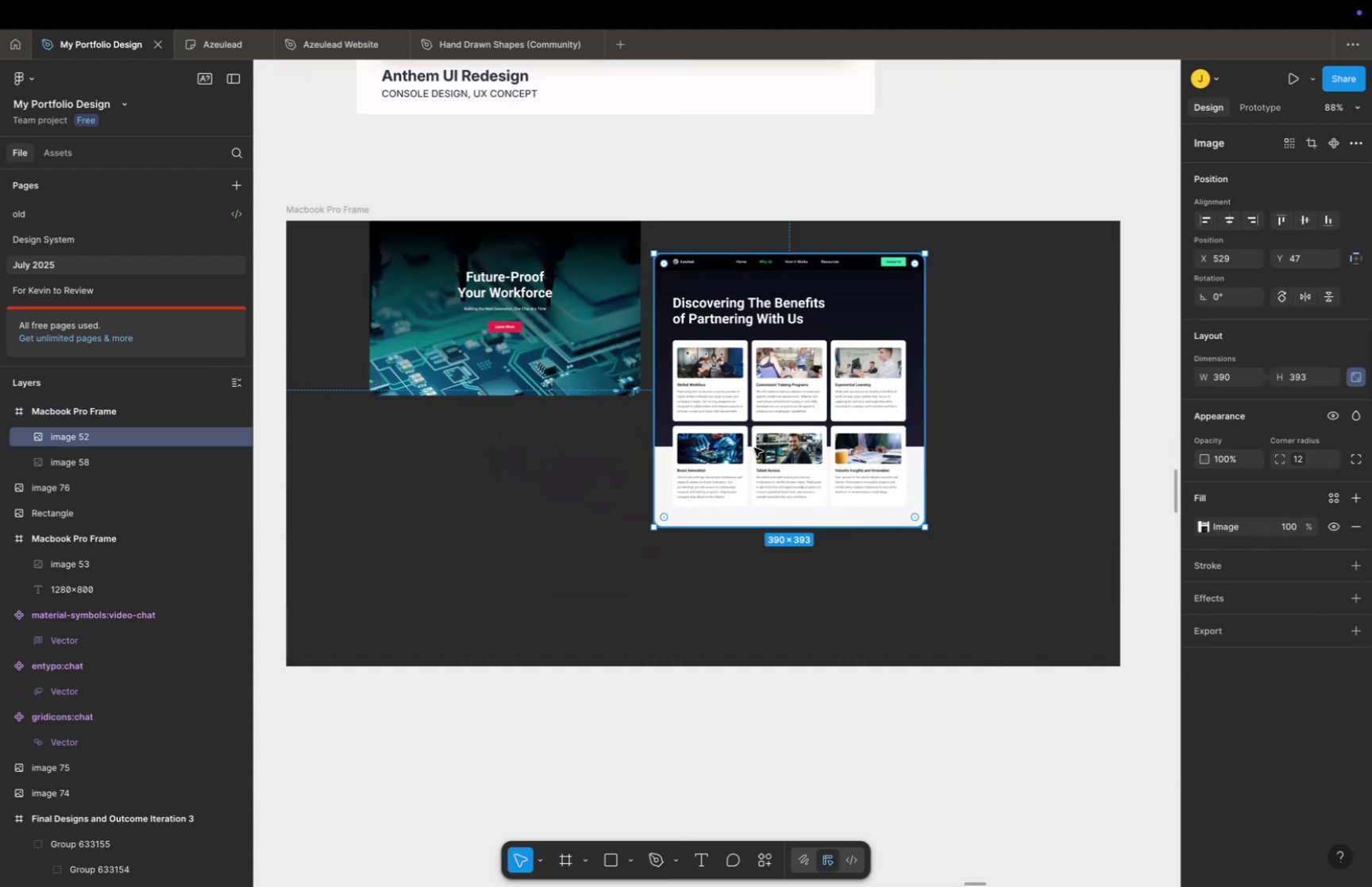 
left_click_drag(start_coordinate=[754, 447], to_coordinate=[746, 649])
 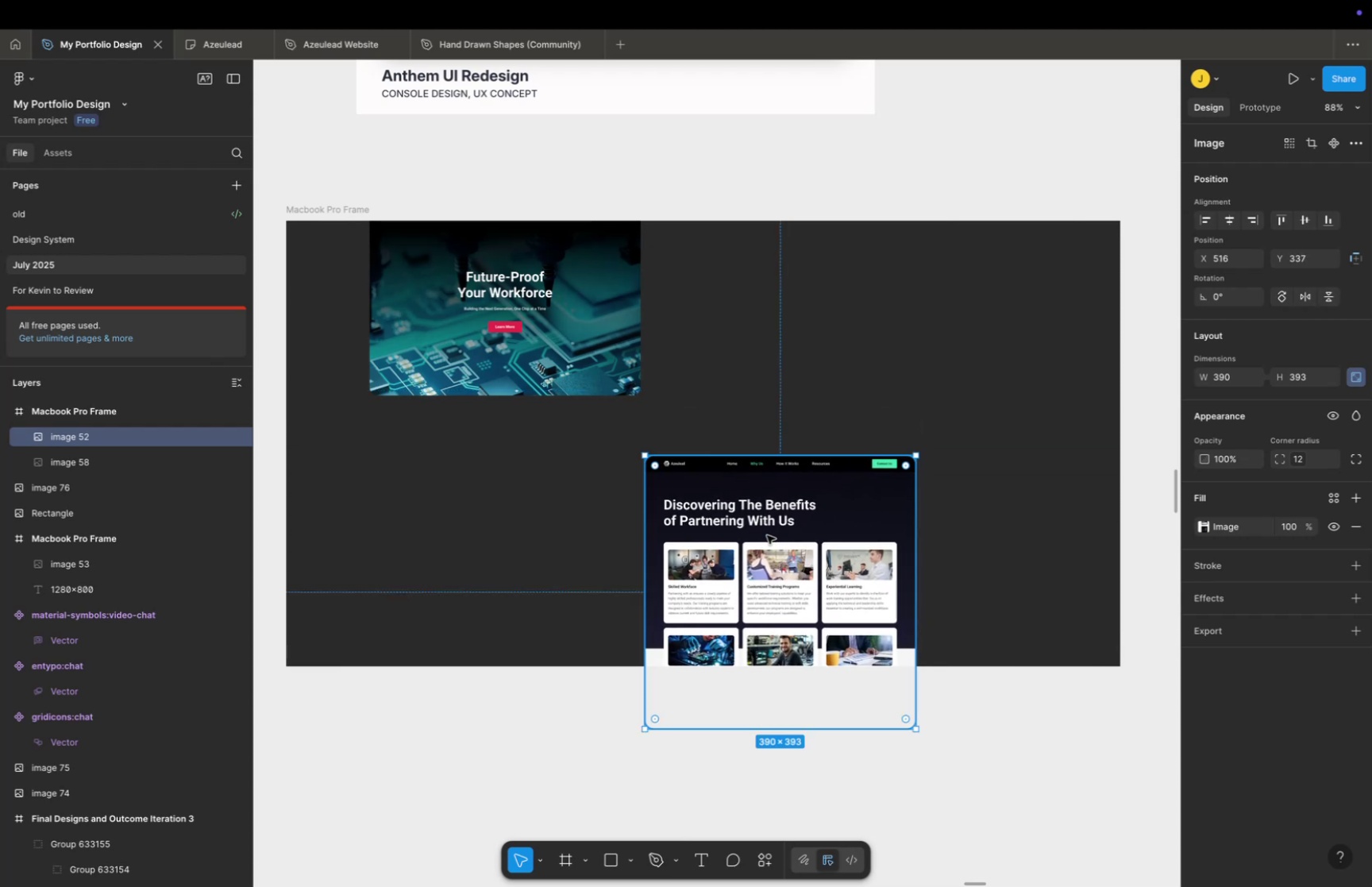 
left_click_drag(start_coordinate=[767, 534], to_coordinate=[773, 572])
 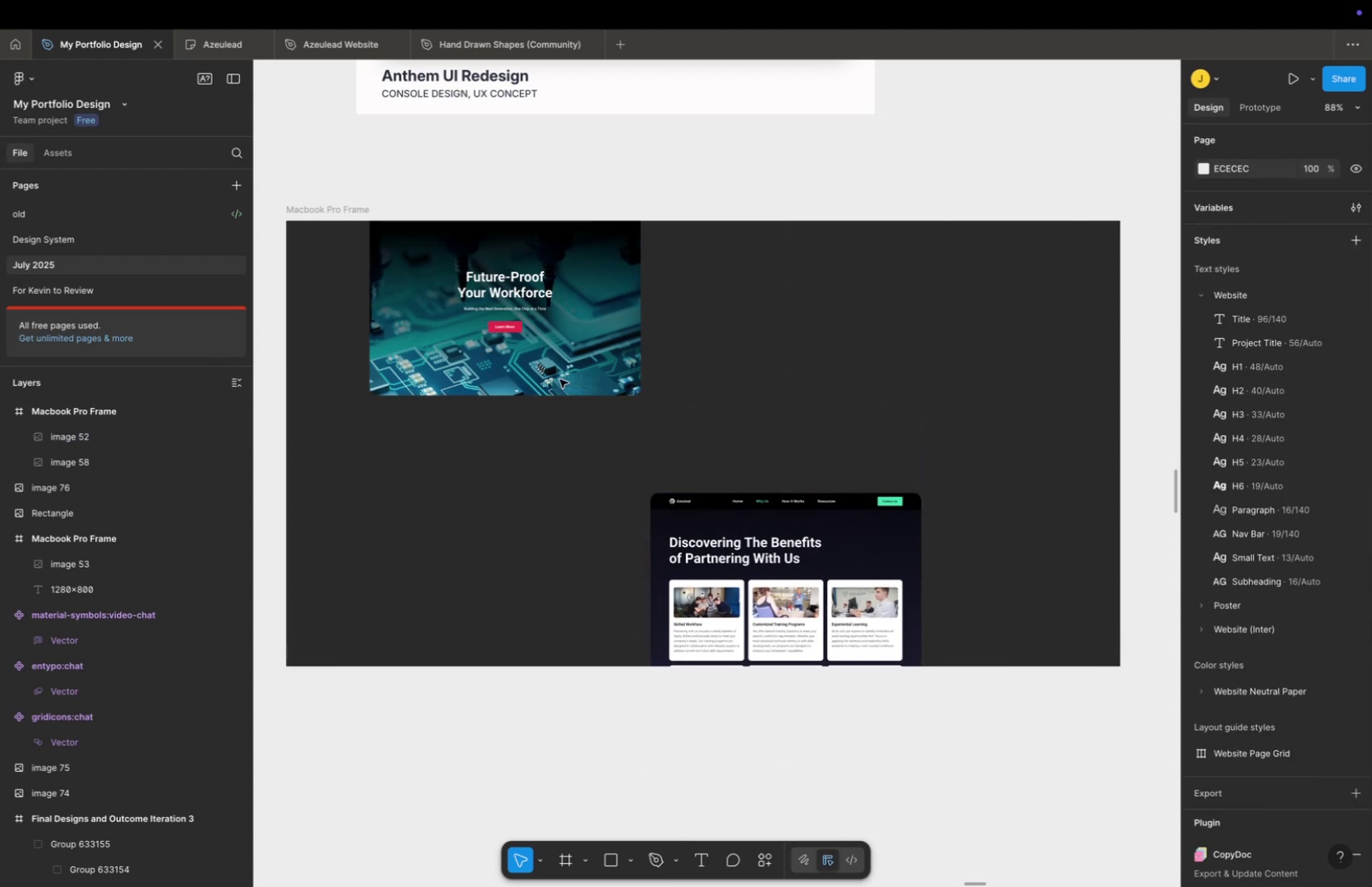 
double_click([553, 348])
 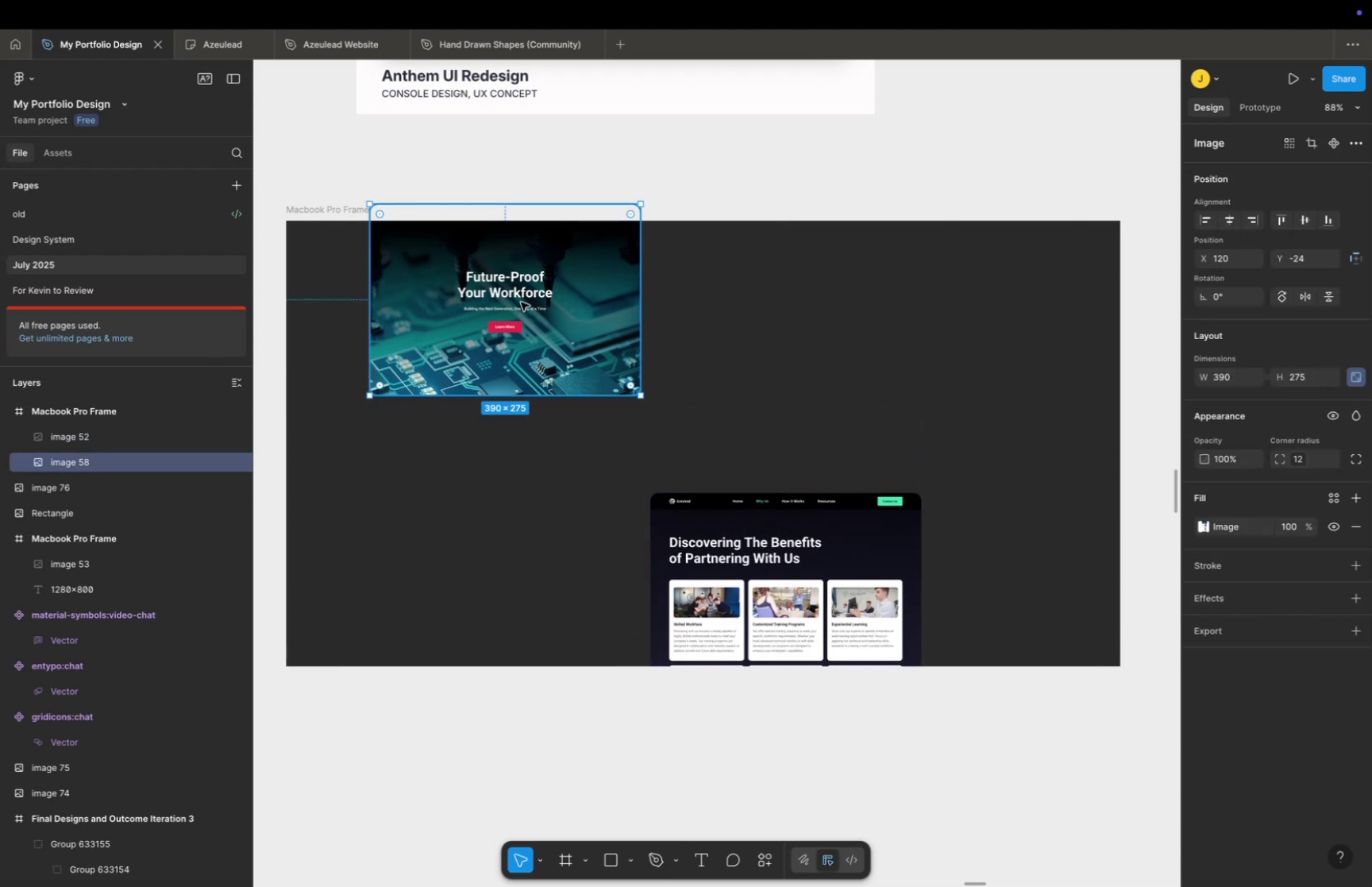 
hold_key(key=ShiftLeft, duration=1.54)
left_click_drag(start_coordinate=[521, 302], to_coordinate=[514, 338])
 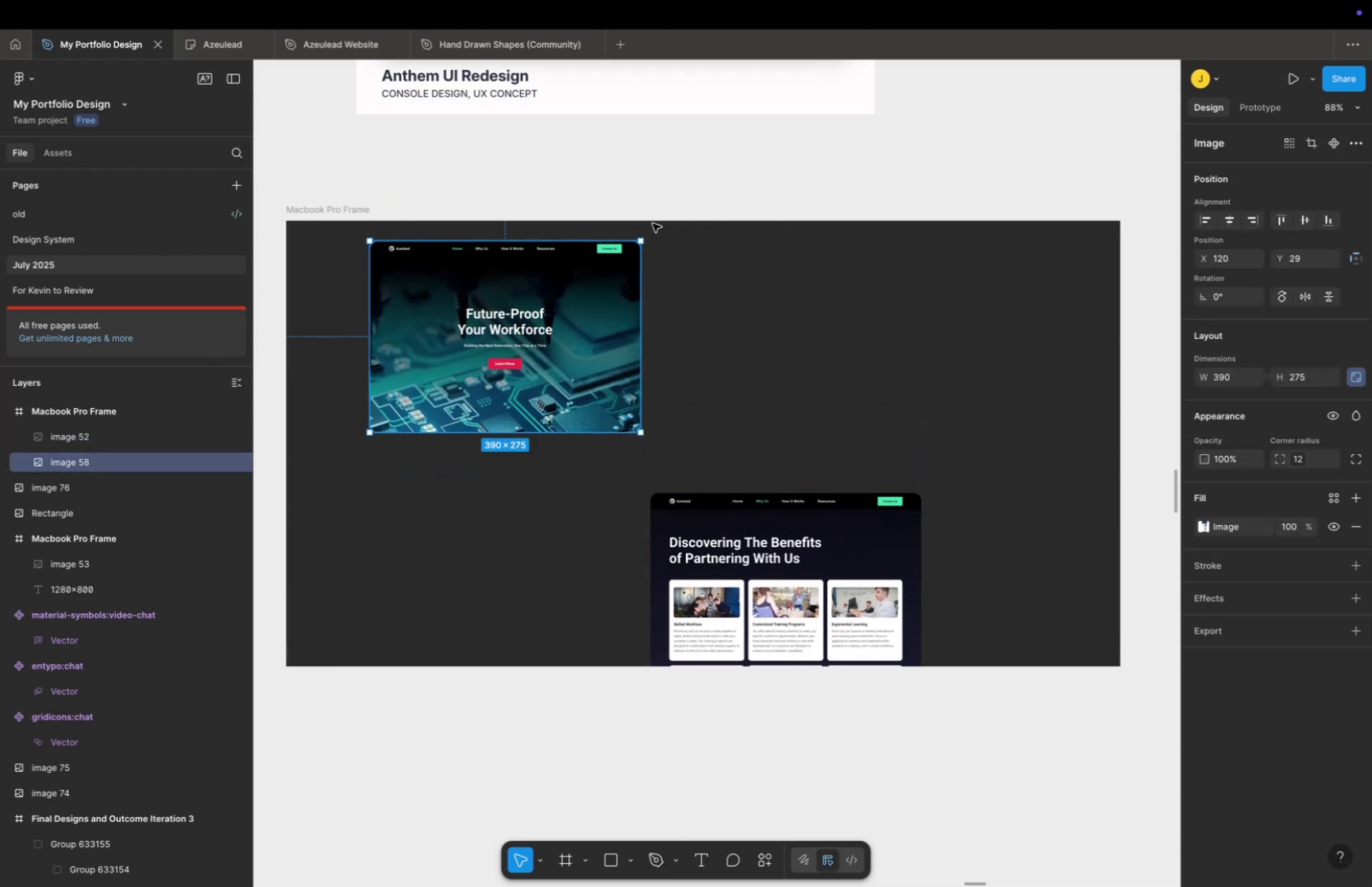 
left_click([653, 223])
 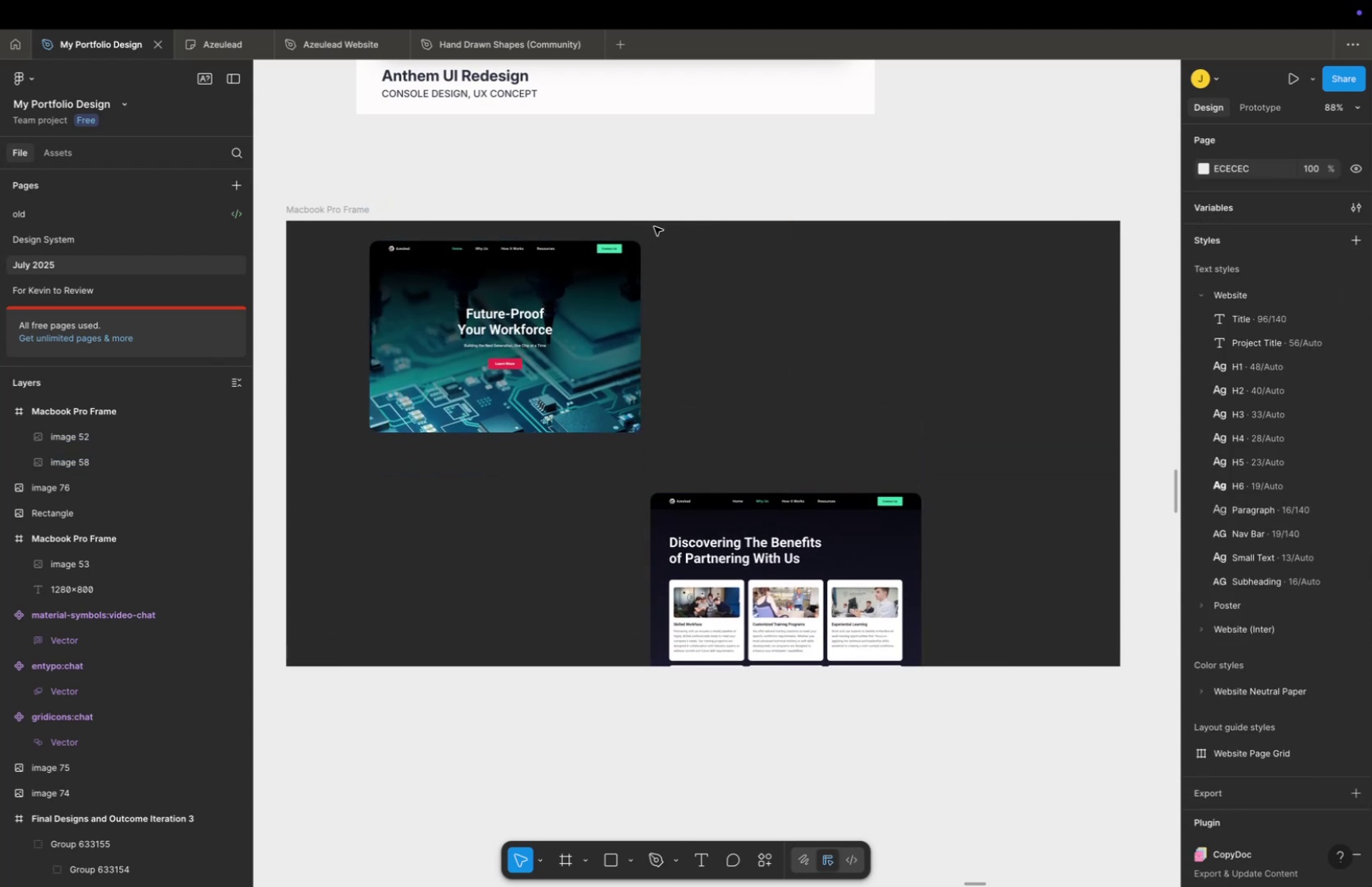 
key(Meta+CommandLeft)
 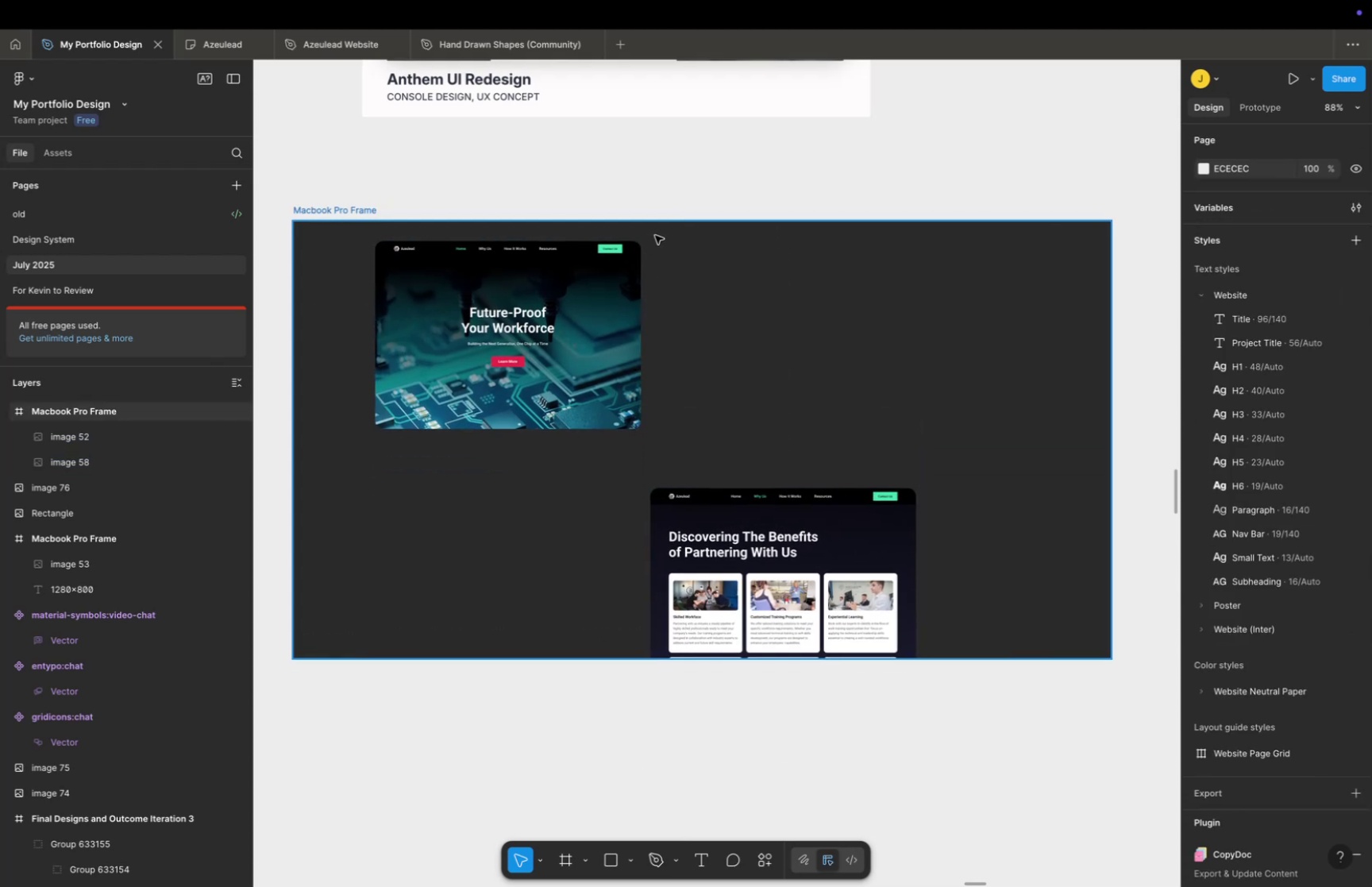 
scroll: coordinate [656, 241], scroll_direction: down, amount: 10.0
 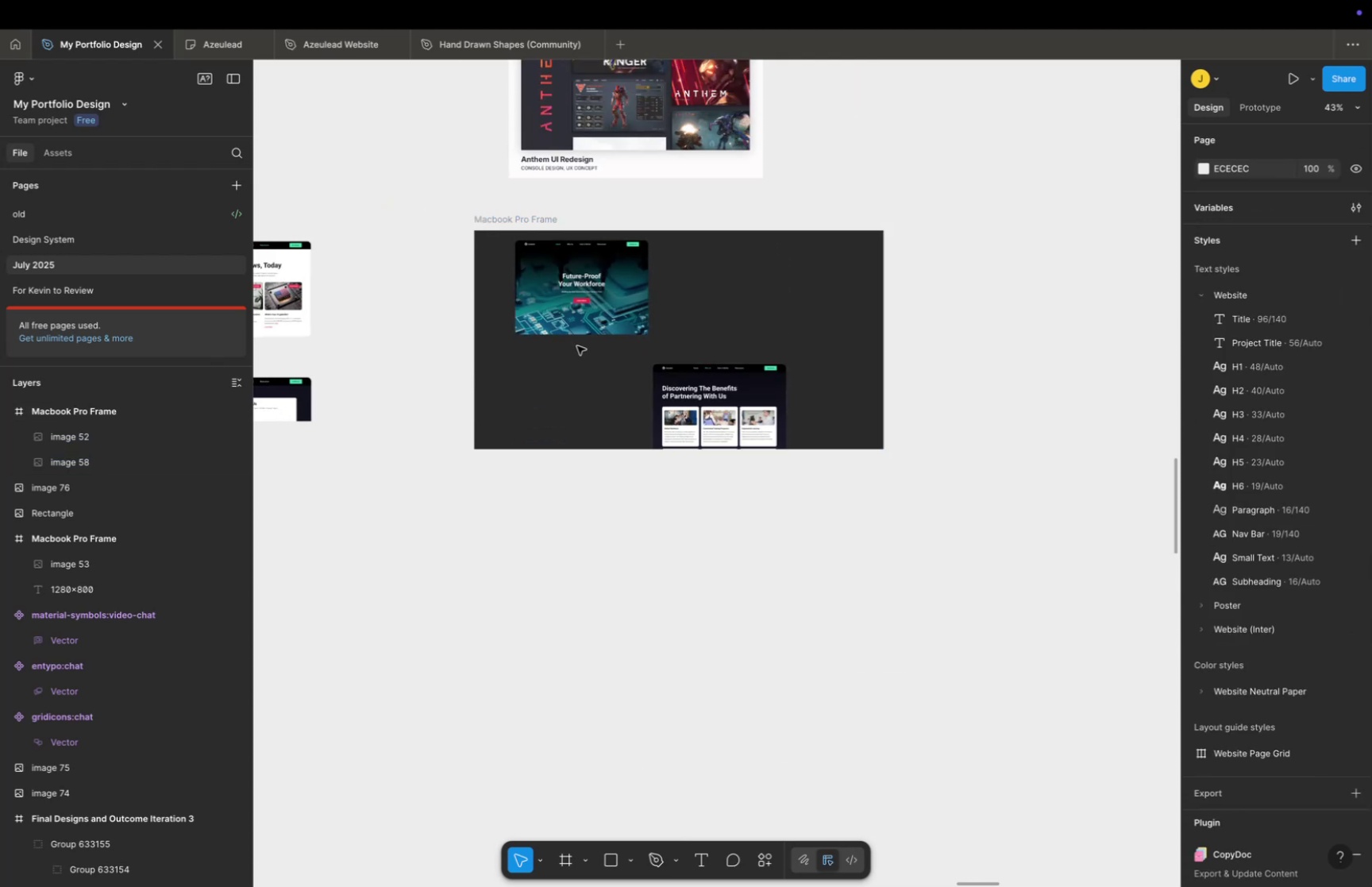 
left_click_drag(start_coordinate=[577, 345], to_coordinate=[632, 361])
 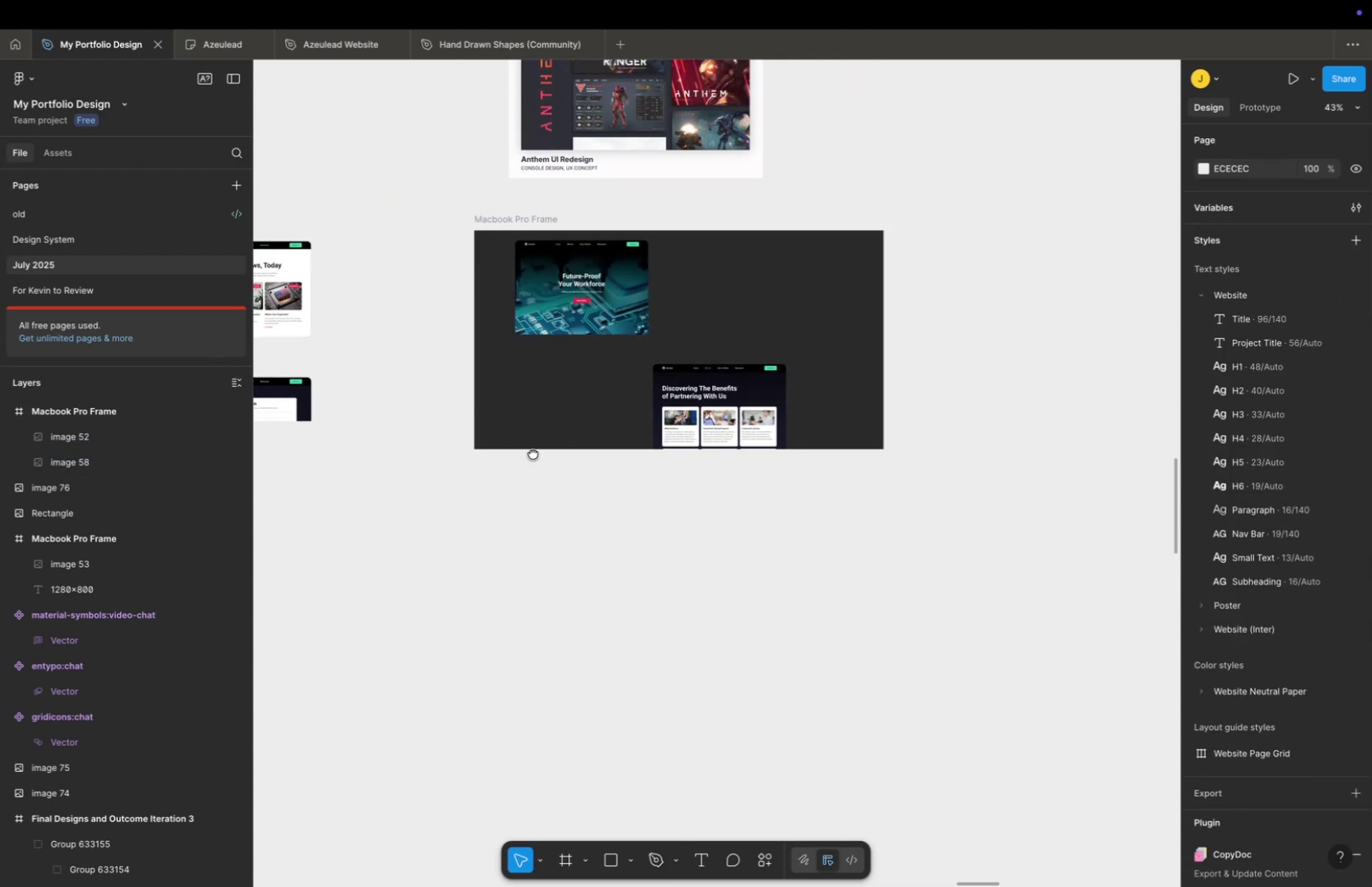 
key(Space)
 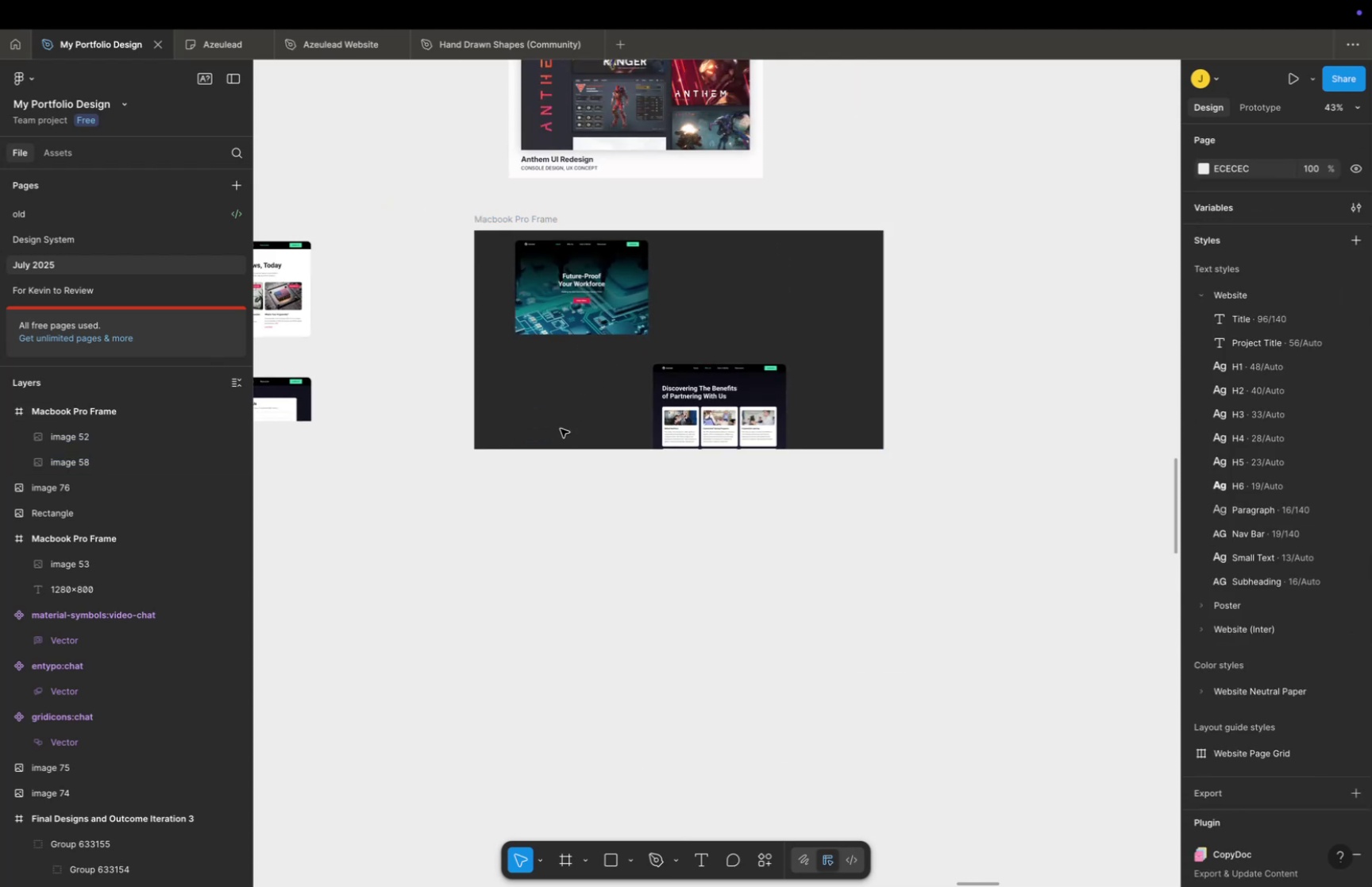 
hold_key(key=Space, duration=0.37)
 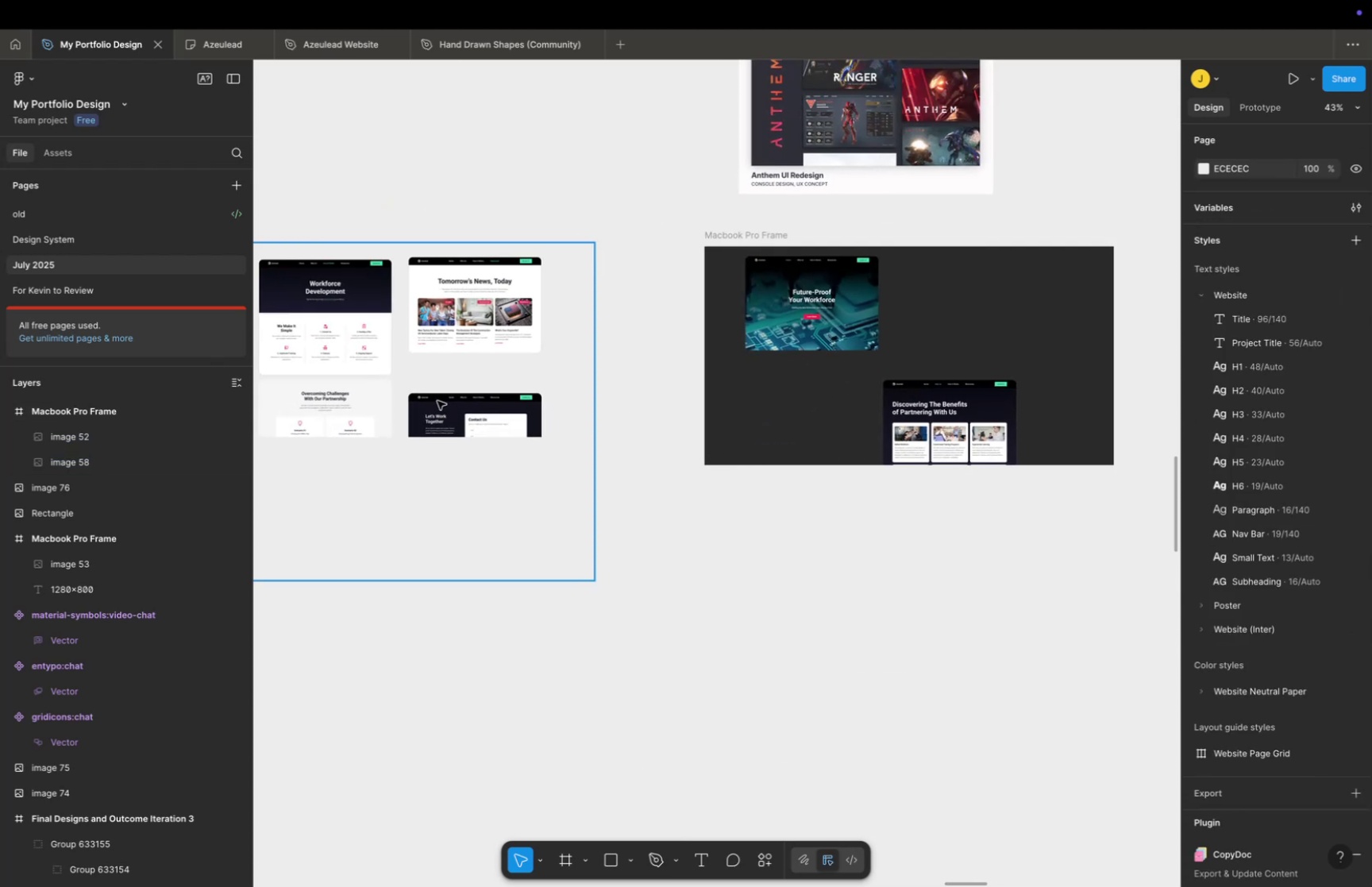 
left_click_drag(start_coordinate=[520, 451], to_coordinate=[750, 467])
 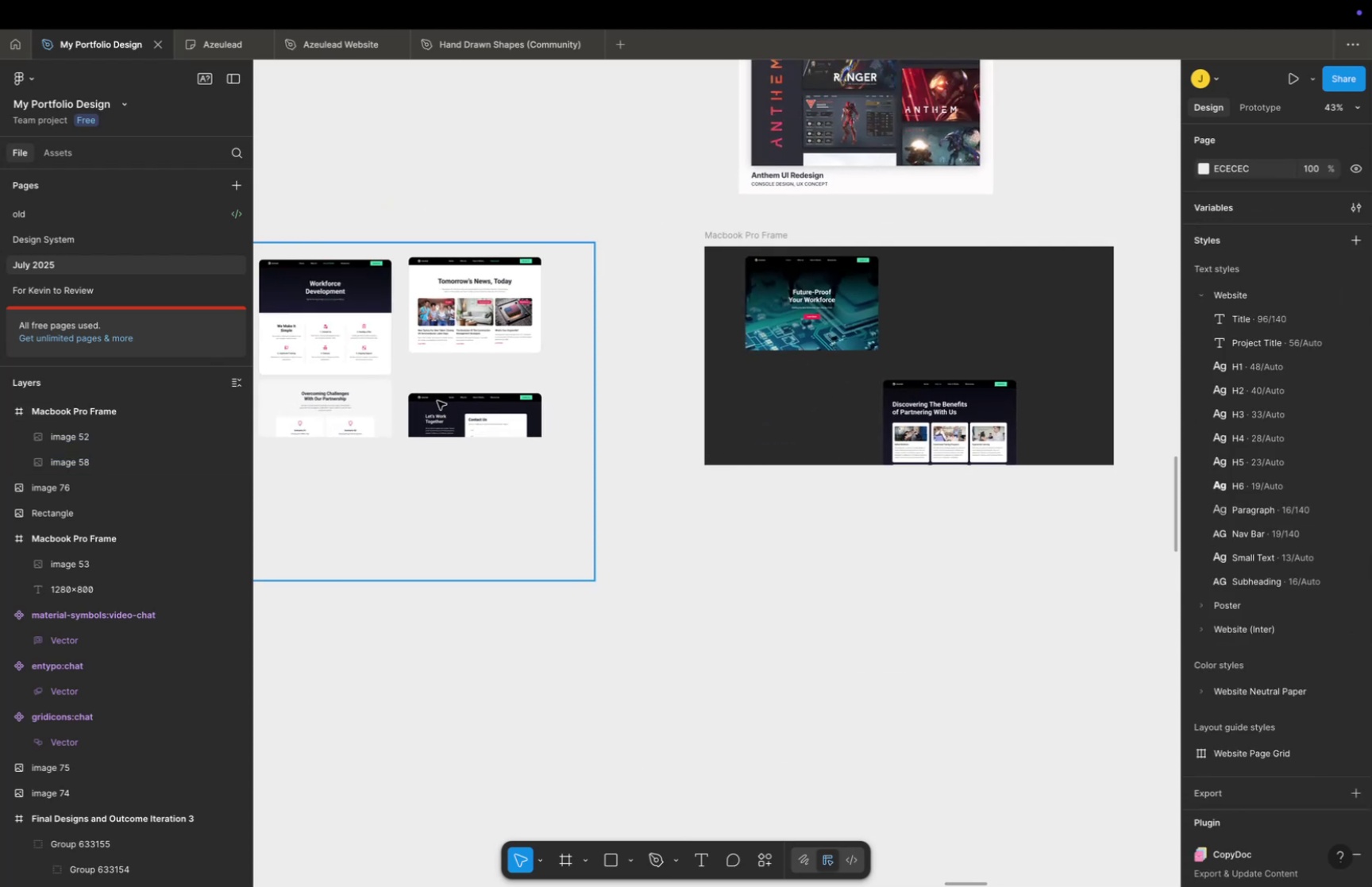 
hold_key(key=Space, duration=0.83)
 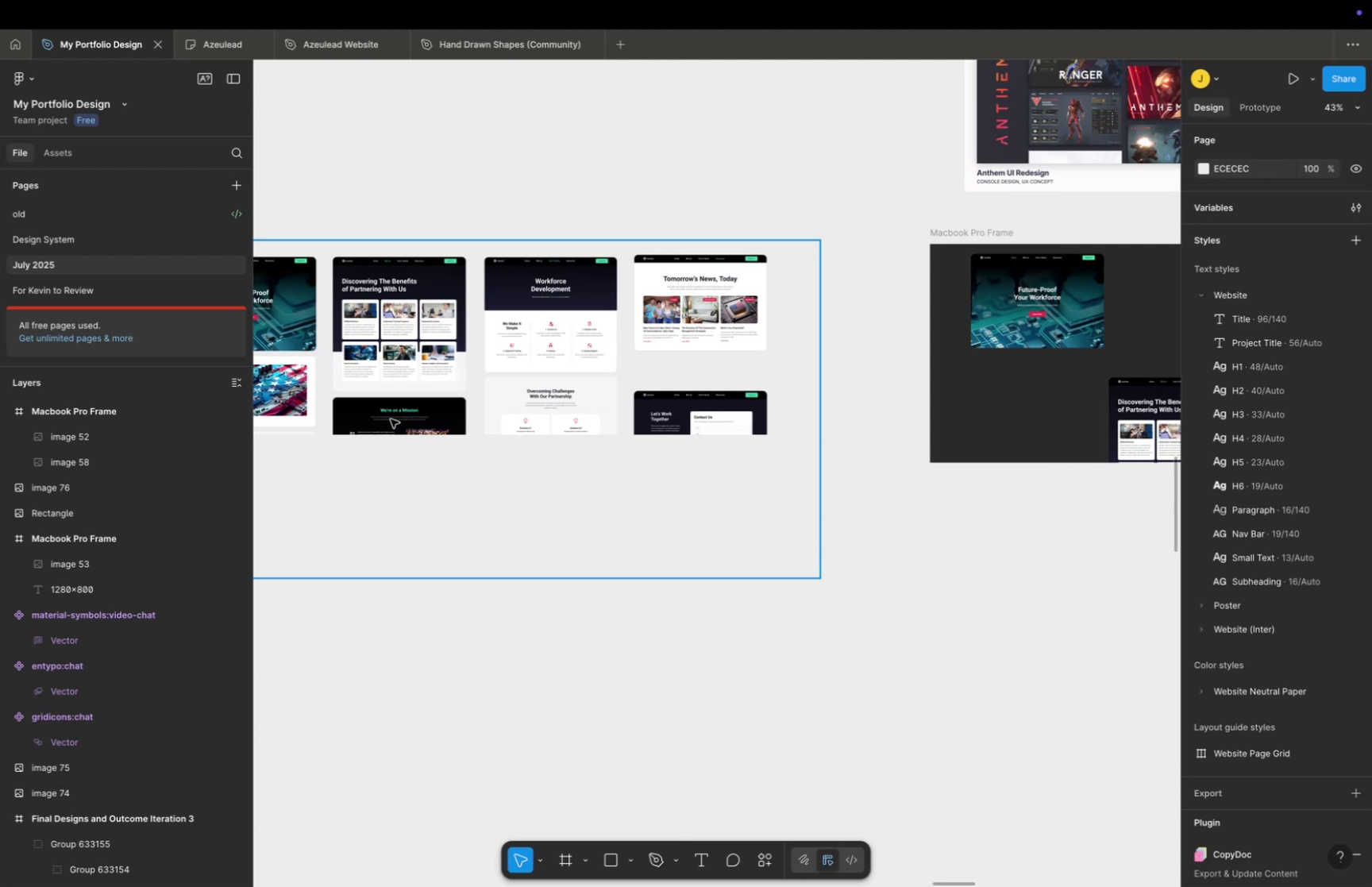 
left_click_drag(start_coordinate=[445, 400], to_coordinate=[670, 398])
 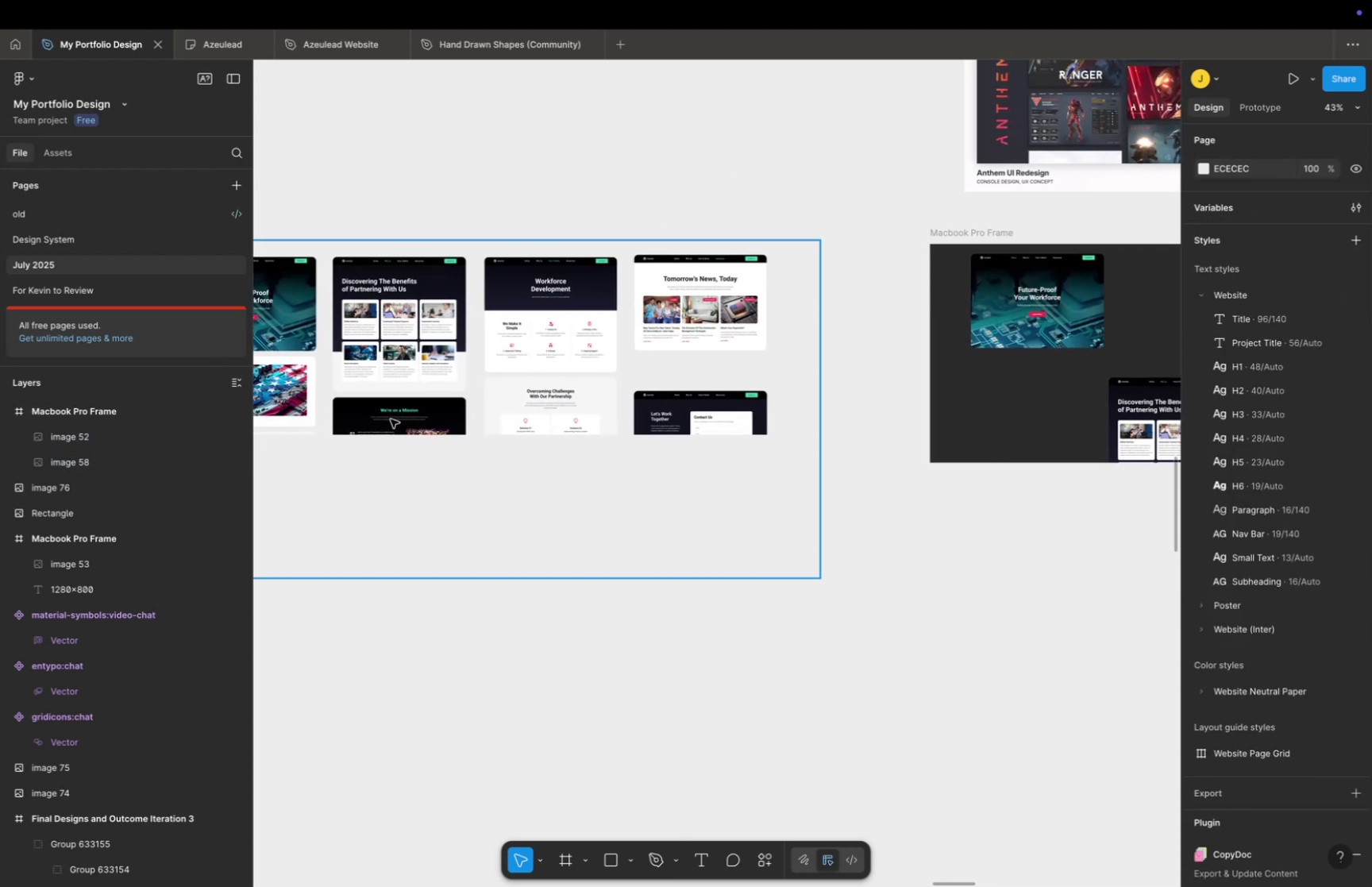 
double_click([391, 418])
 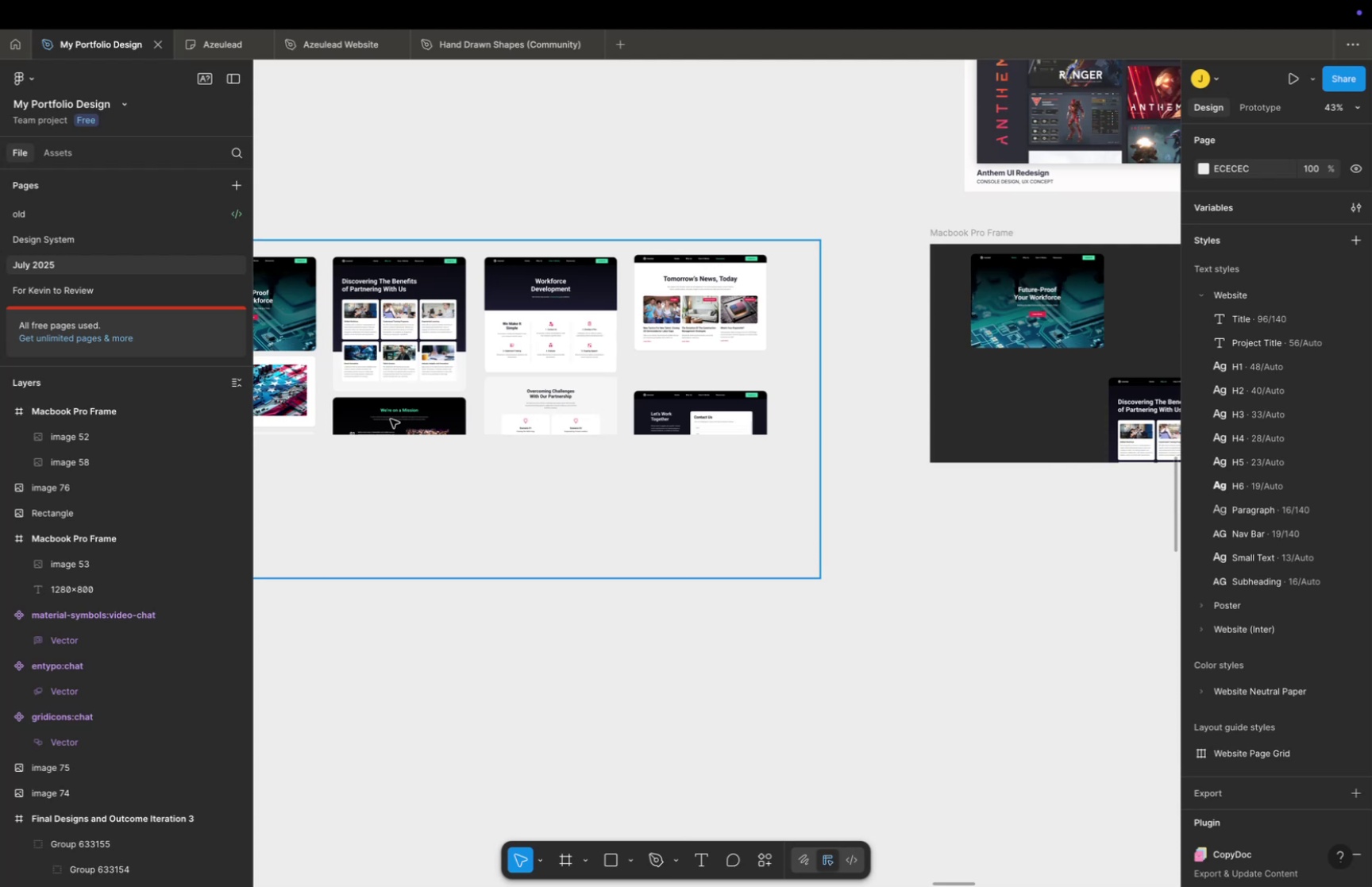 
triple_click([391, 418])
 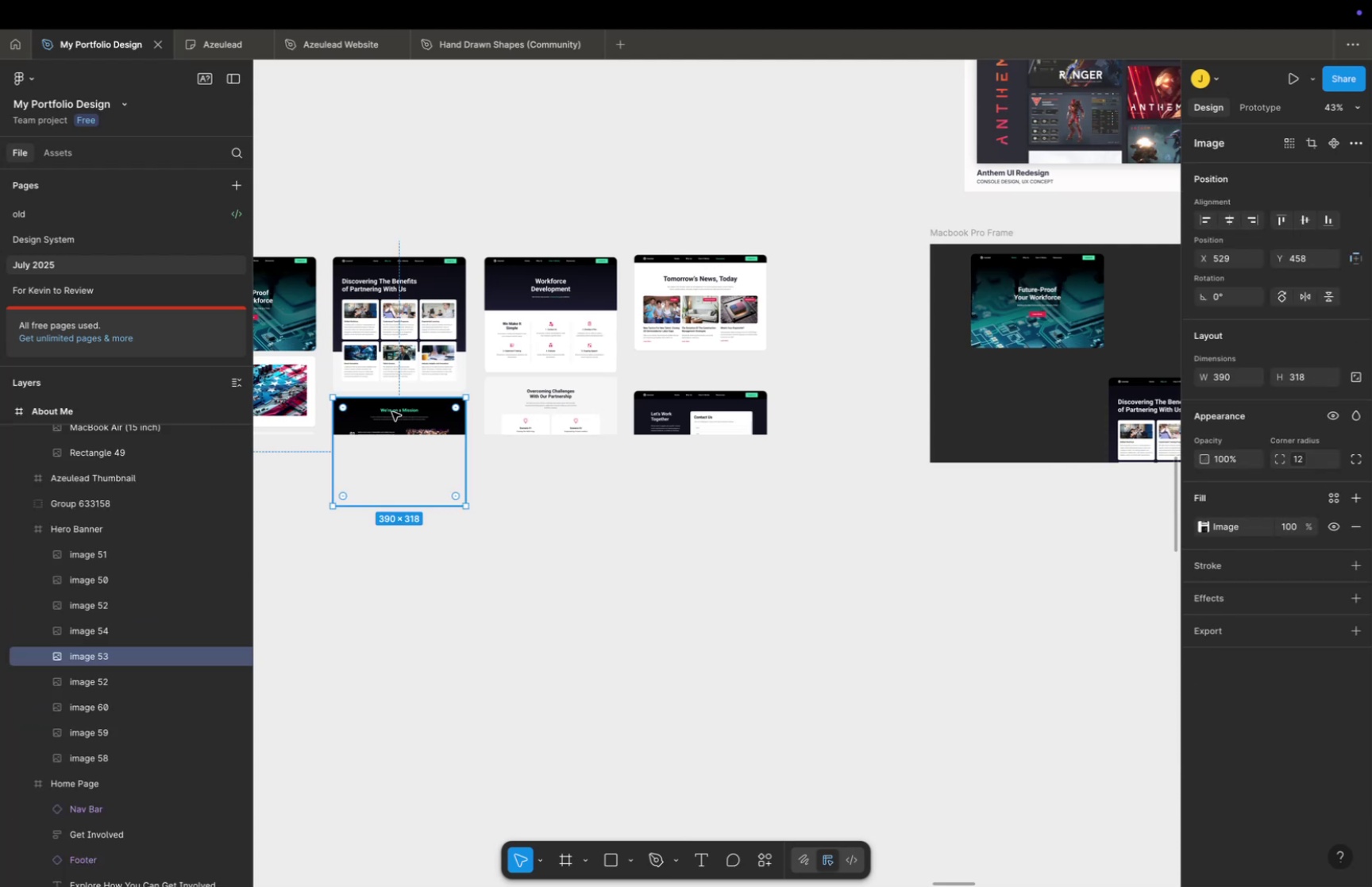 
triple_click([392, 411])
 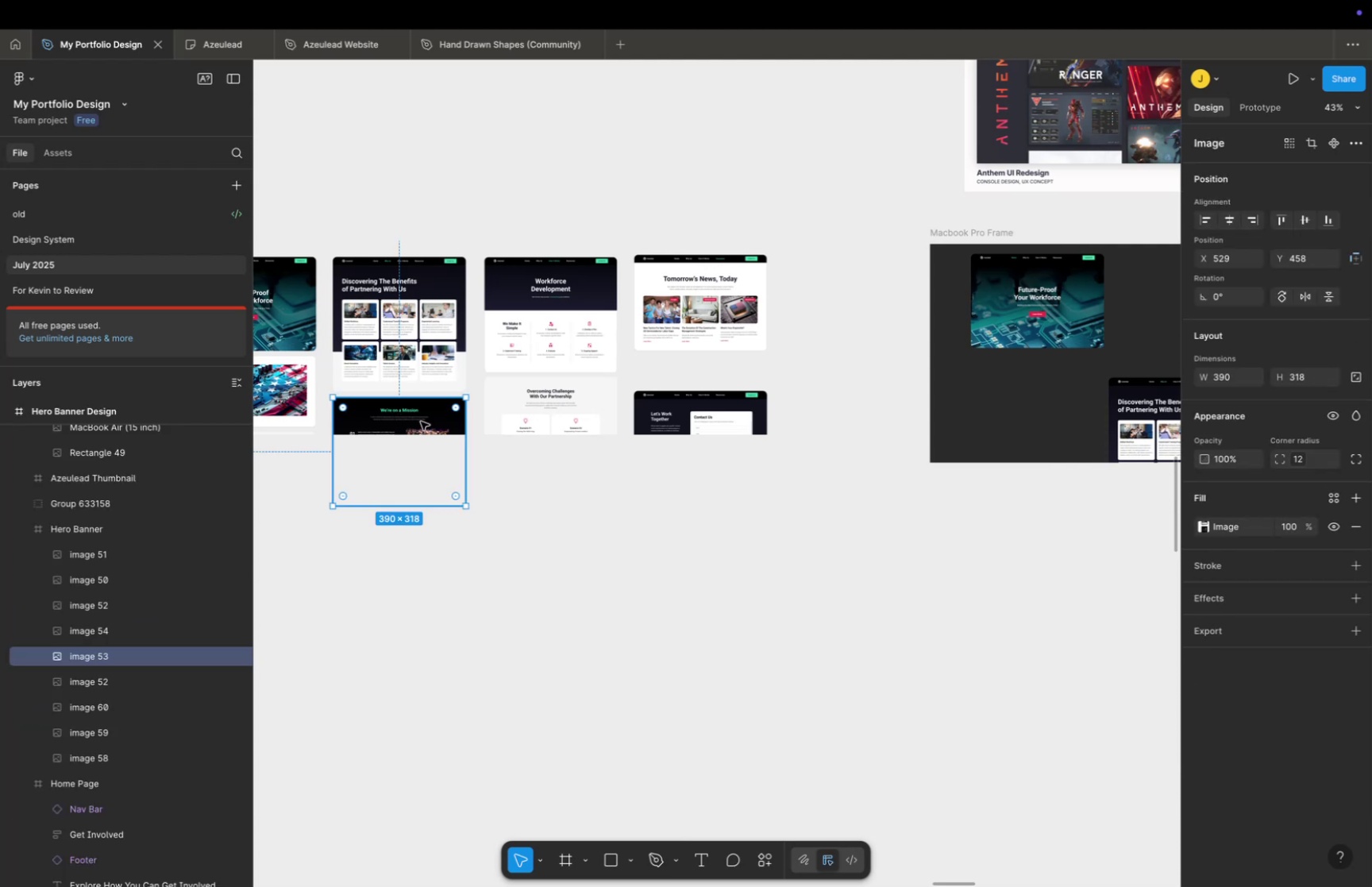 
key(Meta+C)
 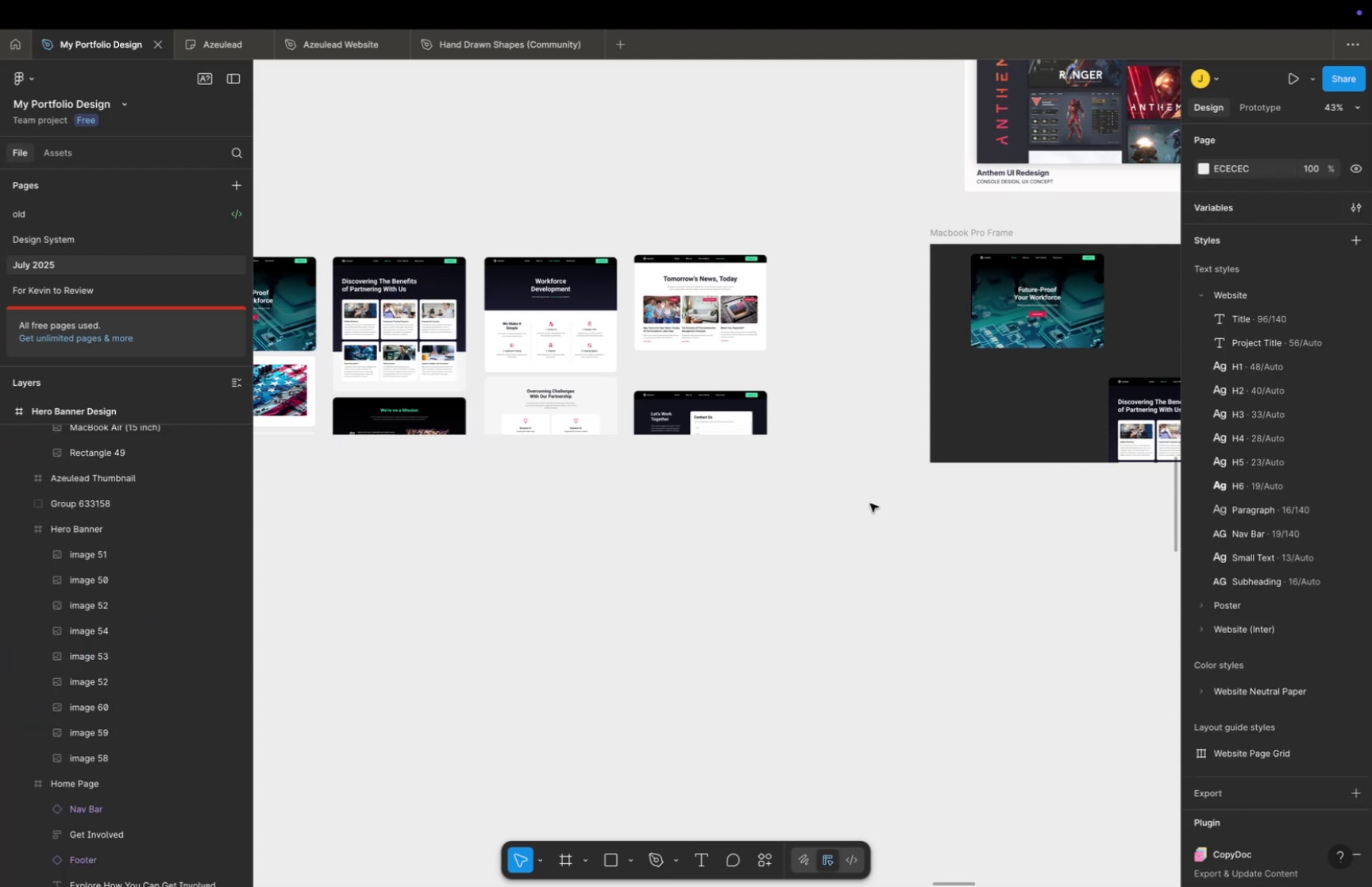 
hold_key(key=Space, duration=0.4)
 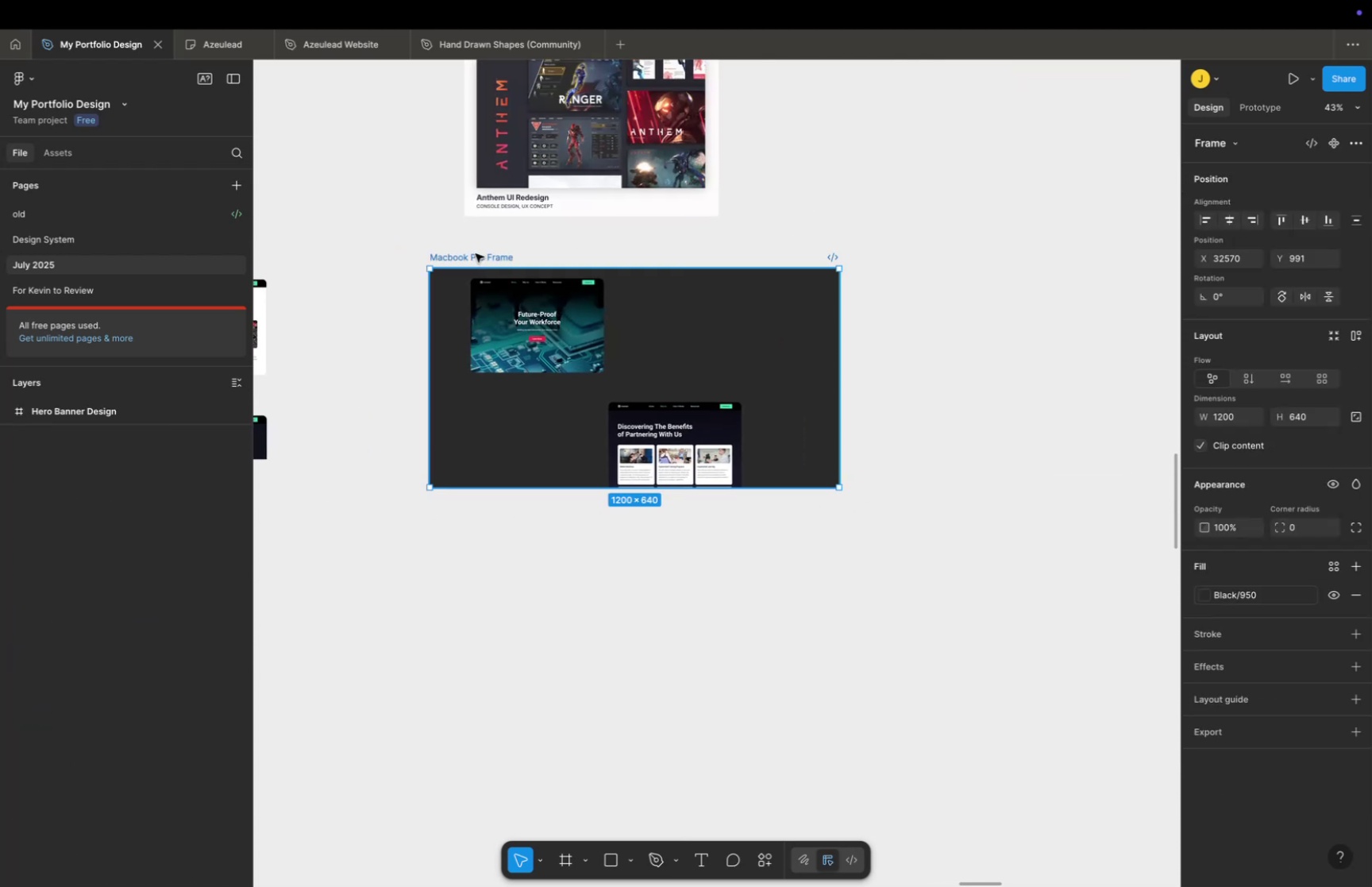 
left_click_drag(start_coordinate=[927, 488], to_coordinate=[426, 513])
 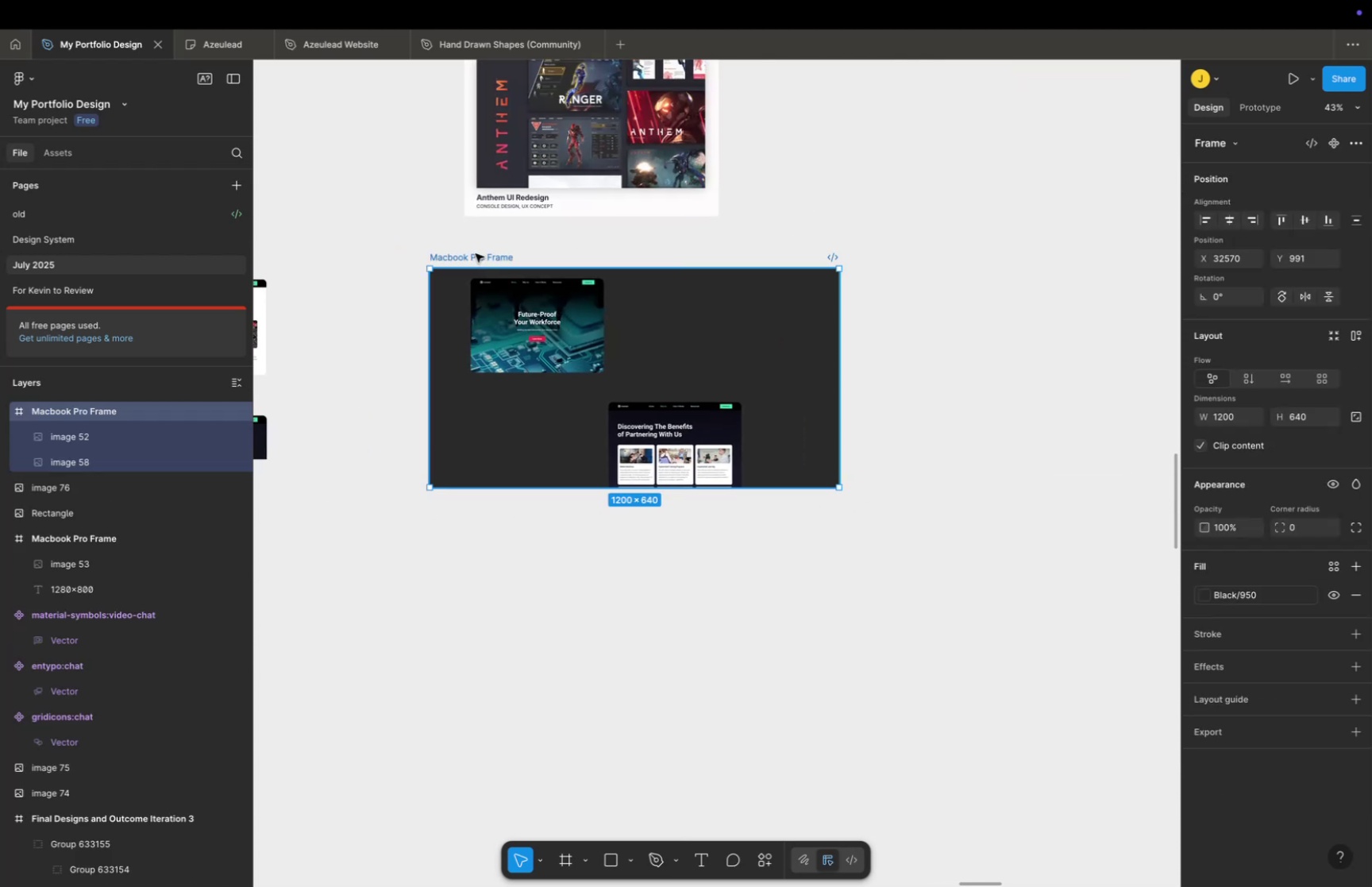 
key(Meta+V)
 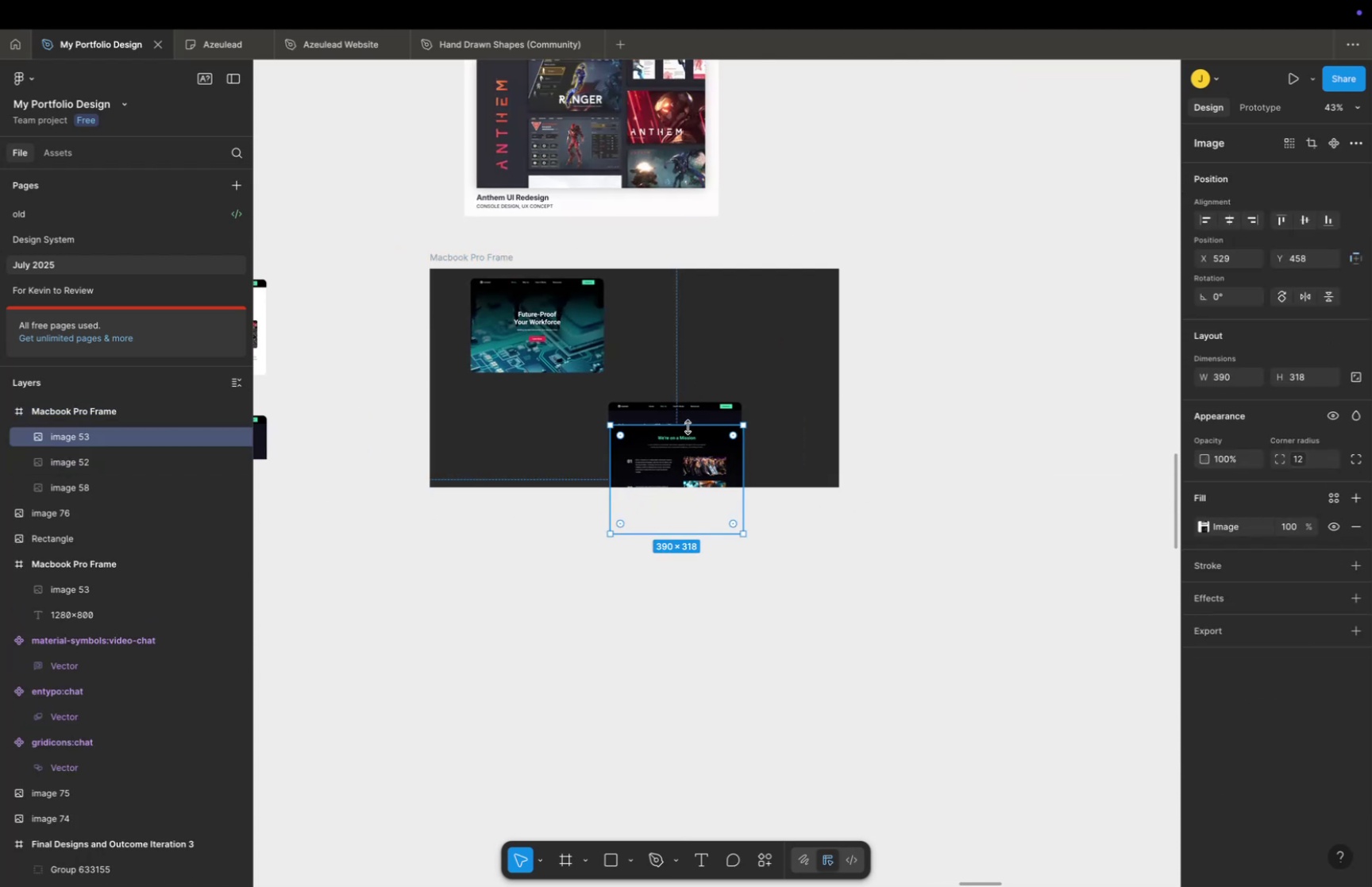 
hold_key(key=ShiftLeft, duration=3.31)
left_click_drag(start_coordinate=[679, 440], to_coordinate=[661, 299])
 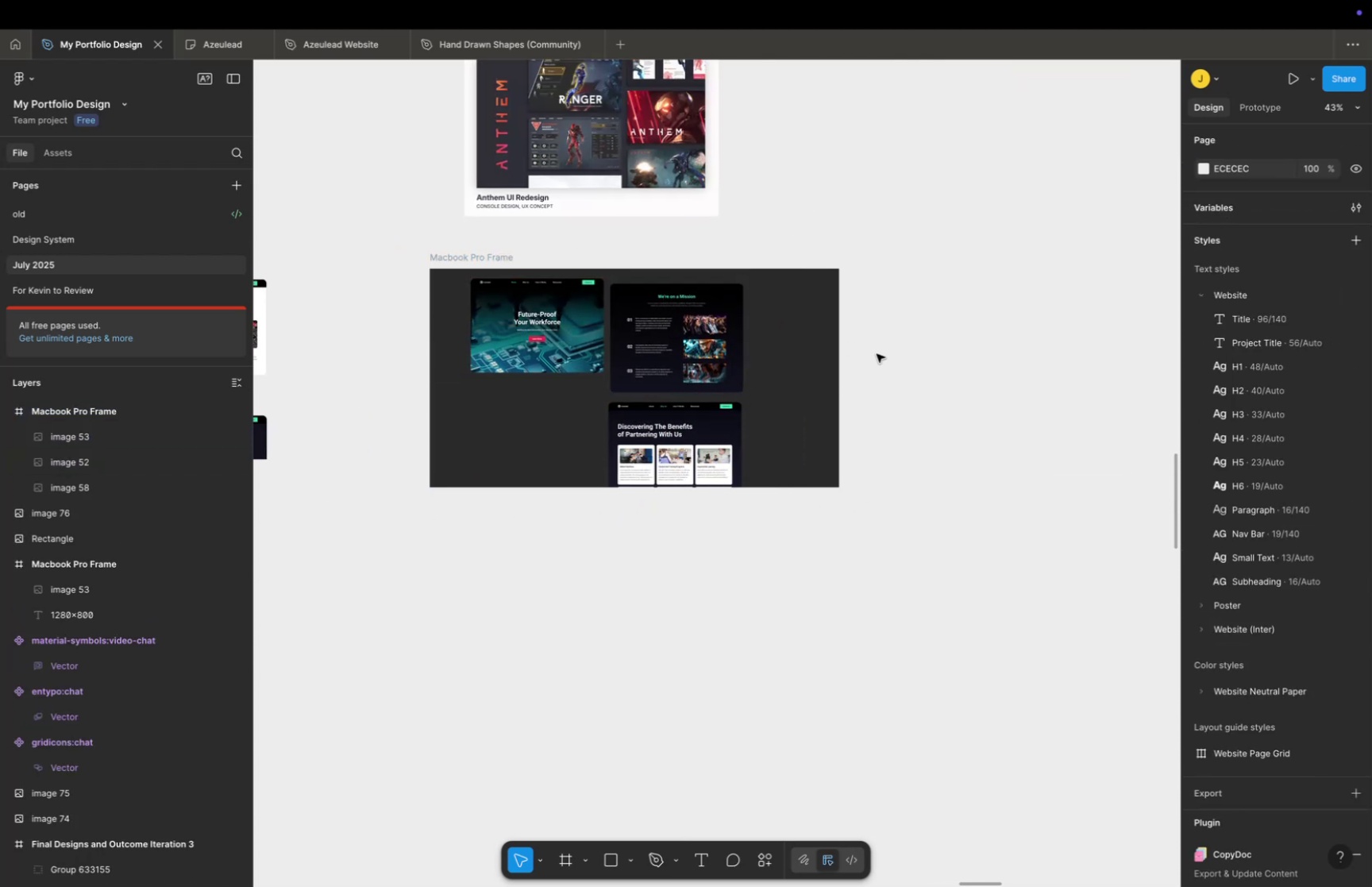 
key(Meta+CommandLeft)
 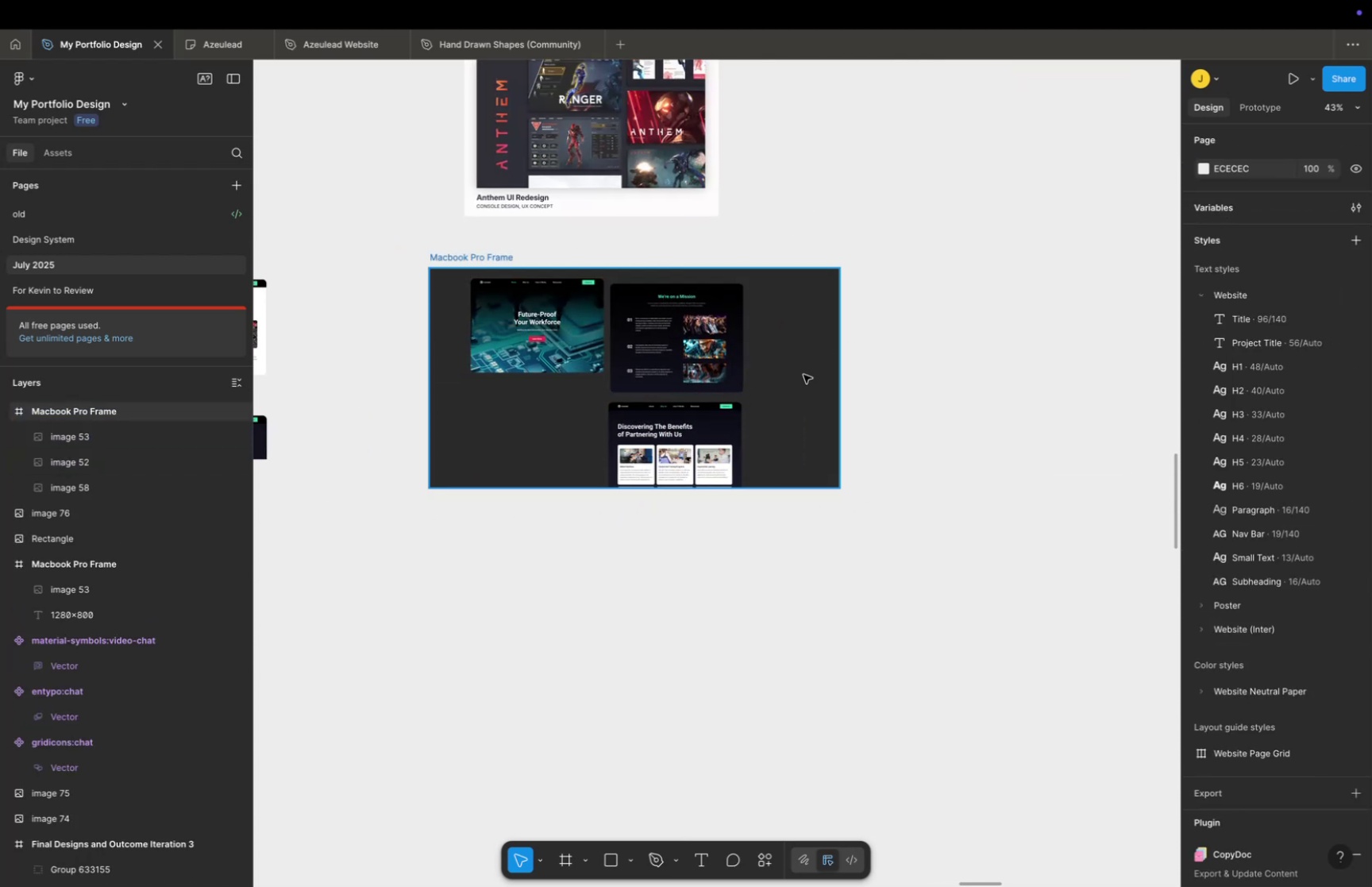 
scroll: coordinate [803, 375], scroll_direction: down, amount: 9.0
 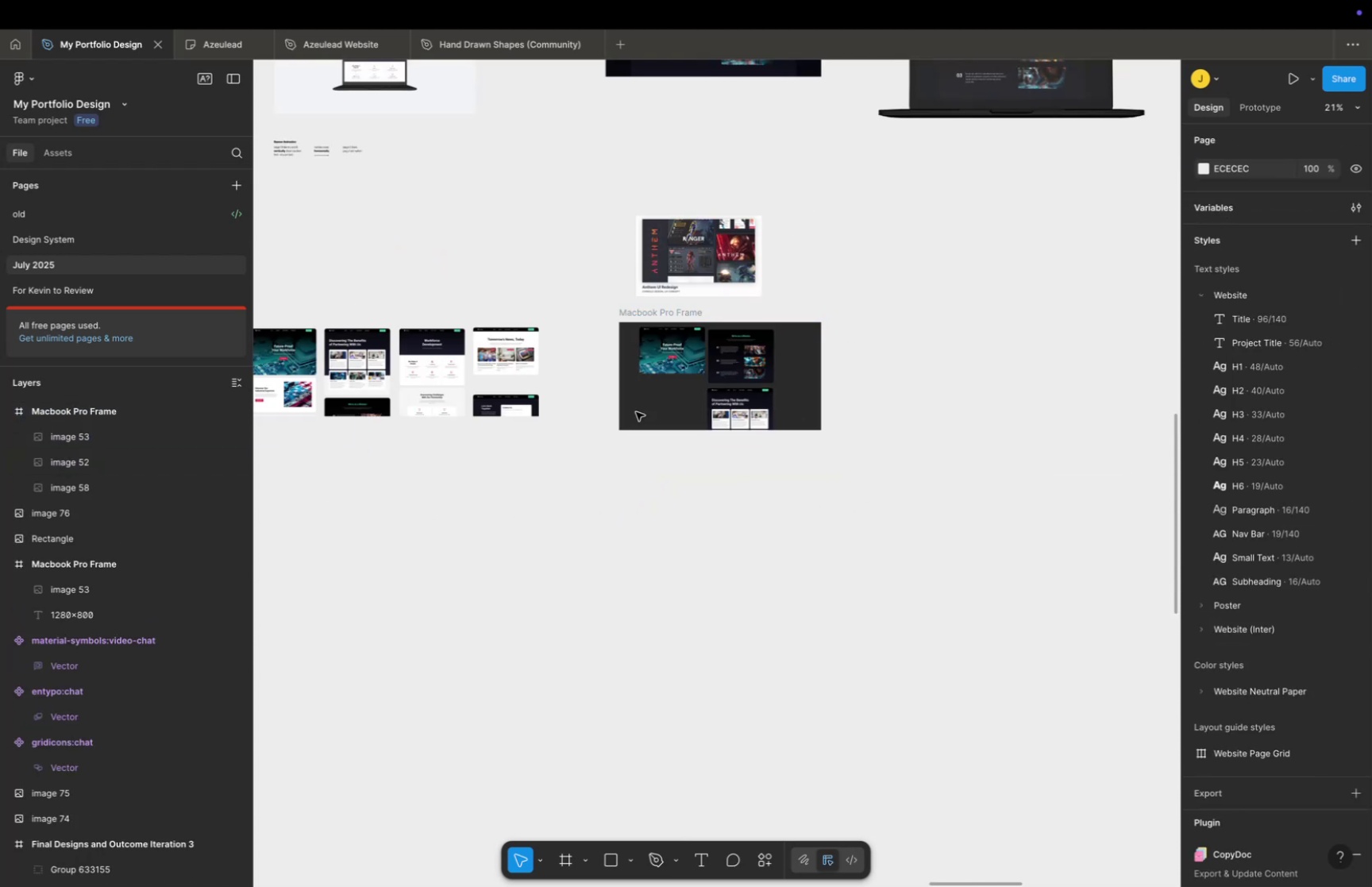 
hold_key(key=Space, duration=0.38)
 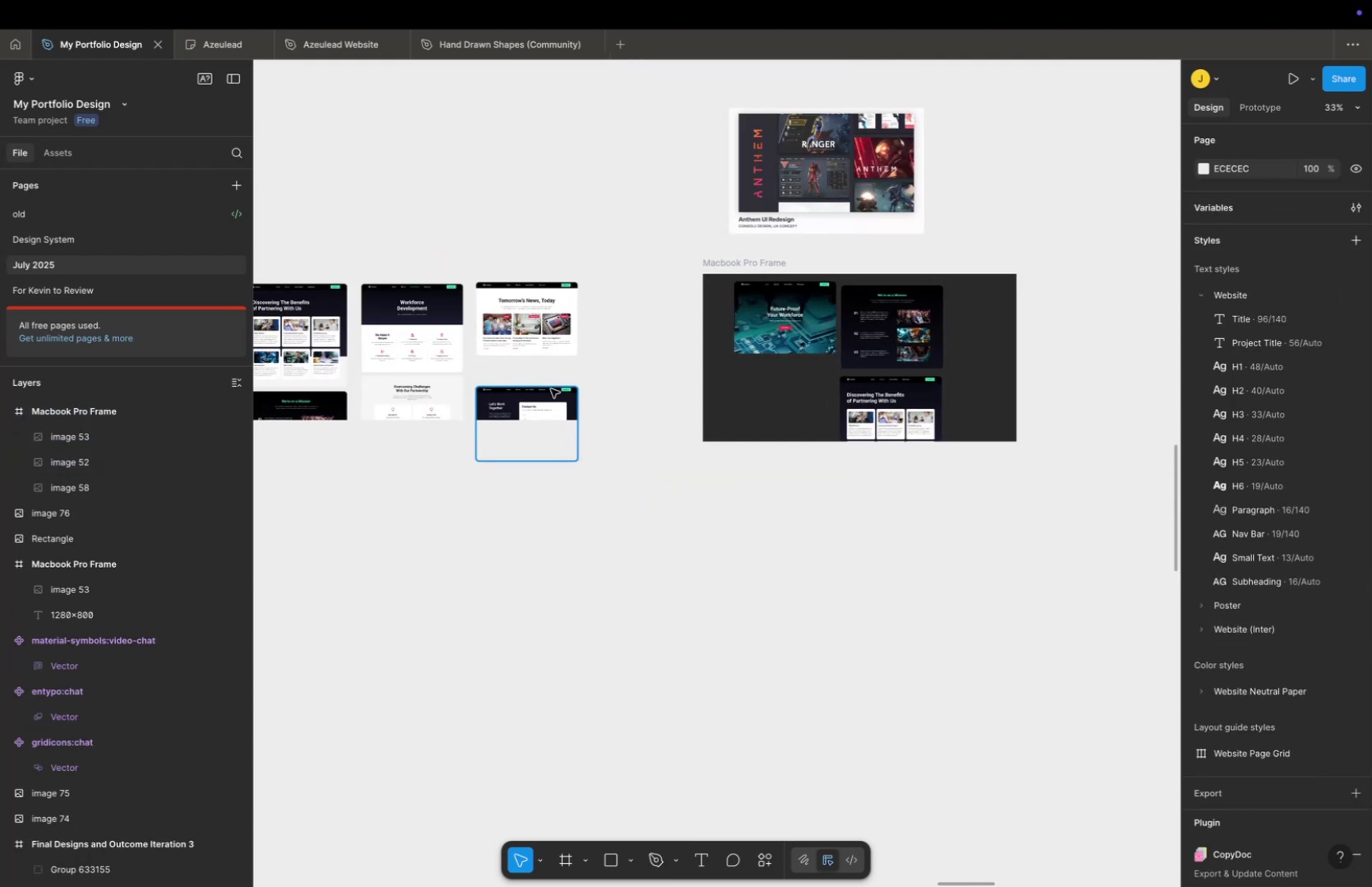 
left_click_drag(start_coordinate=[635, 411], to_coordinate=[667, 405])
 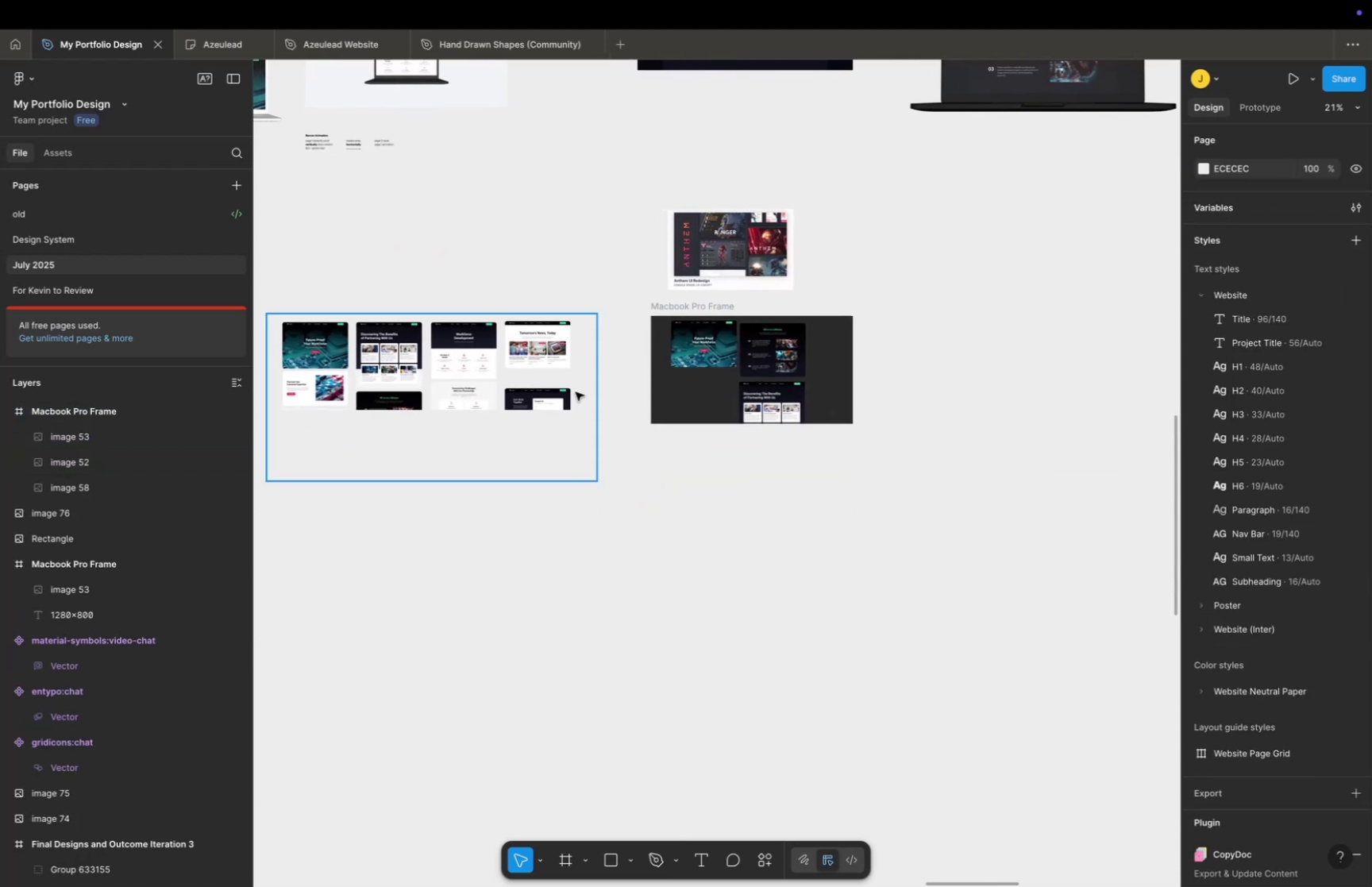 
hold_key(key=CommandLeft, duration=0.35)
scroll: coordinate [556, 392], scroll_direction: up, amount: 5.0
 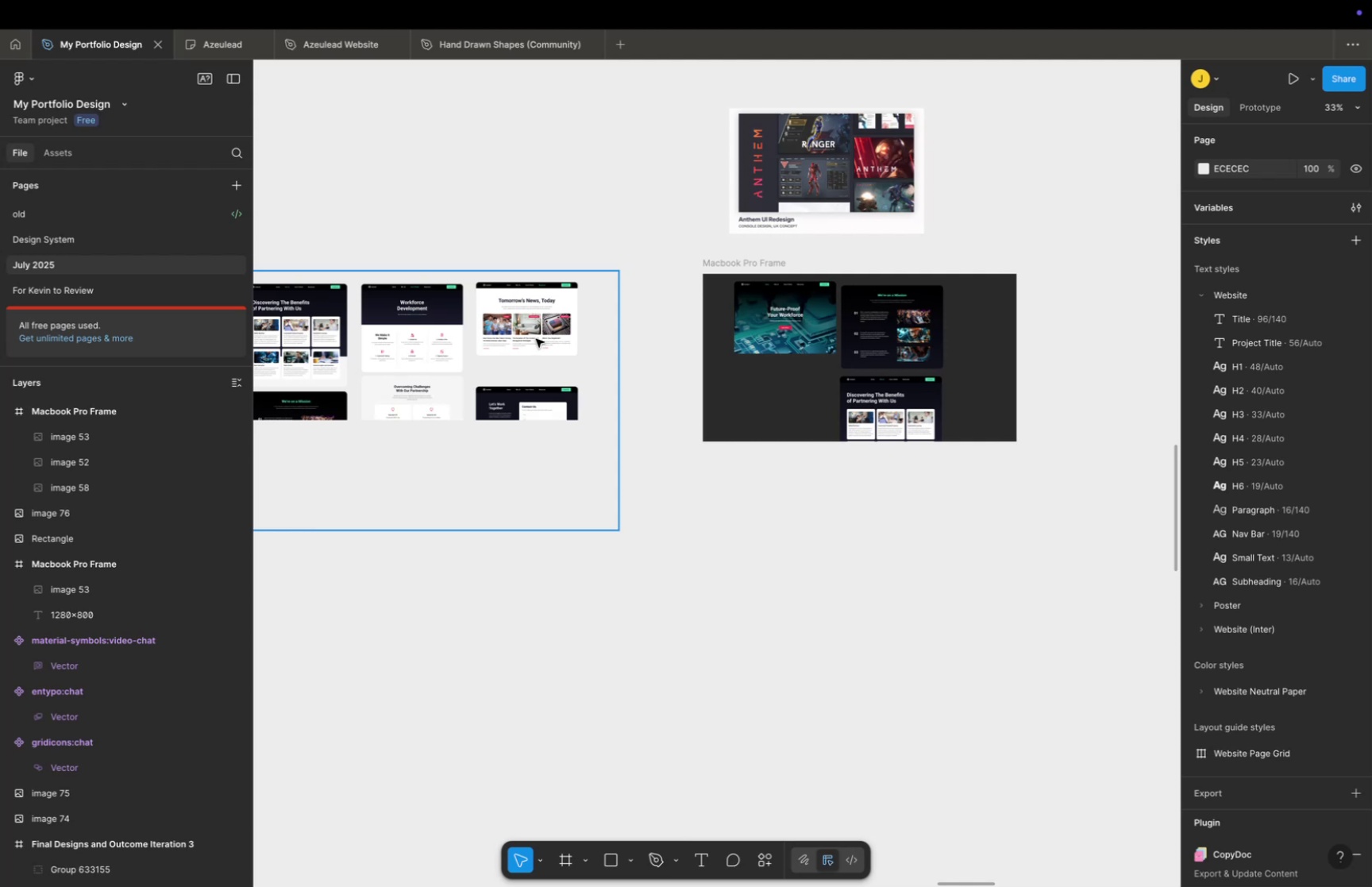 
double_click([536, 338])
 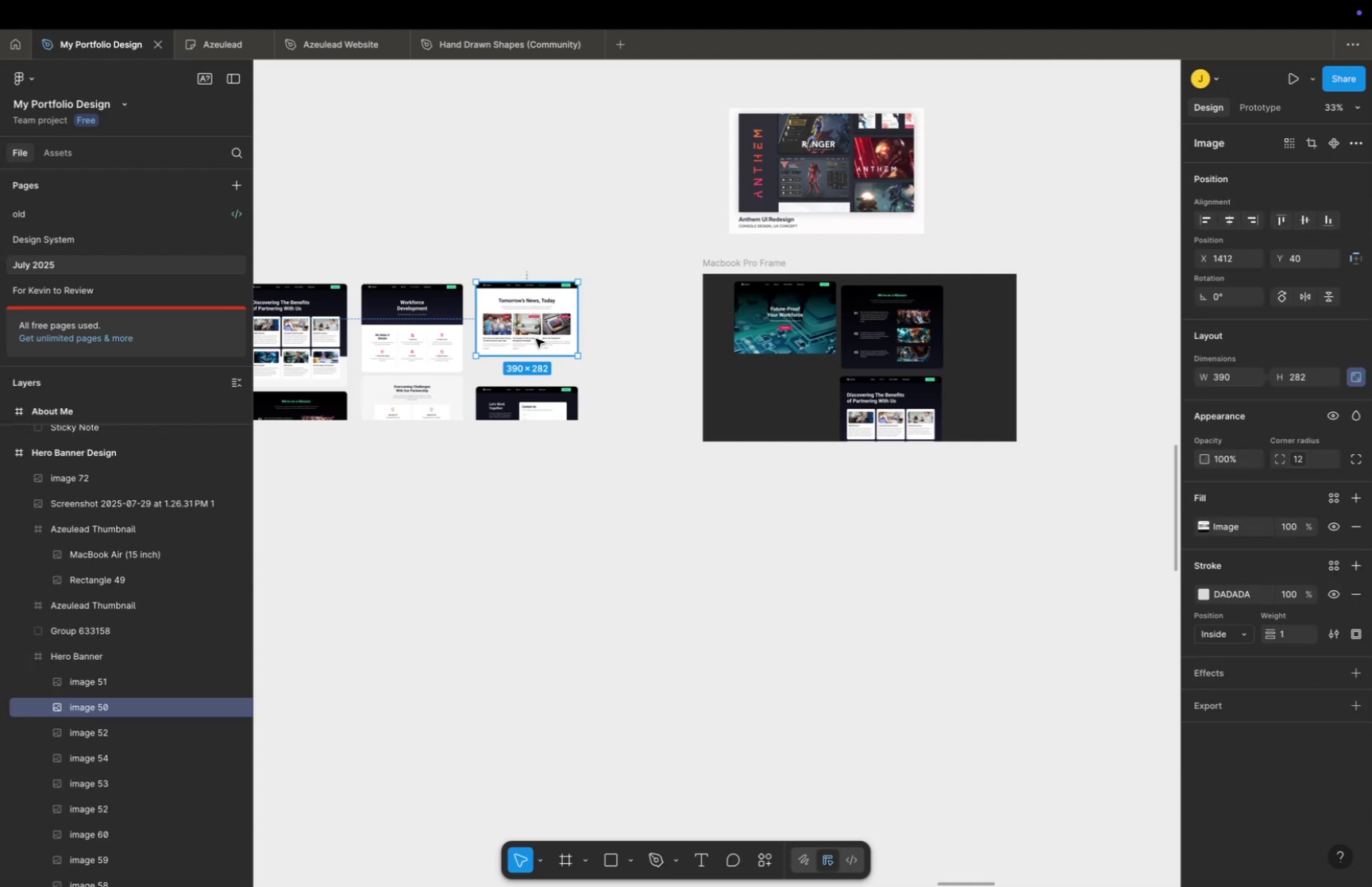 
key(Meta+C)
 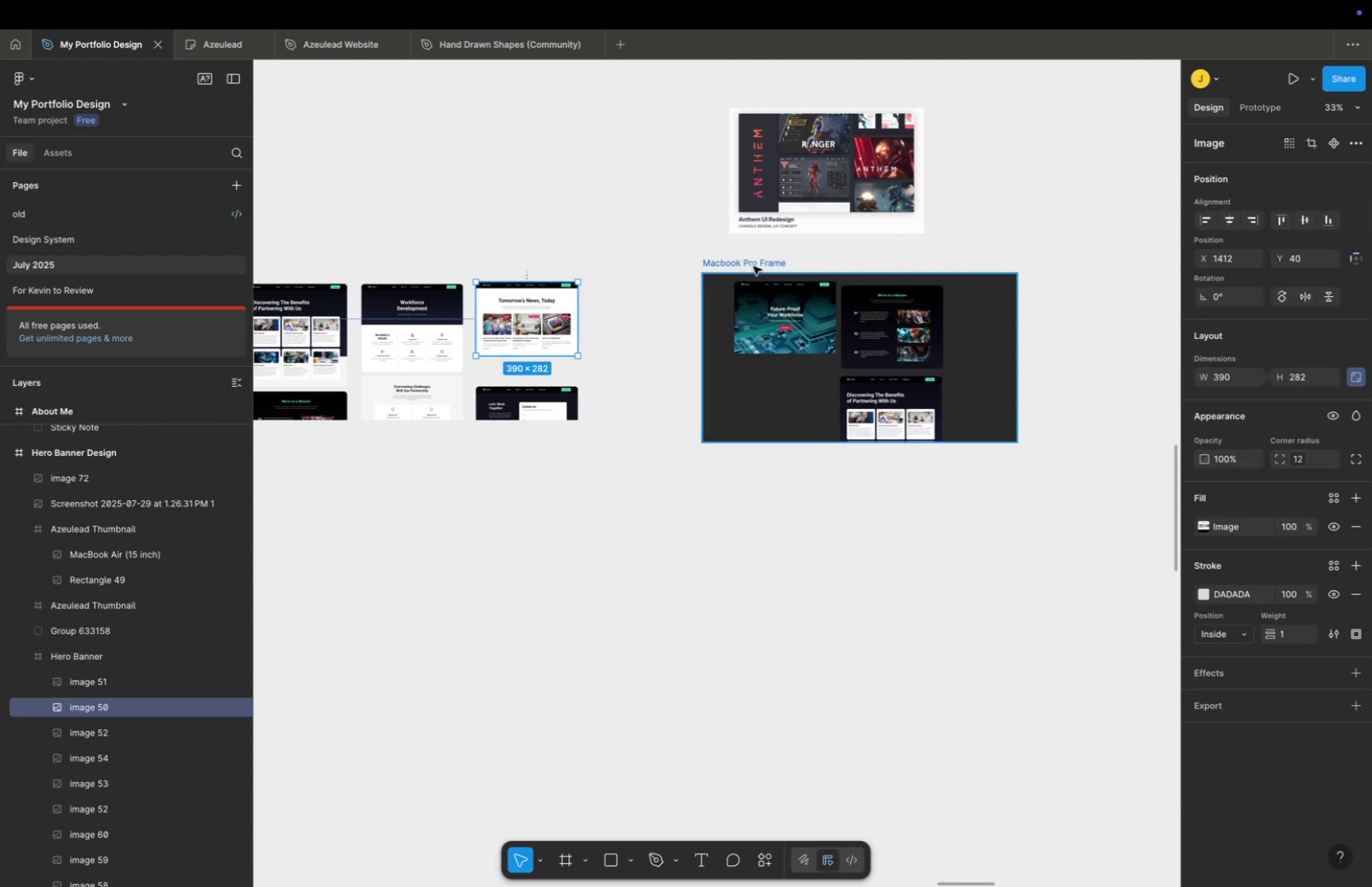 
left_click([753, 266])
 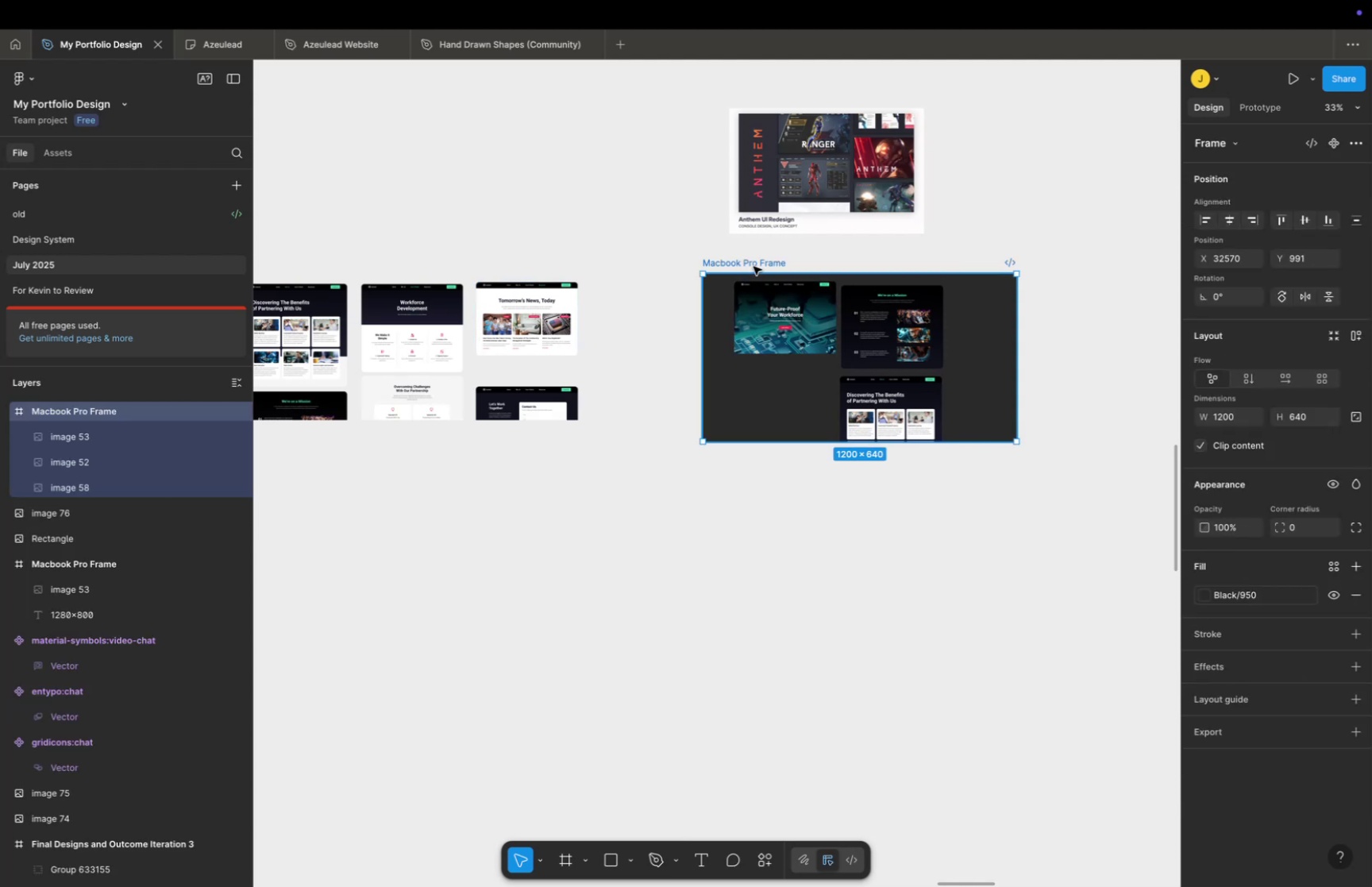 
key(Meta+V)
 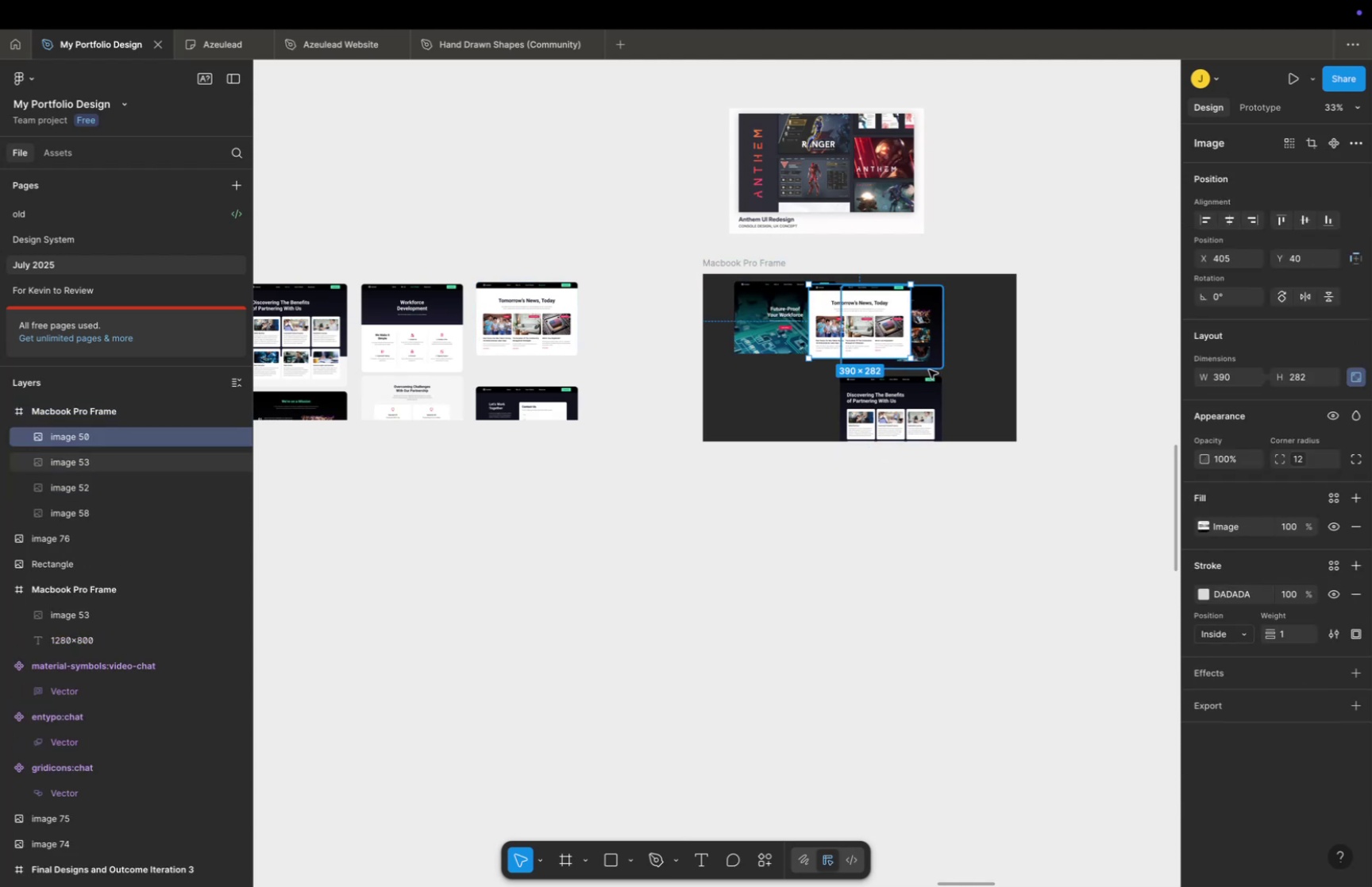 
hold_key(key=CommandLeft, duration=0.32)
scroll: coordinate [924, 368], scroll_direction: up, amount: 14.0
 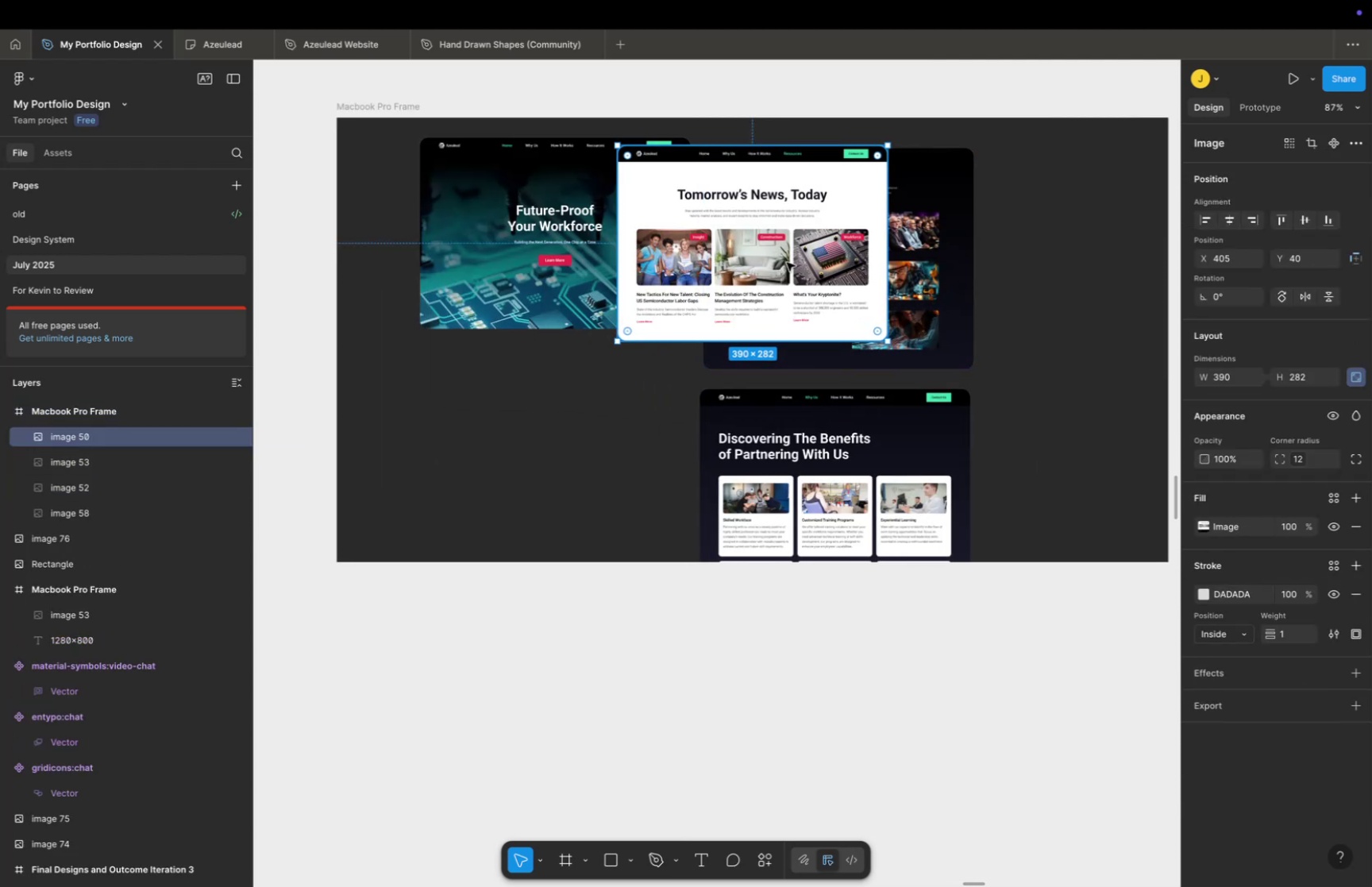 
left_click_drag(start_coordinate=[787, 261], to_coordinate=[1085, 263])
 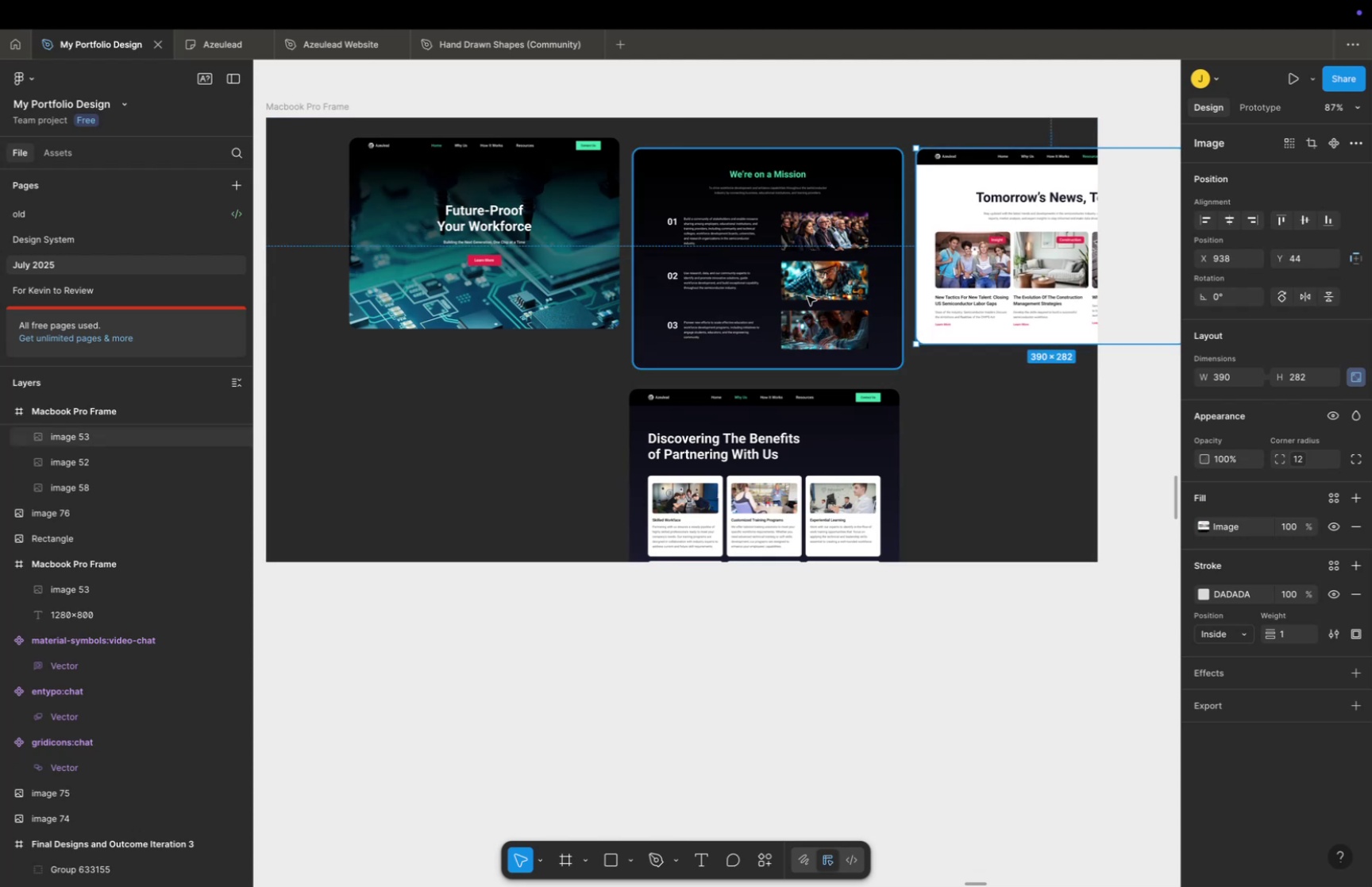 
hold_key(key=ShiftLeft, duration=2.55)
left_click([807, 296])
 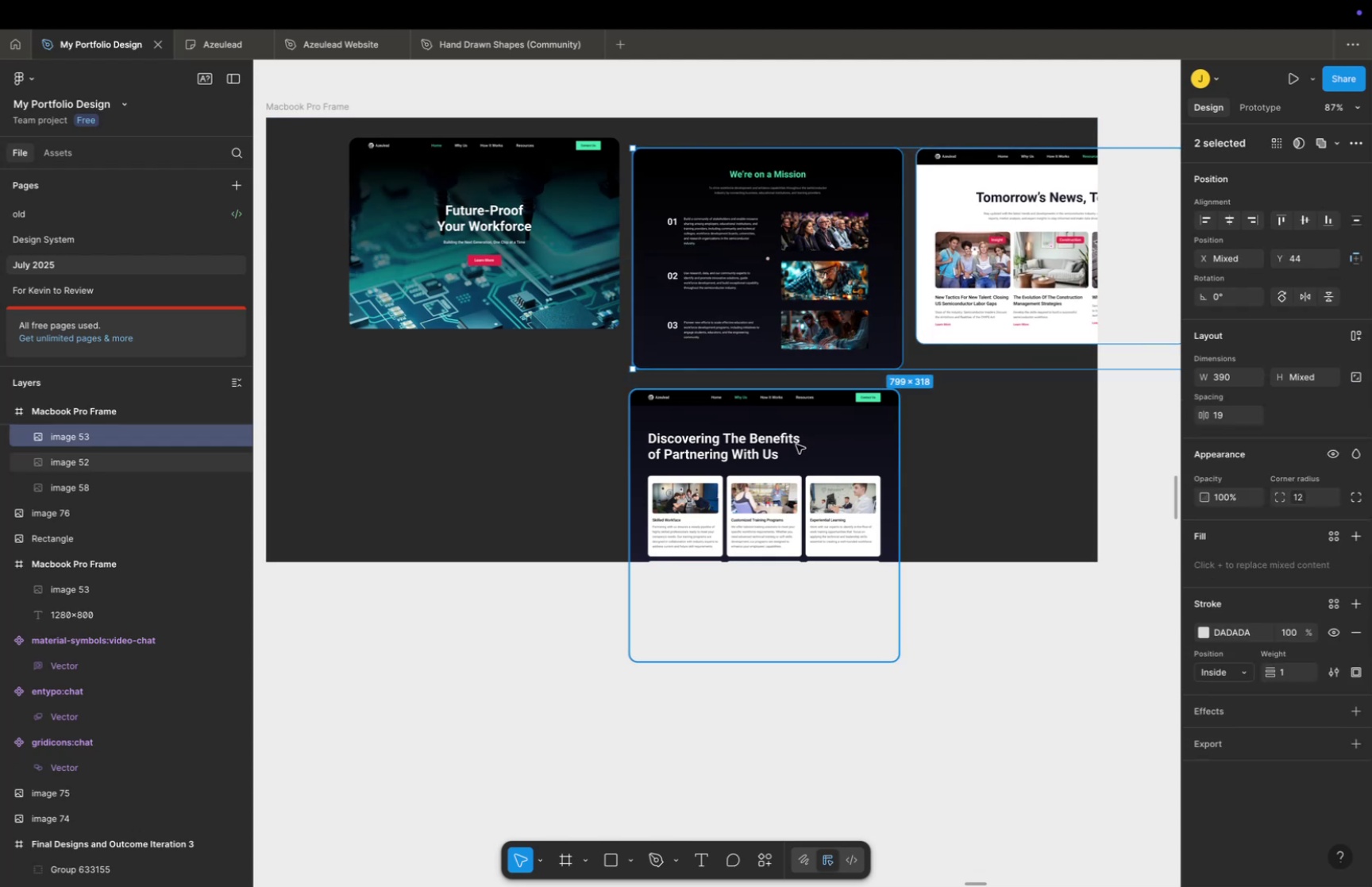 
left_click([796, 443])
 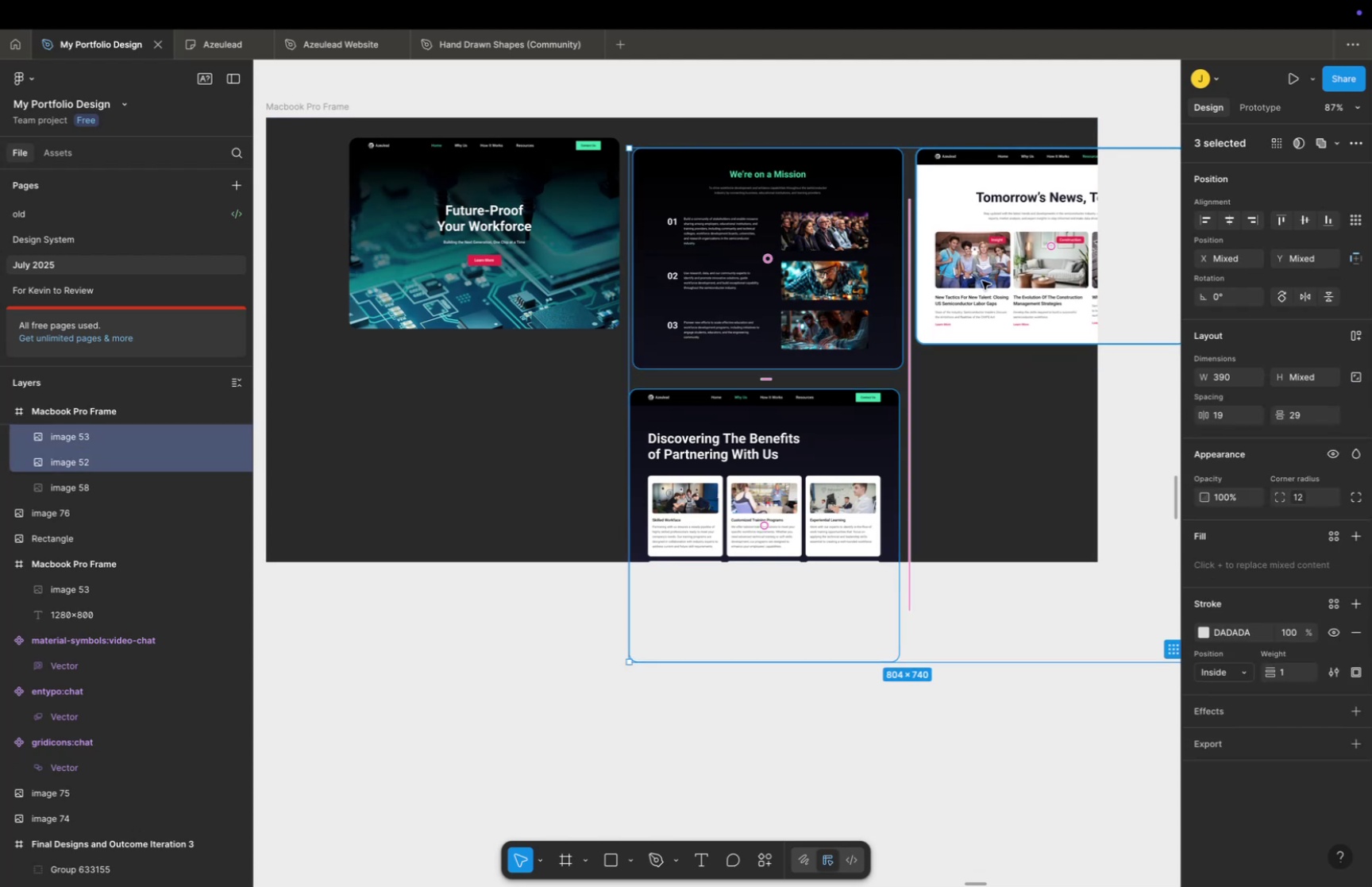 
left_click_drag(start_coordinate=[983, 280], to_coordinate=[983, 268])
 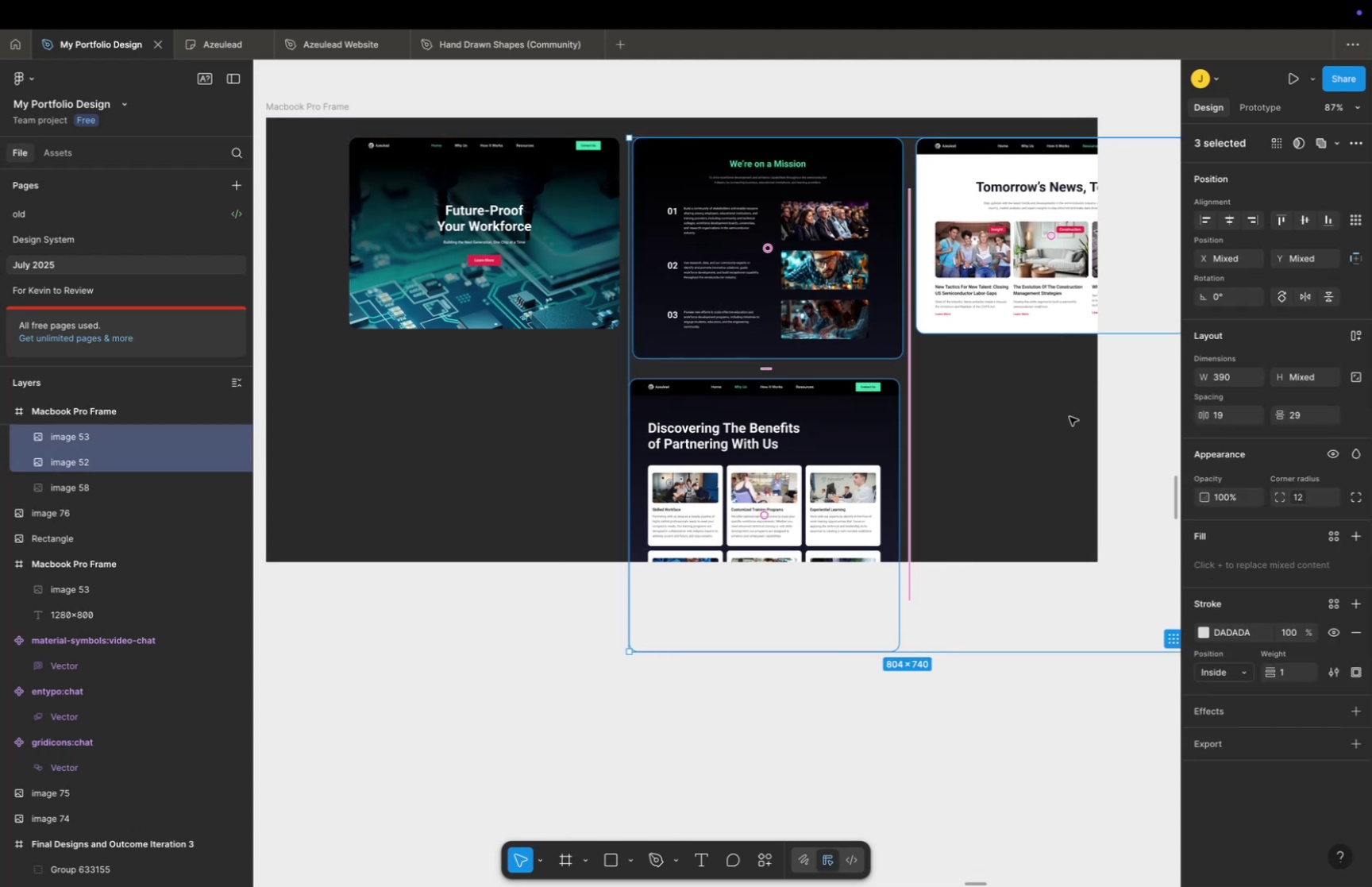 
left_click([1069, 416])
 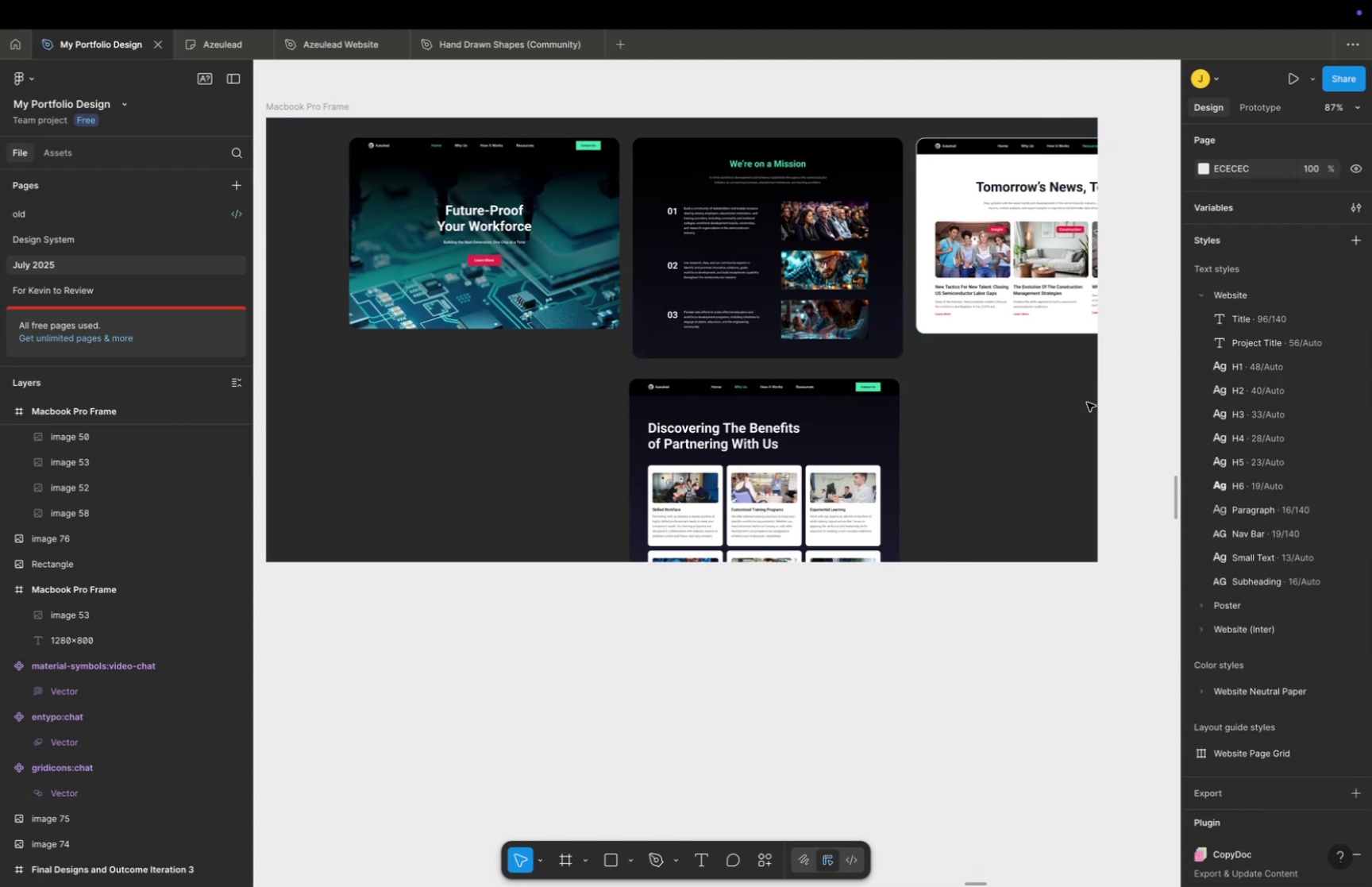 
hold_key(key=Space, duration=0.34)
 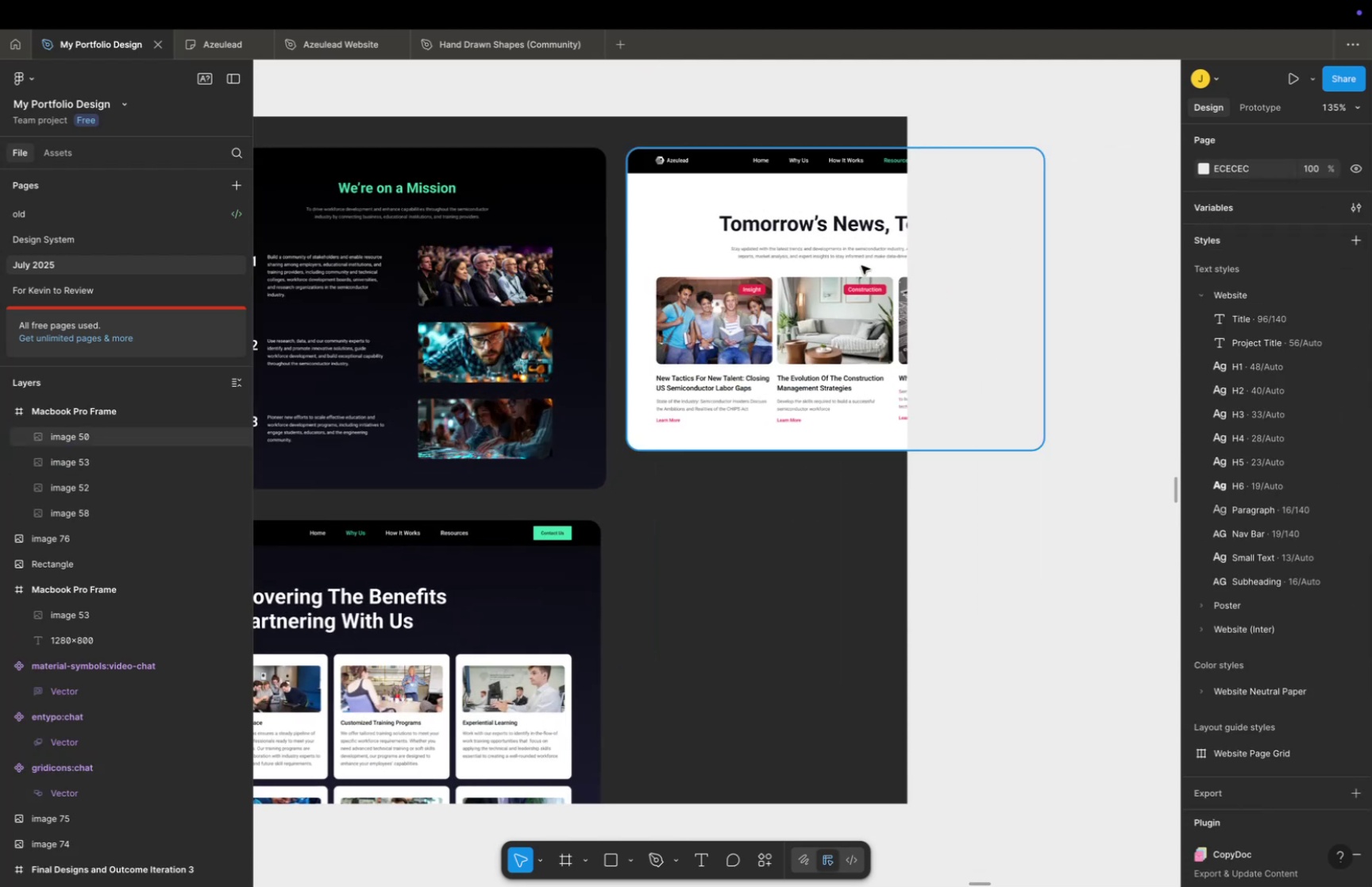 
left_click_drag(start_coordinate=[1085, 402], to_coordinate=[881, 458])
 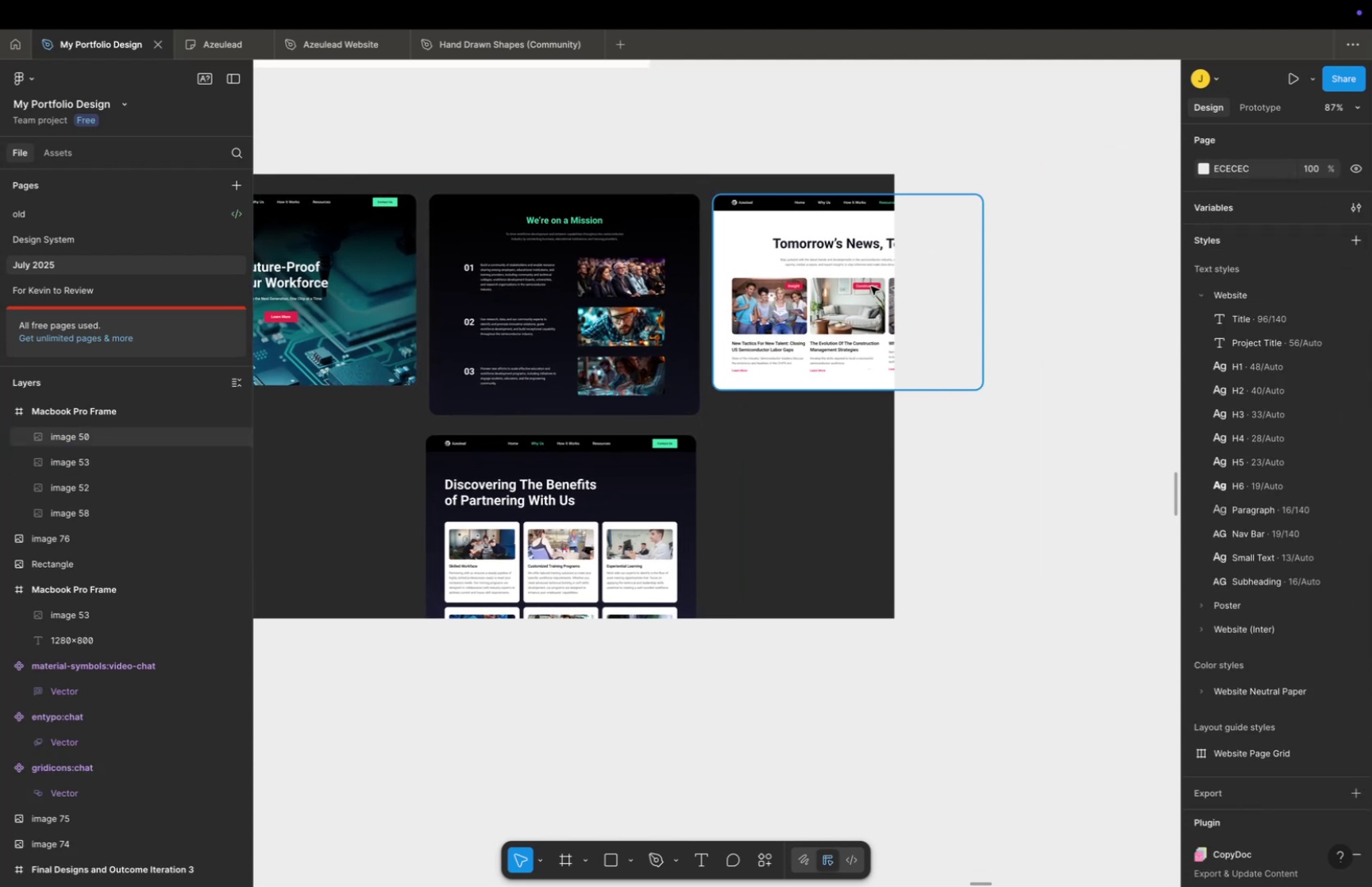 
key(Meta+CommandLeft)
 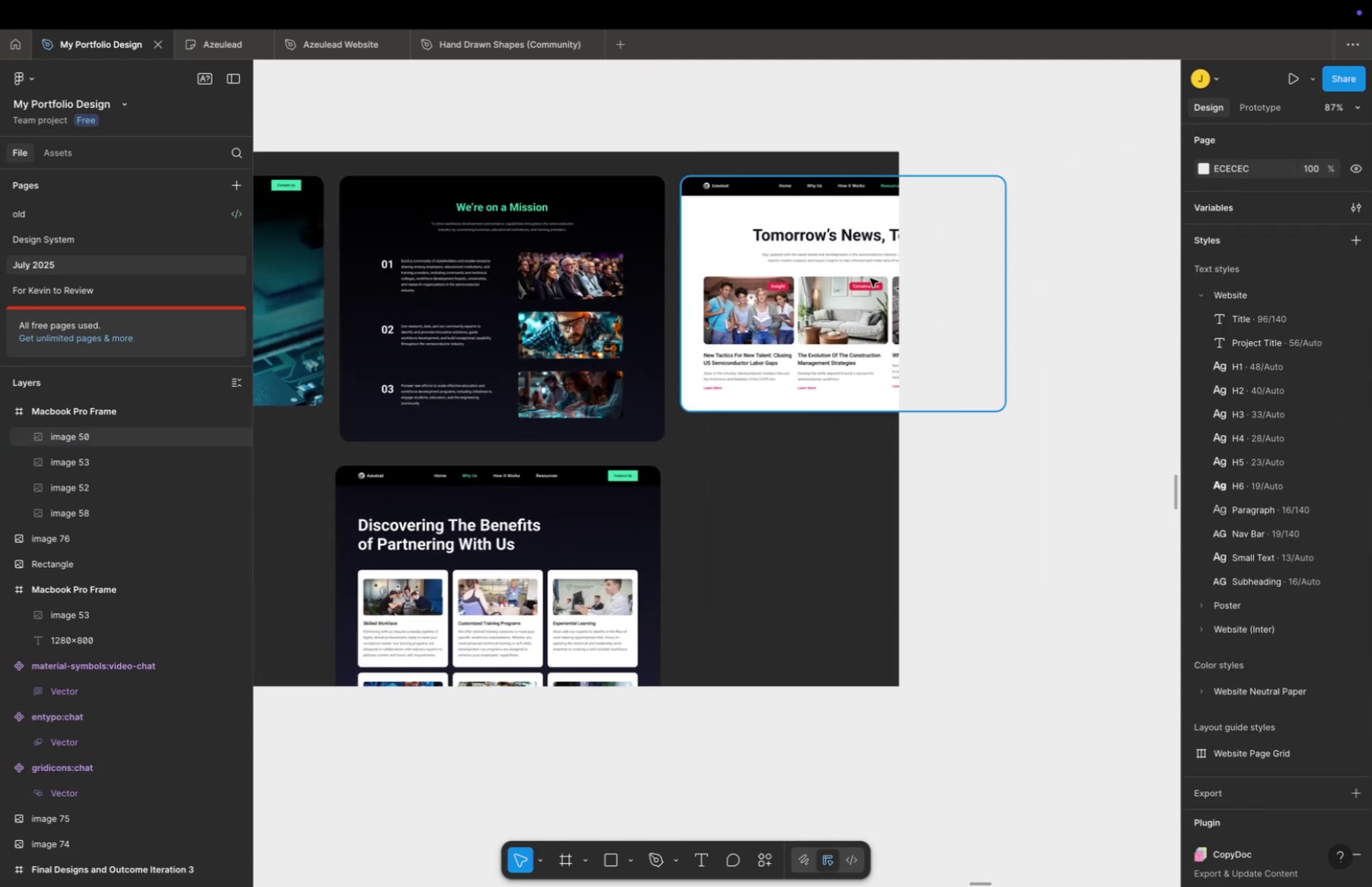 
scroll: coordinate [869, 277], scroll_direction: up, amount: 5.0
 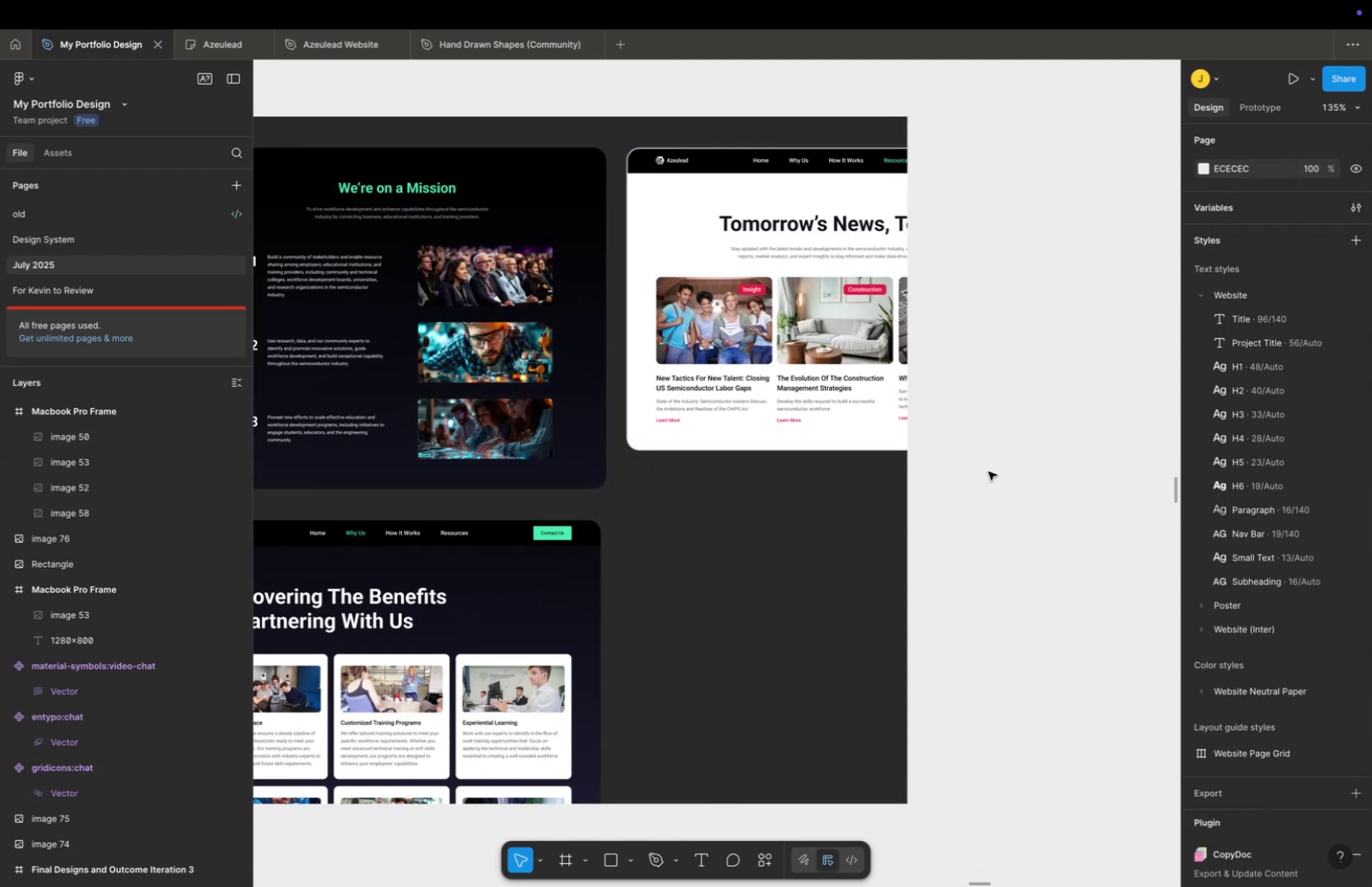 
hold_key(key=CommandLeft, duration=0.3)
scroll: coordinate [954, 474], scroll_direction: down, amount: 16.0
 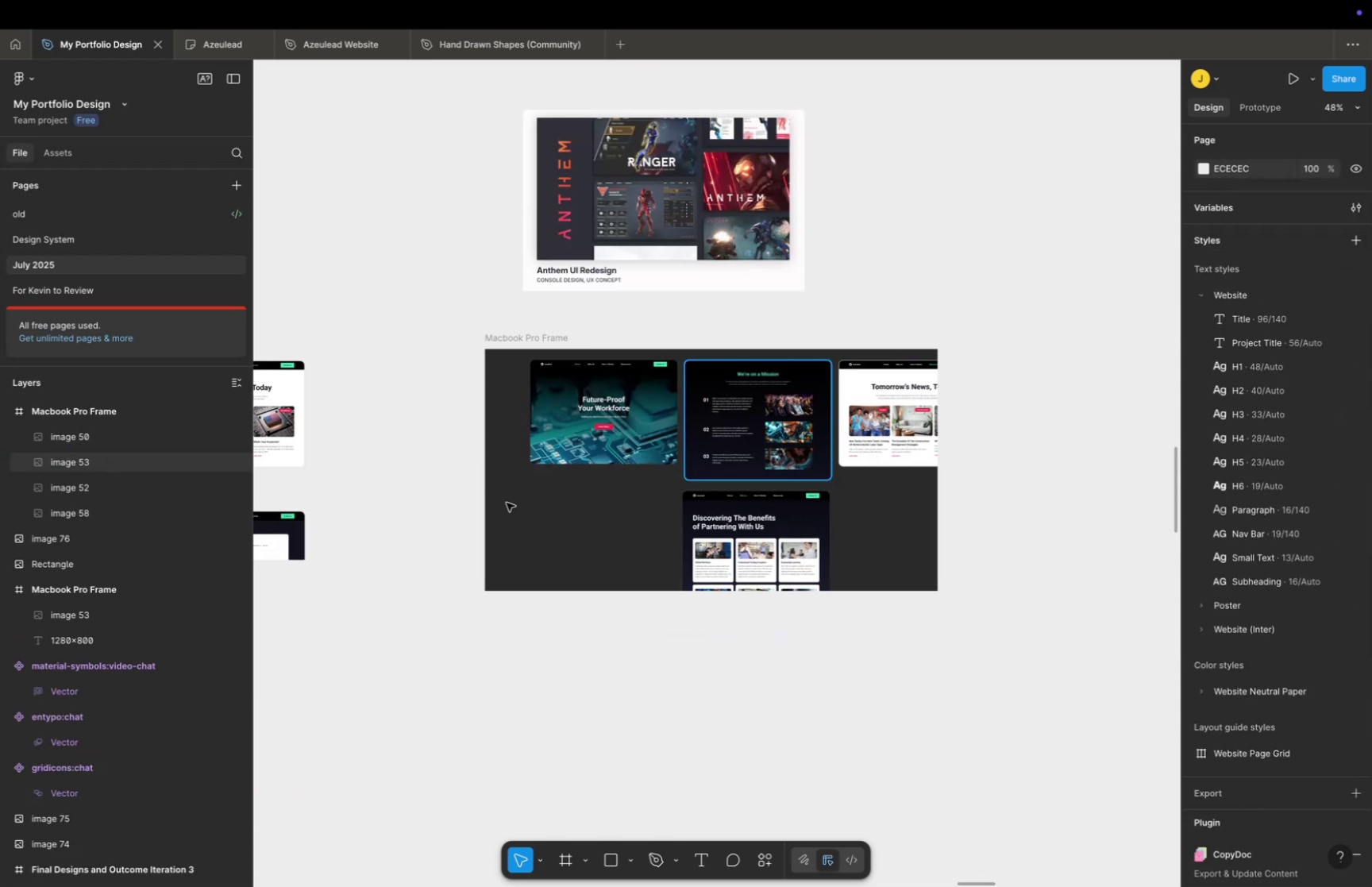 
hold_key(key=Space, duration=0.46)
 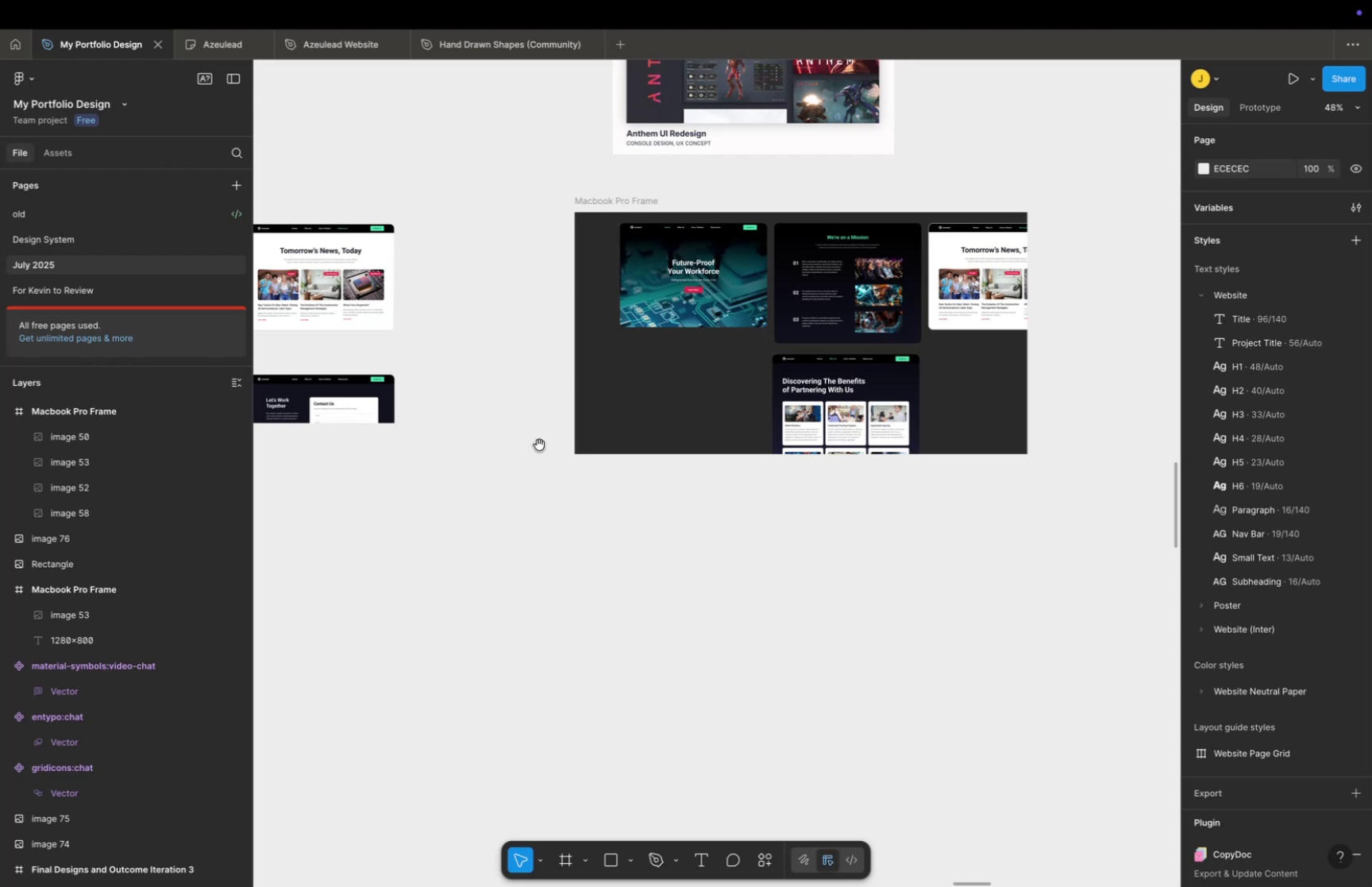 
left_click_drag(start_coordinate=[521, 521], to_coordinate=[611, 384])
 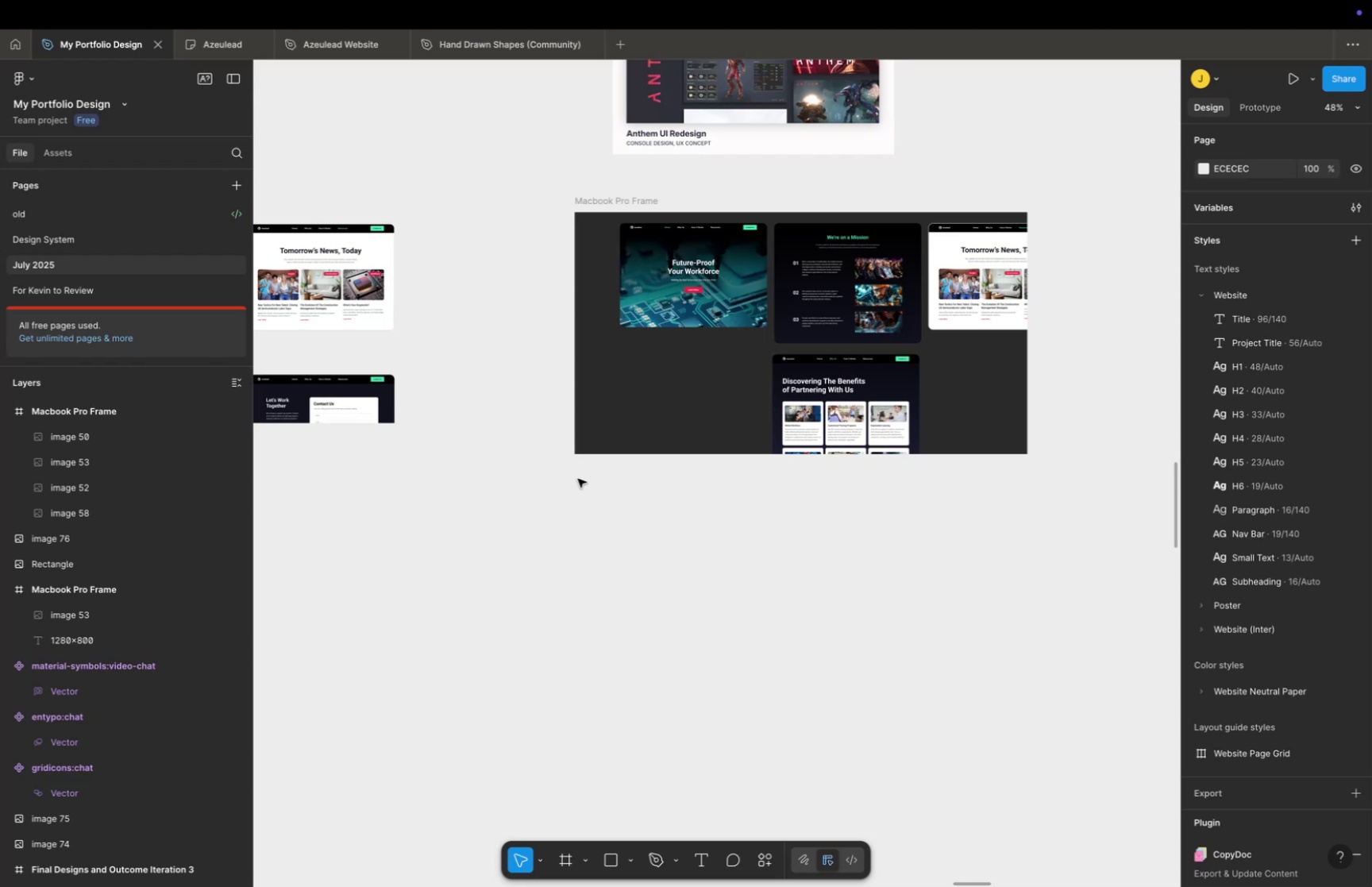 
hold_key(key=Space, duration=1.5)
 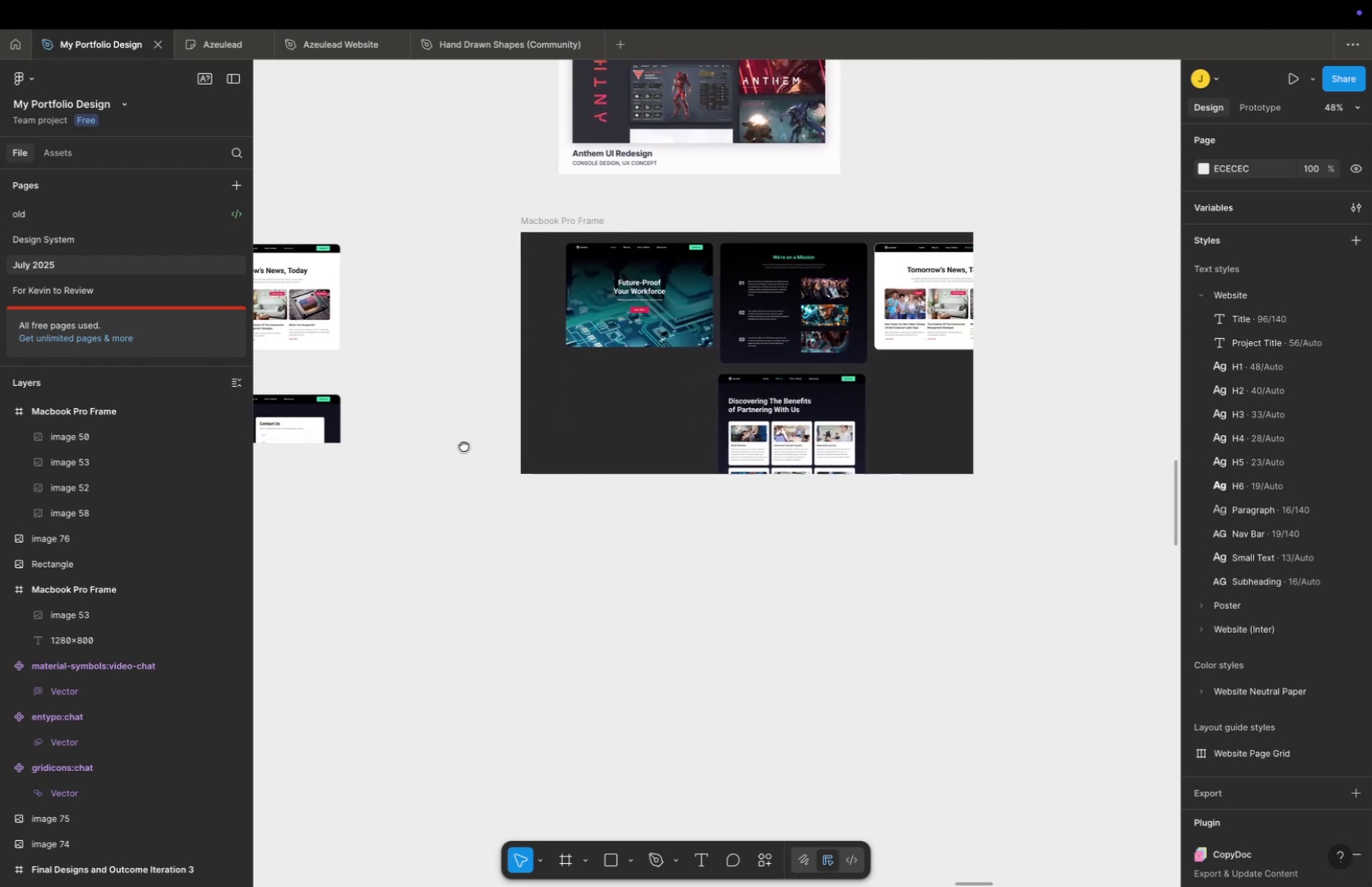 
left_click_drag(start_coordinate=[539, 444], to_coordinate=[685, 444])
 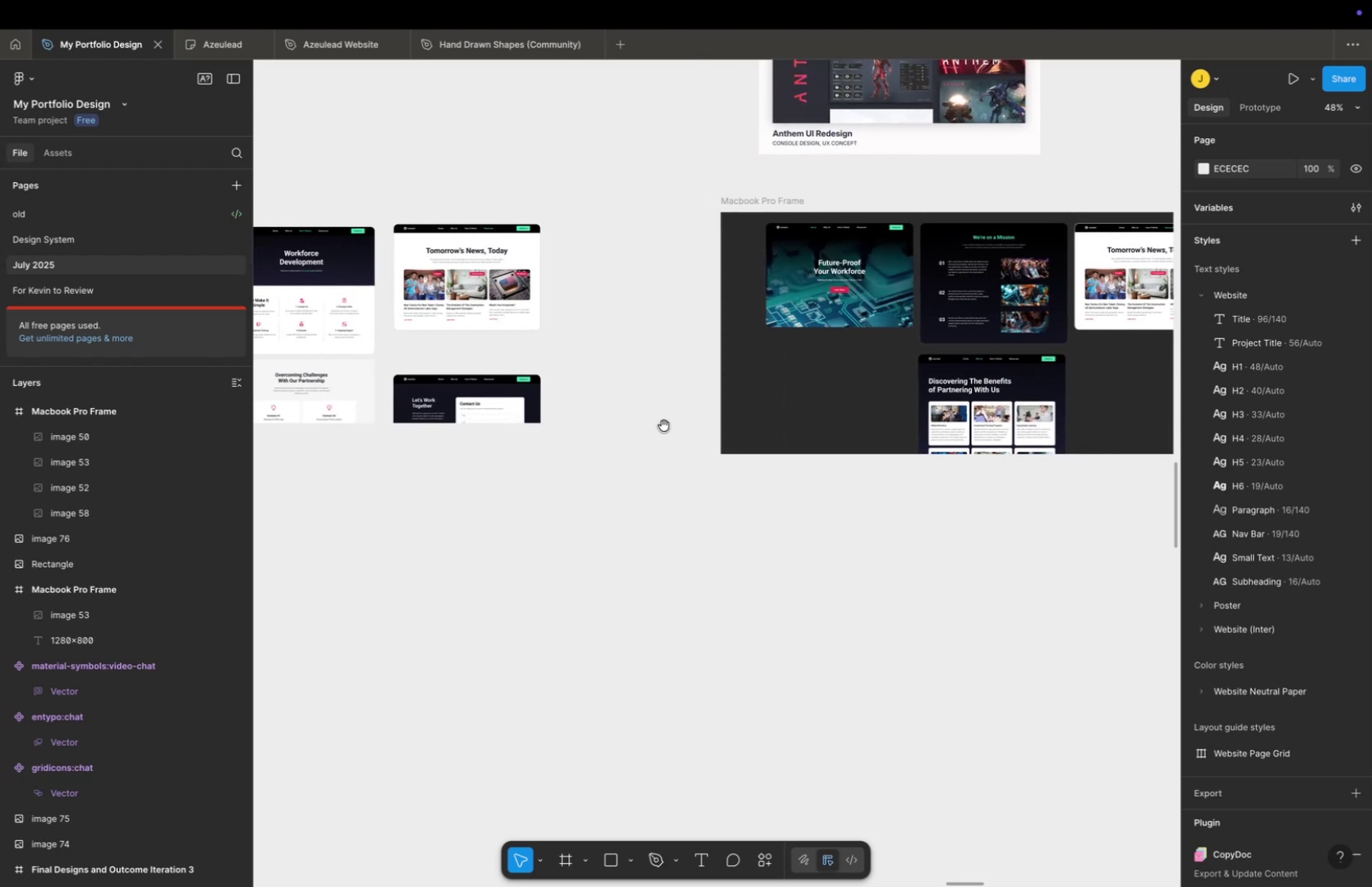 
left_click_drag(start_coordinate=[664, 425], to_coordinate=[464, 445])
 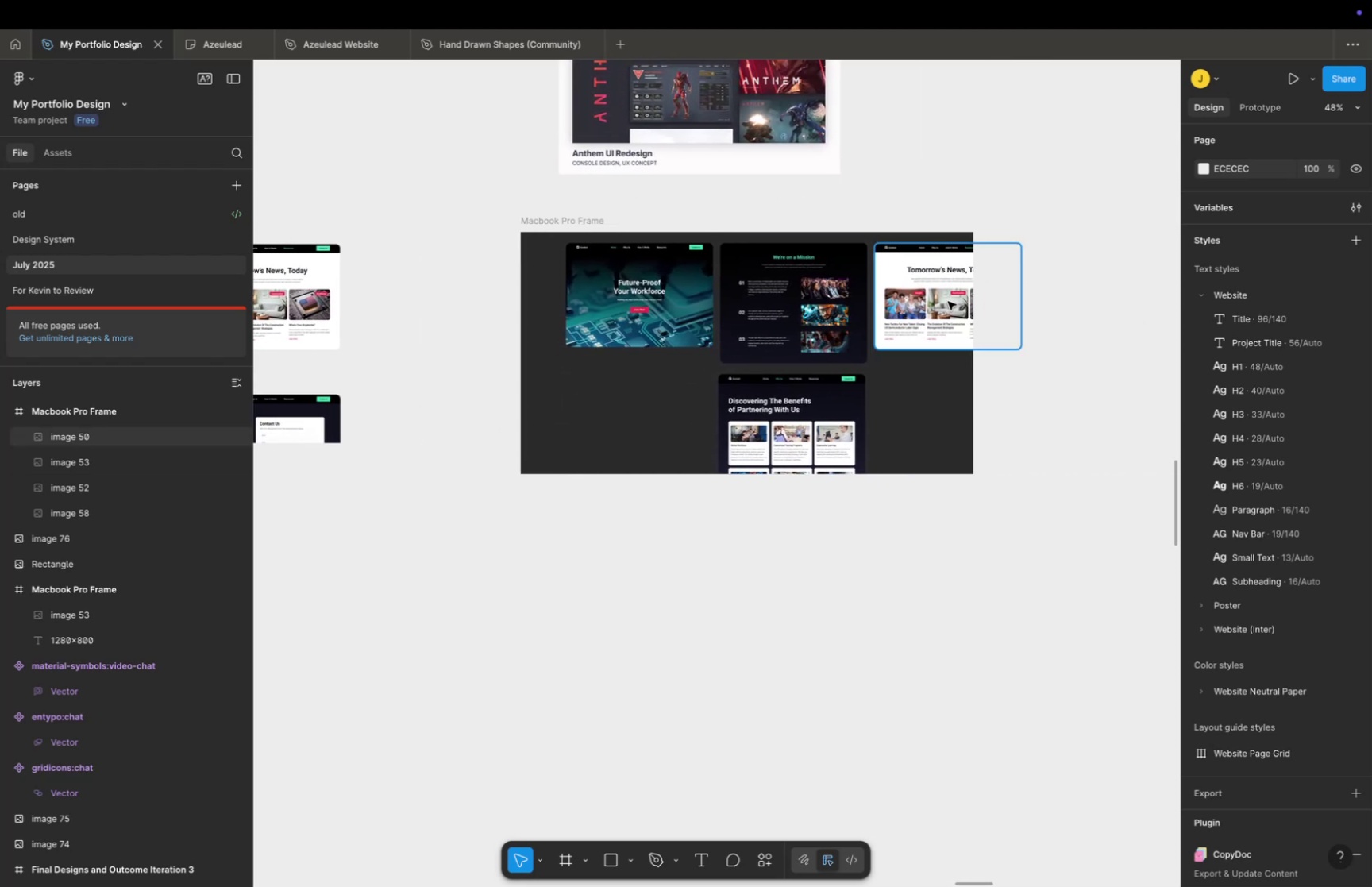 
hold_key(key=Space, duration=0.64)
 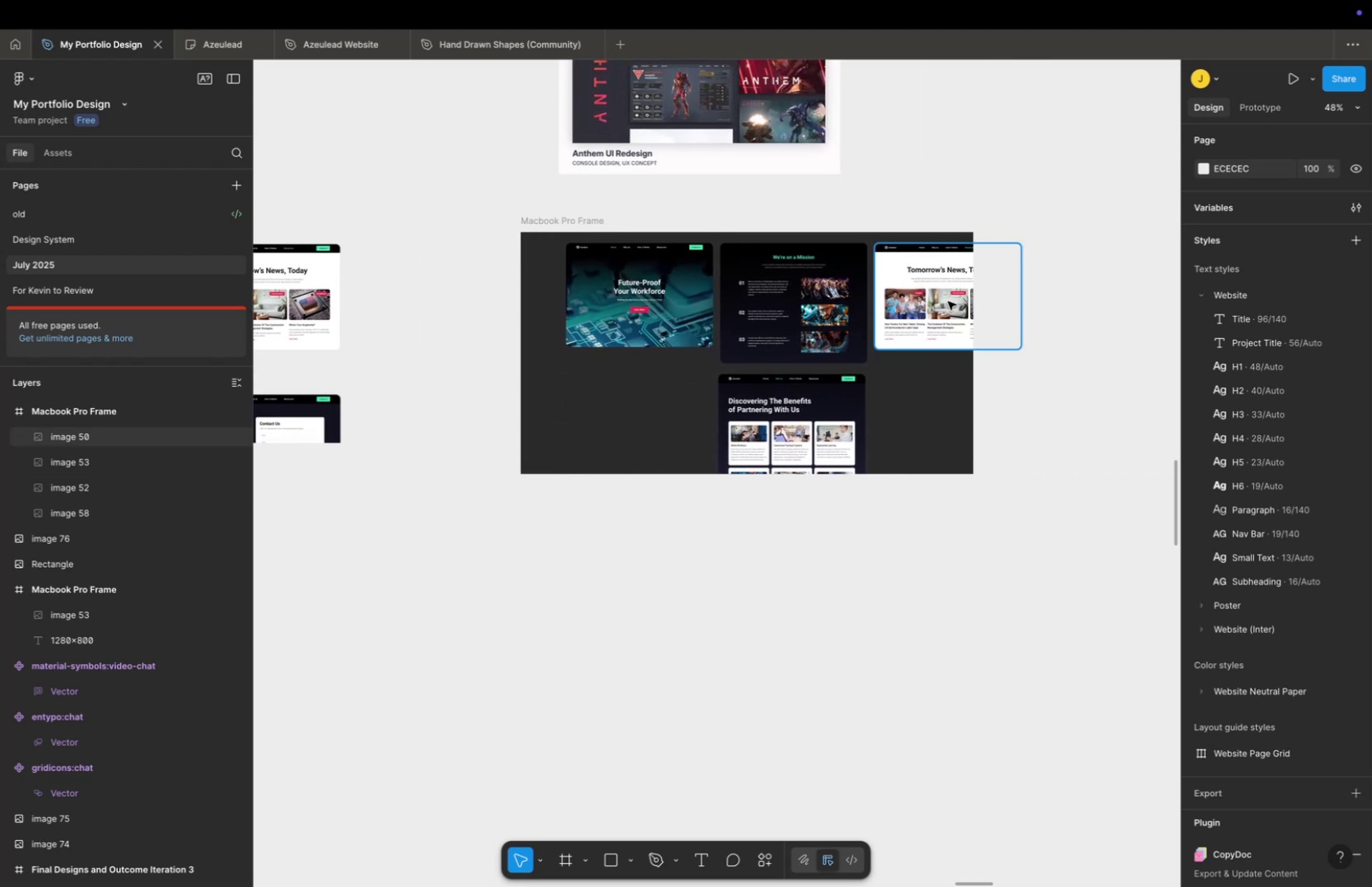 
left_click([948, 301])
 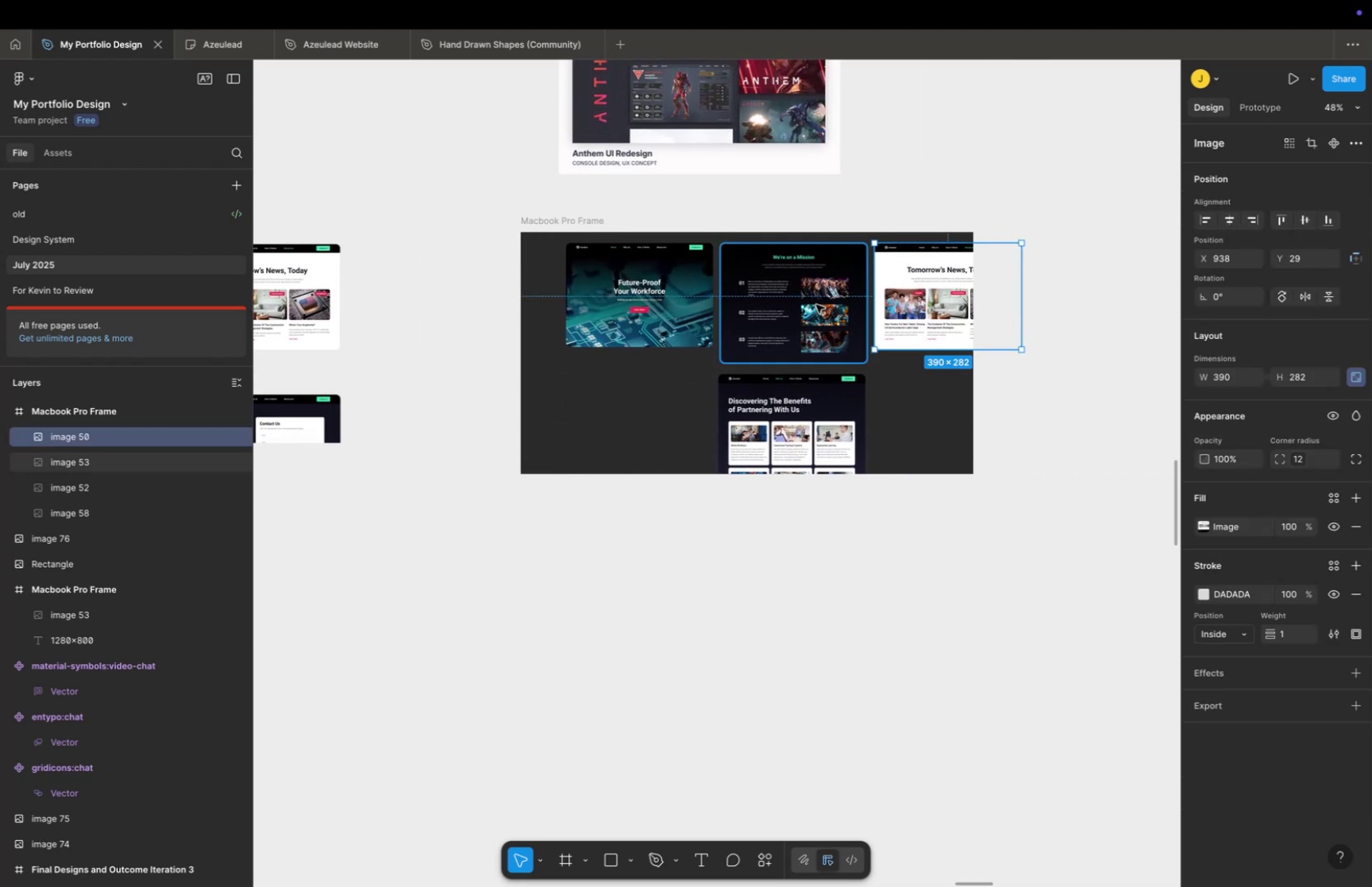 
hold_key(key=ShiftLeft, duration=5.26)
 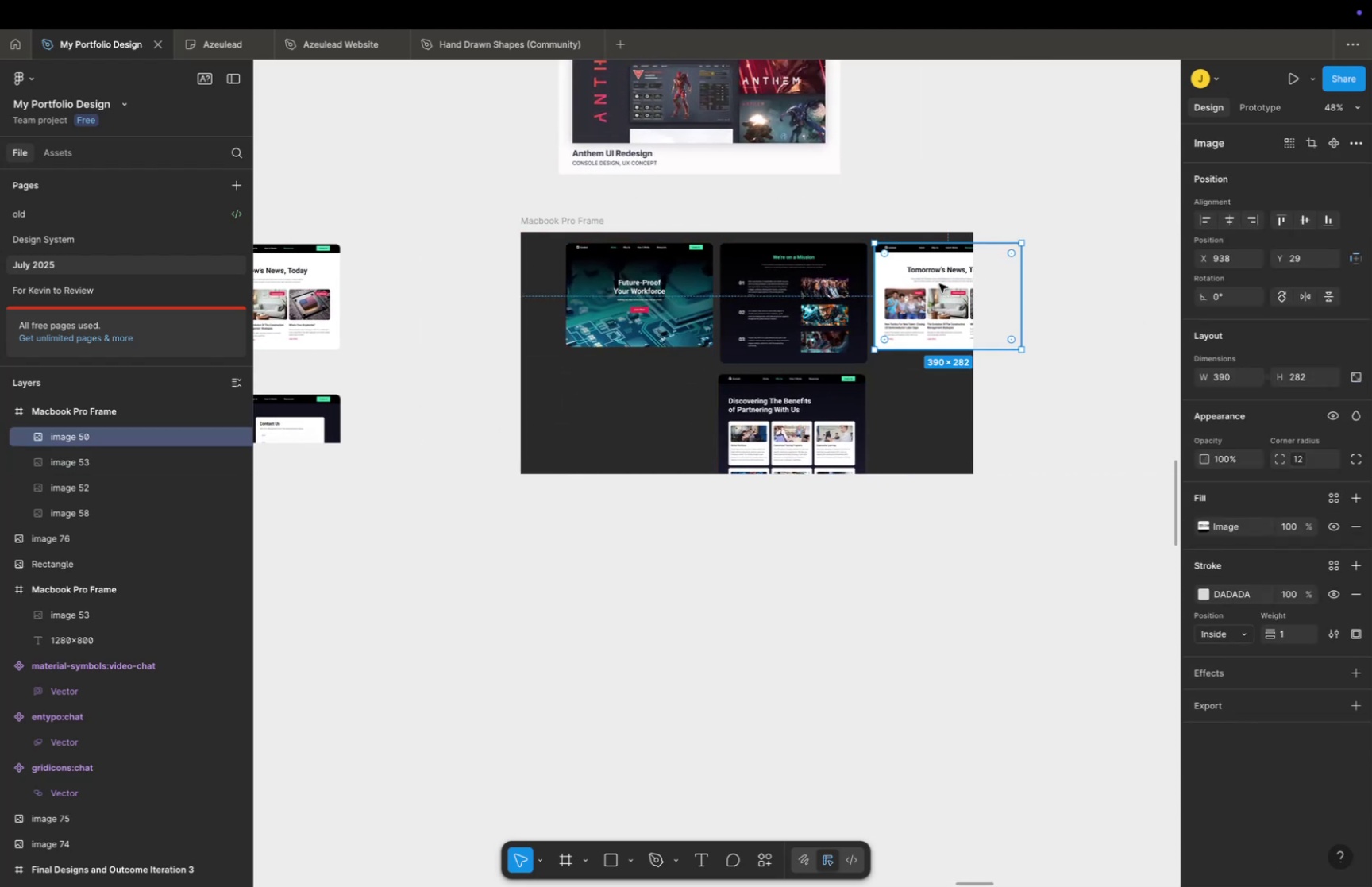 
double_click([939, 283])
 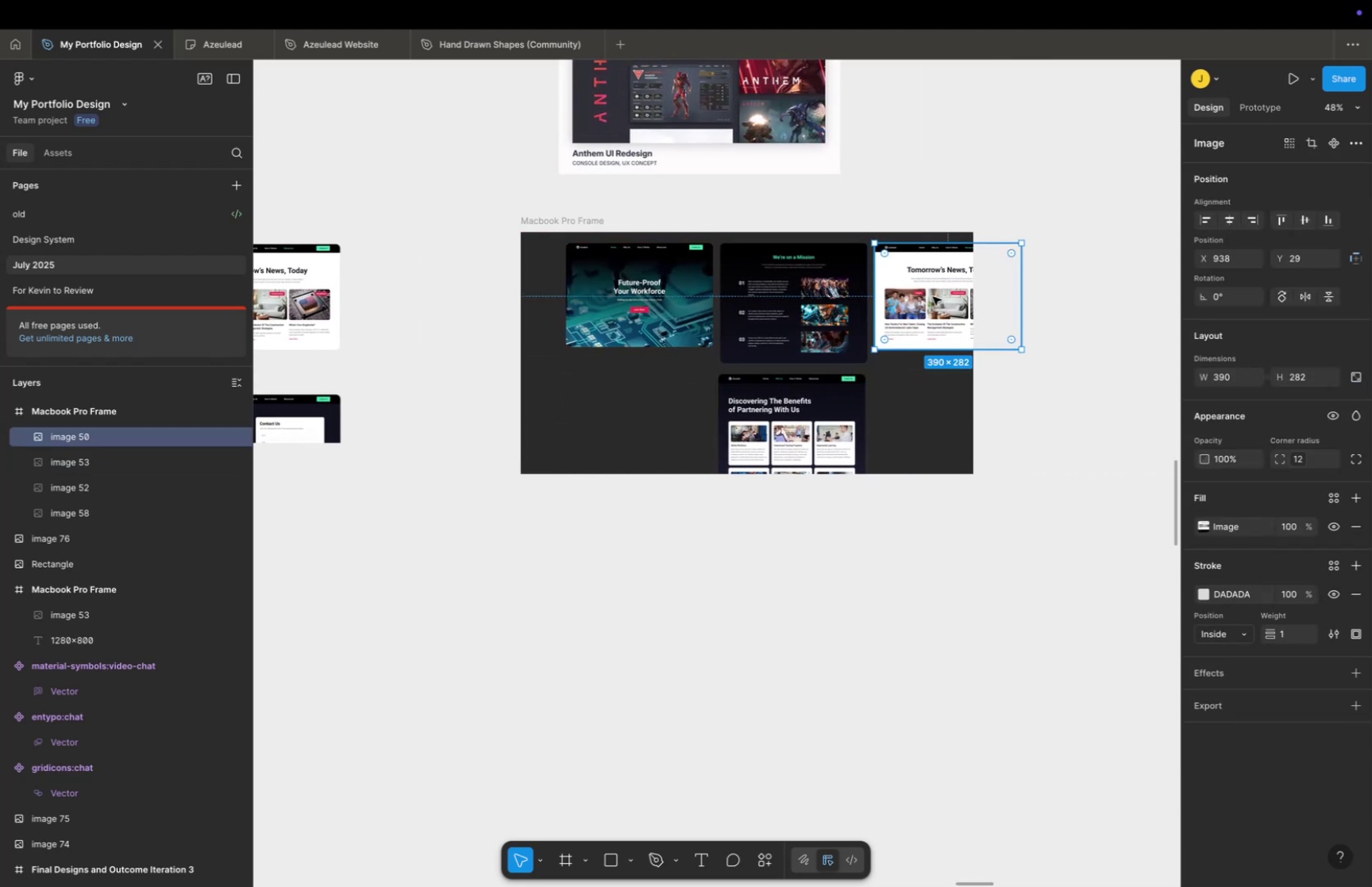 
hold_key(key=ShiftLeft, duration=2.96)
left_click_drag(start_coordinate=[933, 296], to_coordinate=[931, 272])
 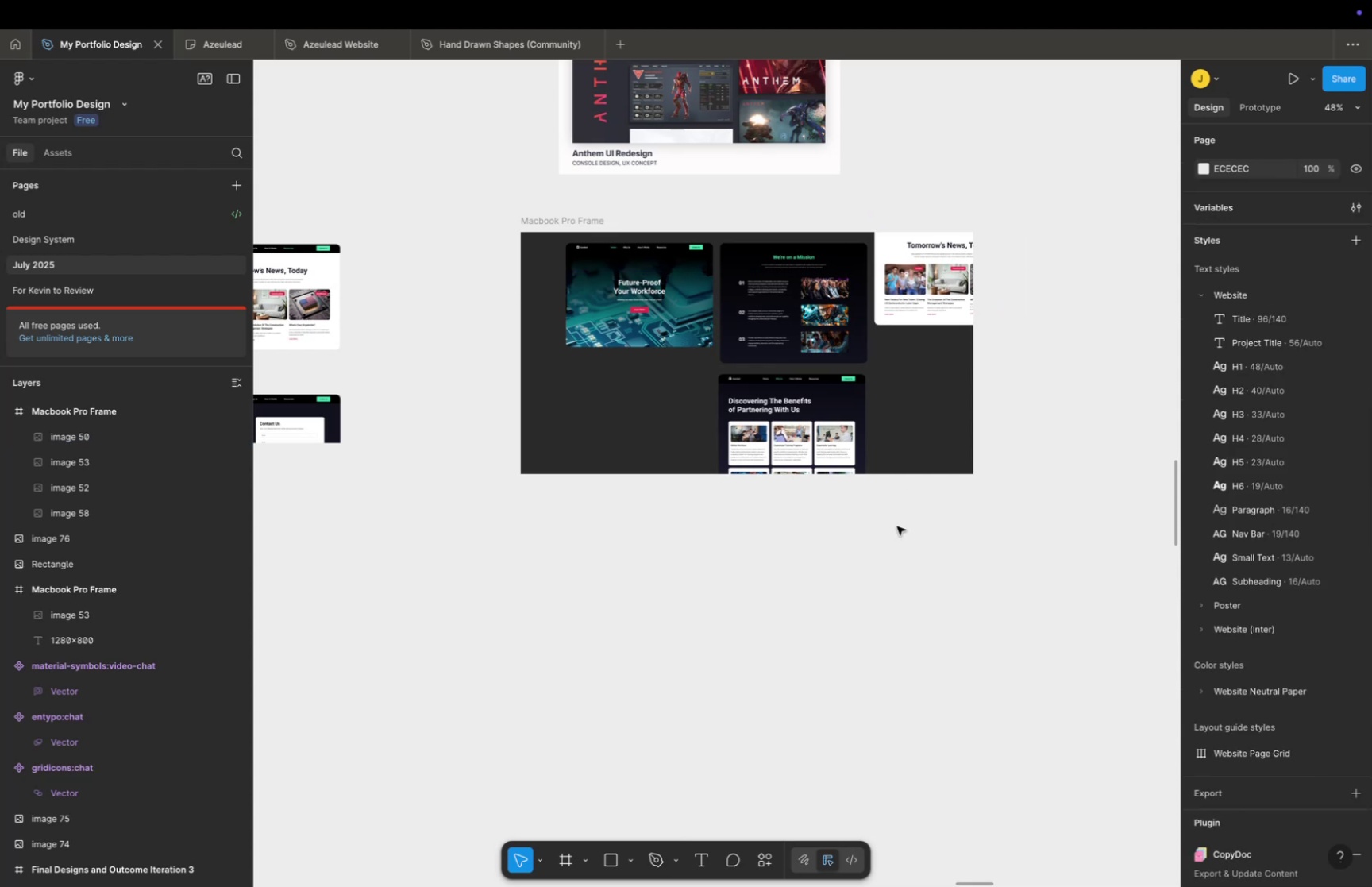 
key(Meta+CommandLeft)
 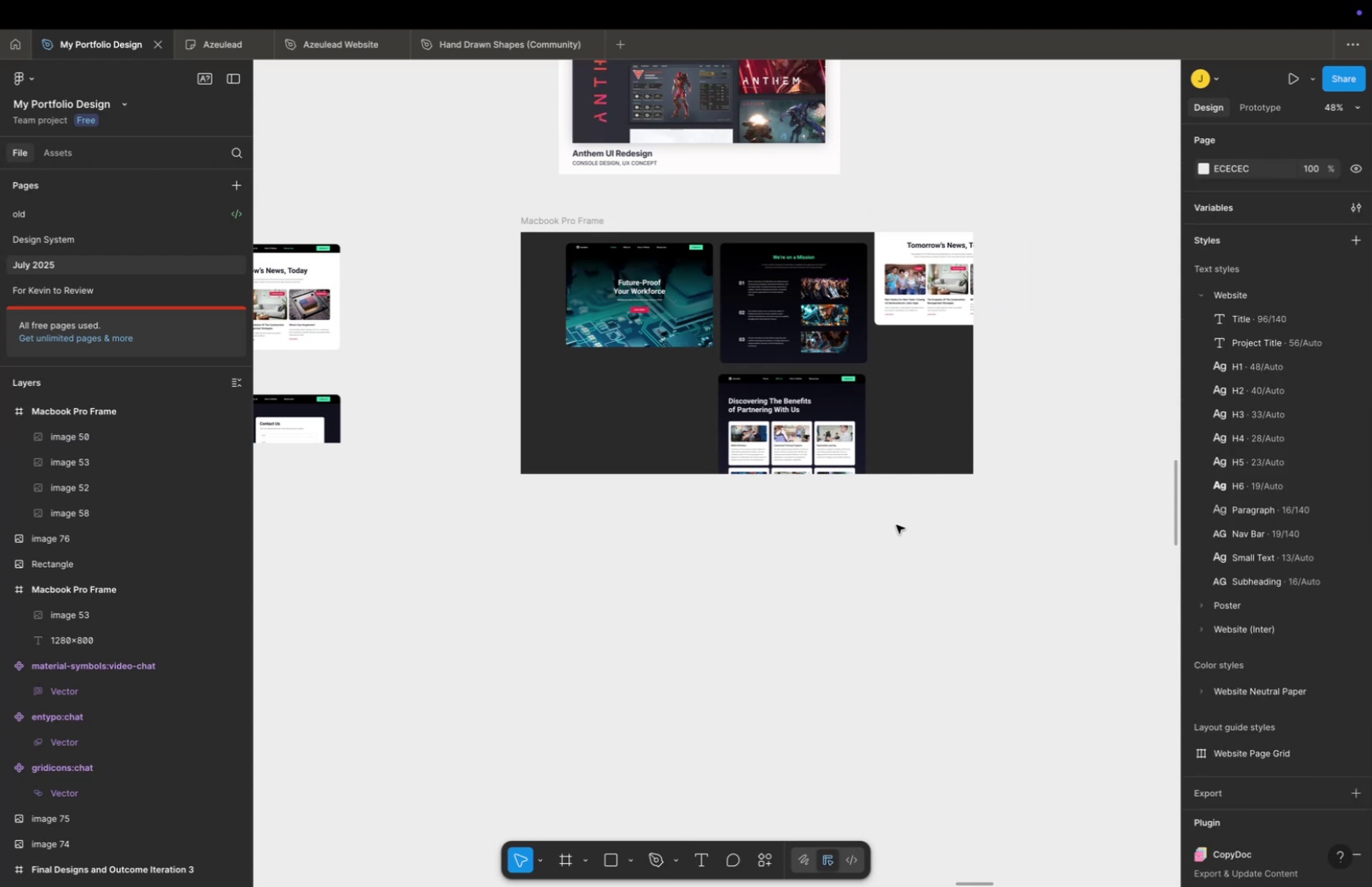 
scroll: coordinate [896, 523], scroll_direction: down, amount: 4.0
 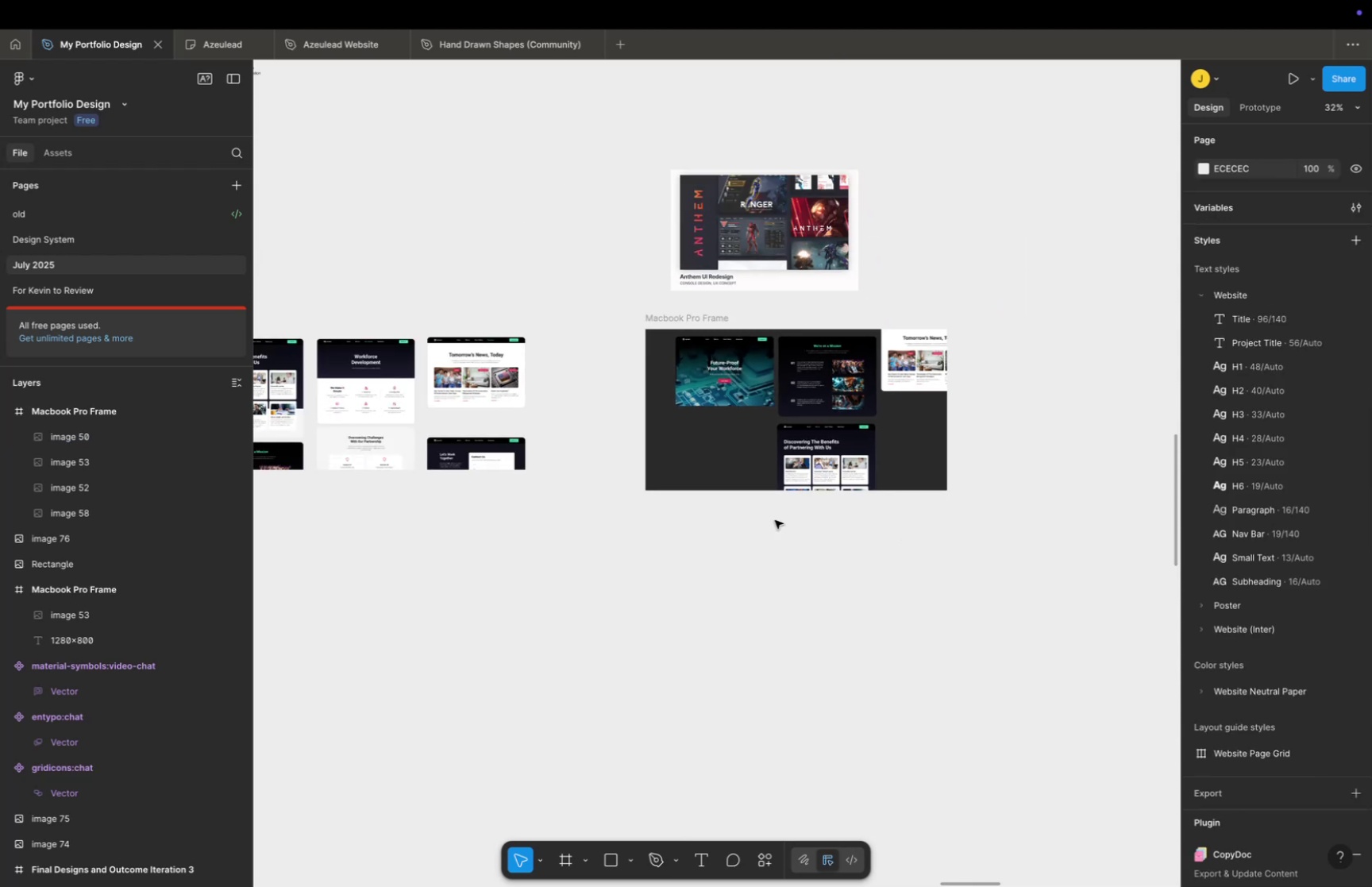 
hold_key(key=Space, duration=0.59)
 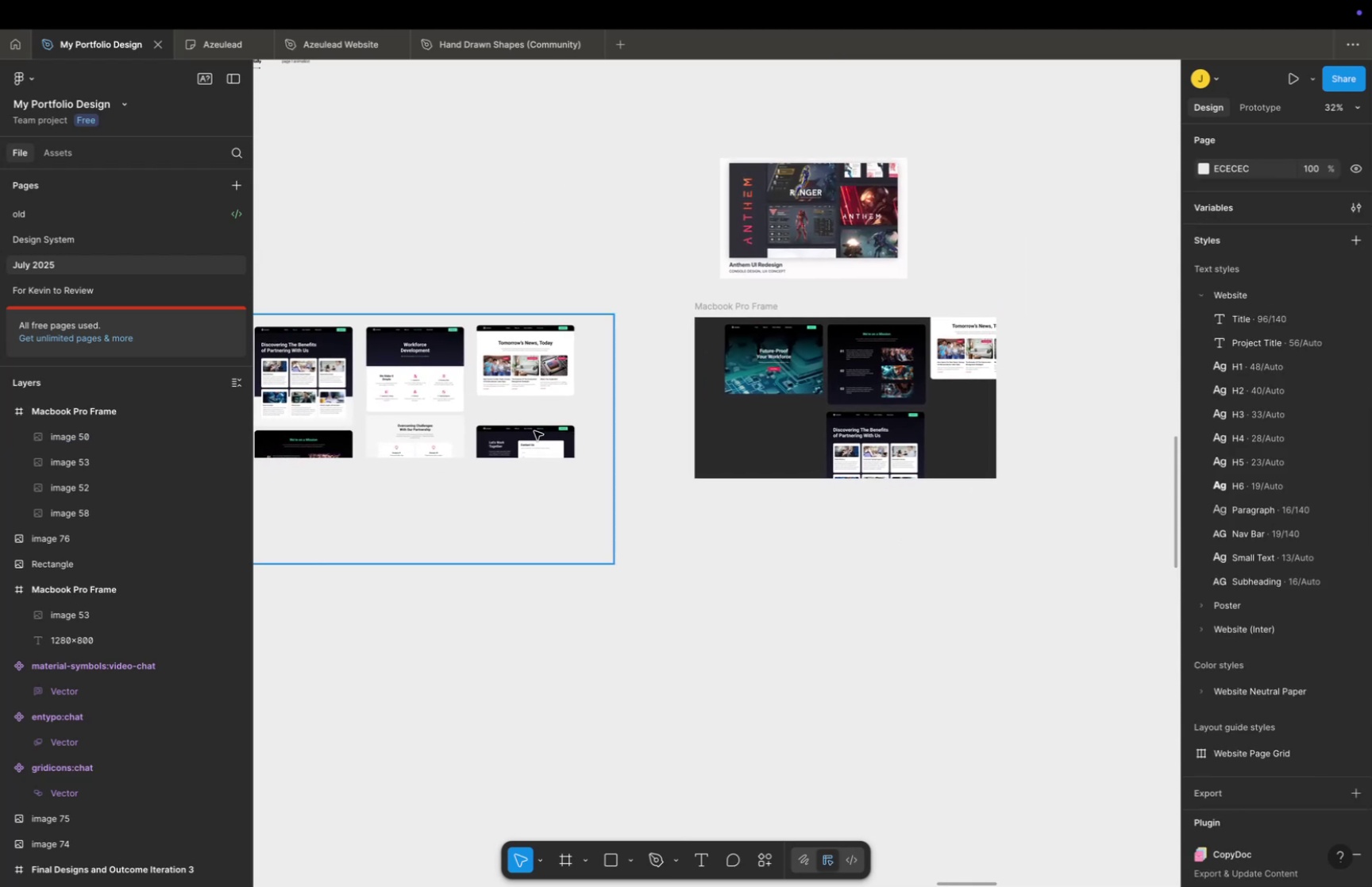 
left_click_drag(start_coordinate=[775, 519], to_coordinate=[824, 507])
 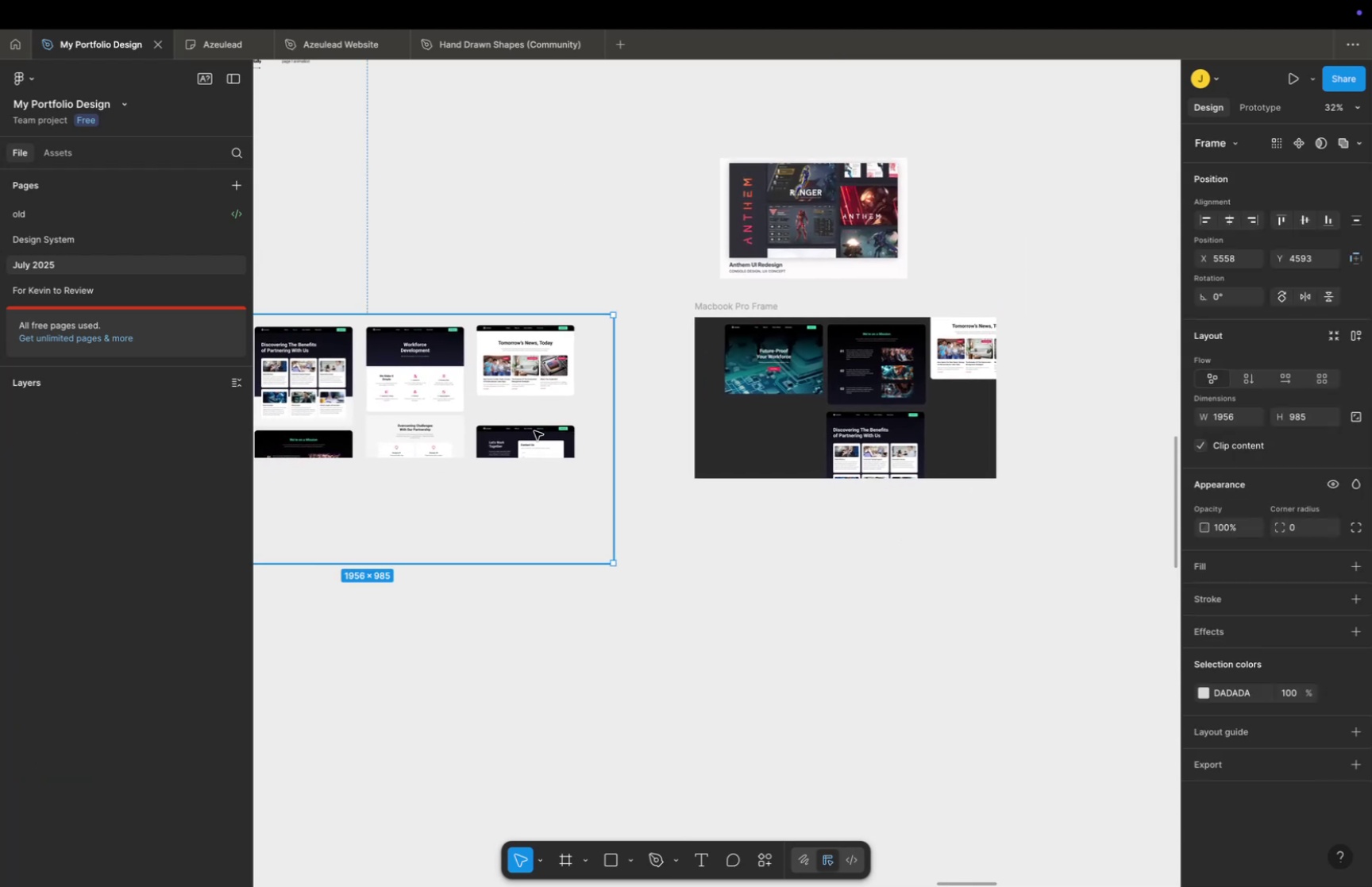 
double_click([534, 430])
 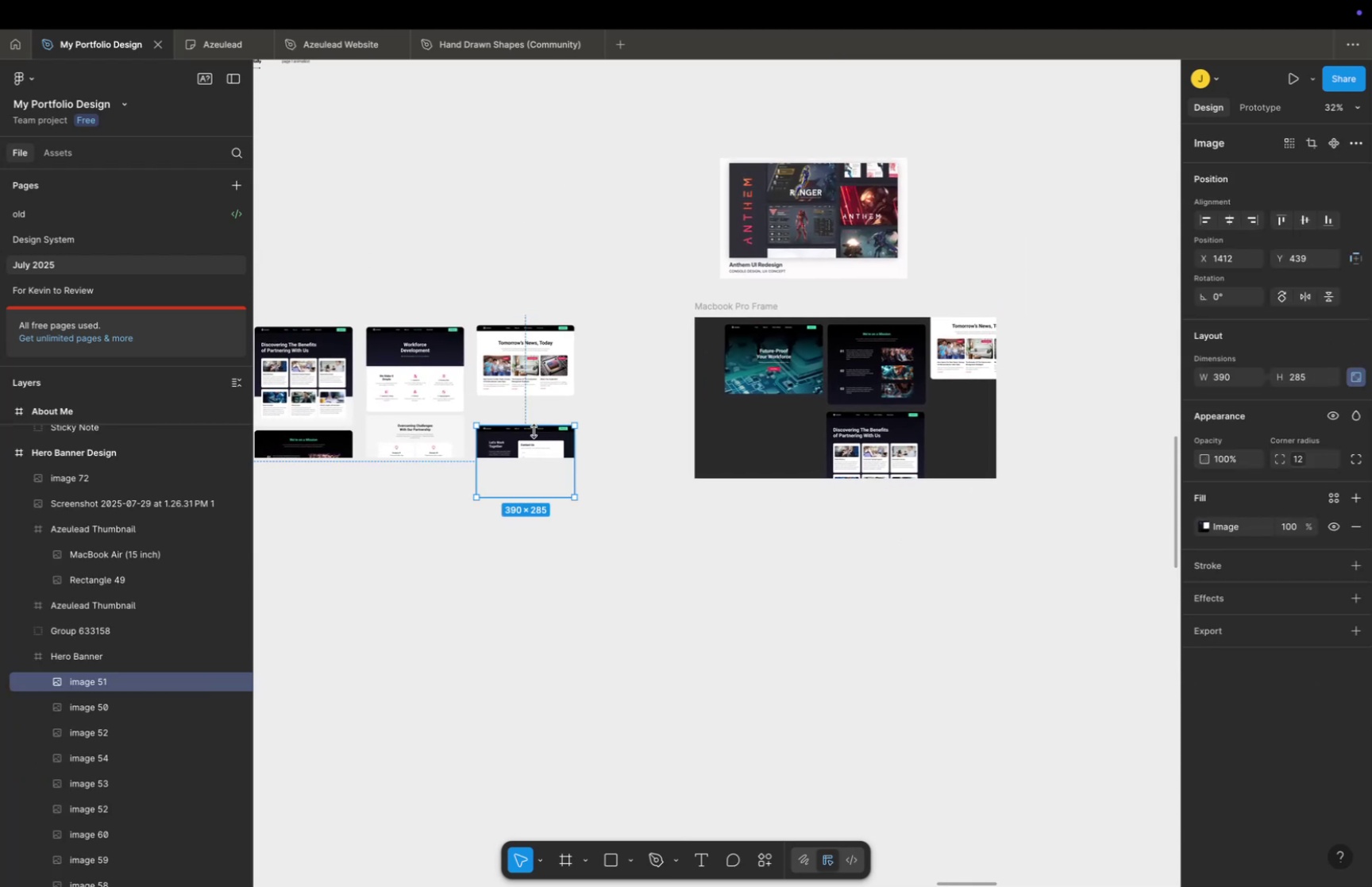 
key(Meta+C)
 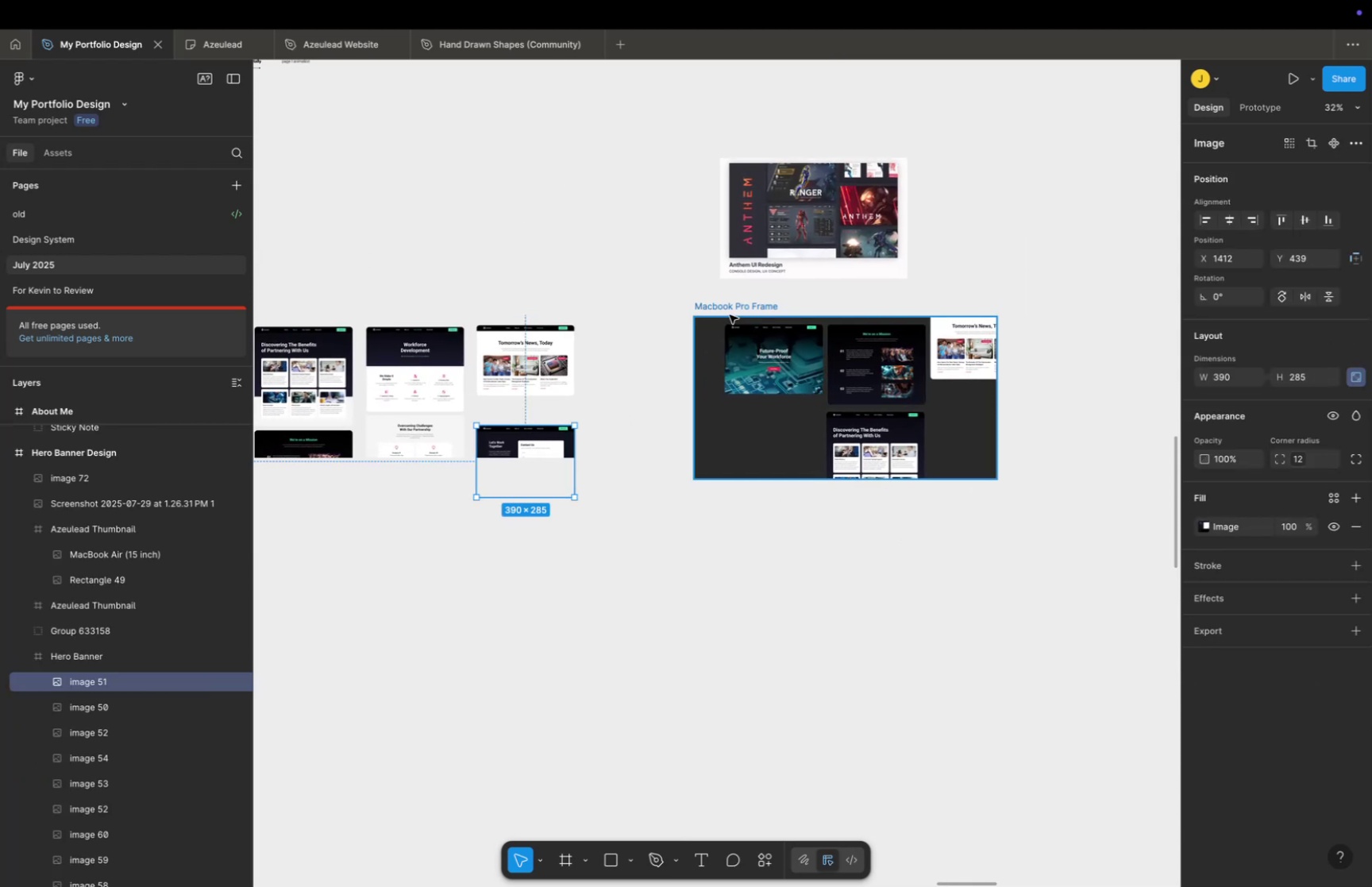 
left_click([732, 310])
 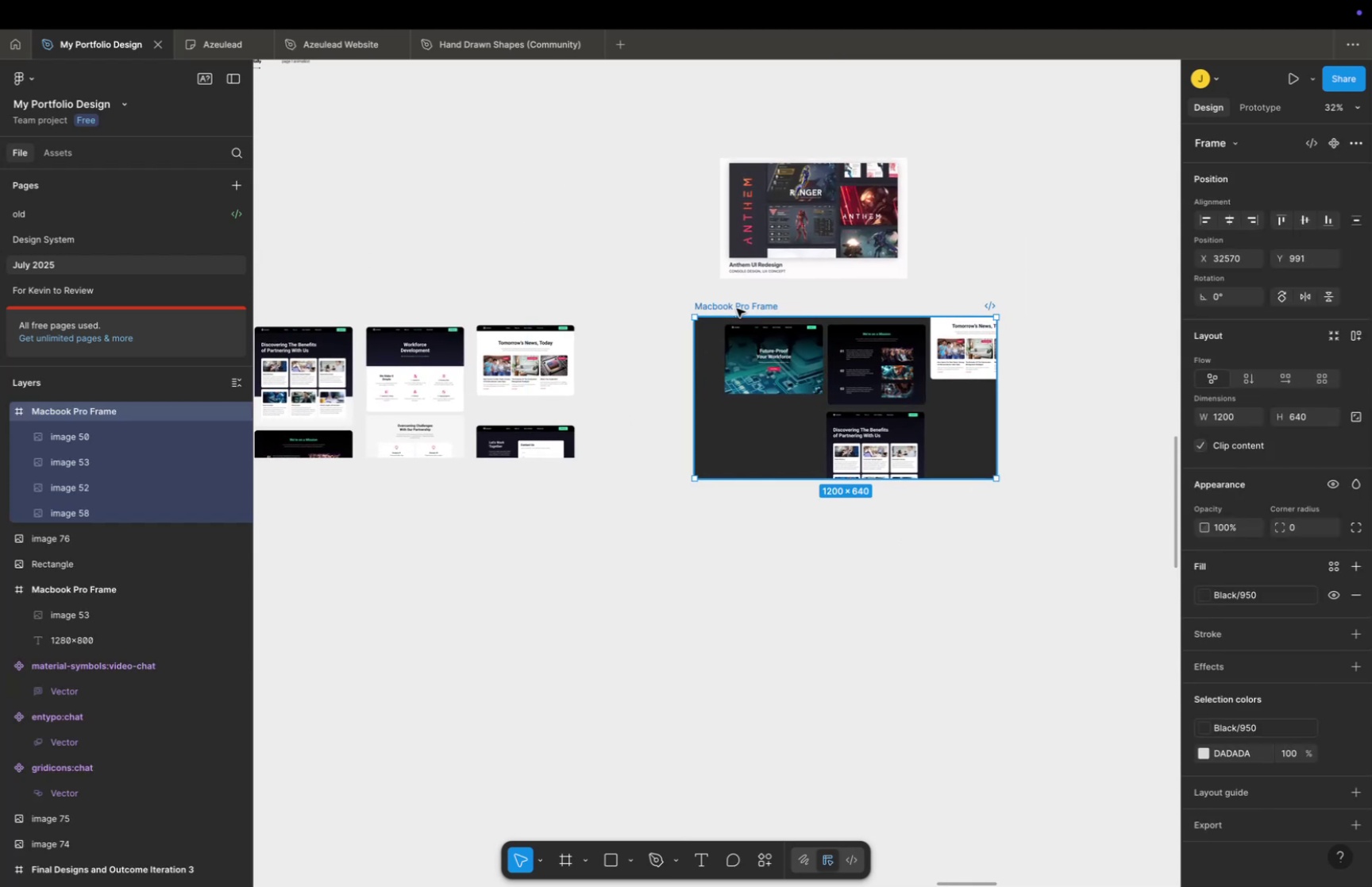 
key(Meta+CommandLeft)
 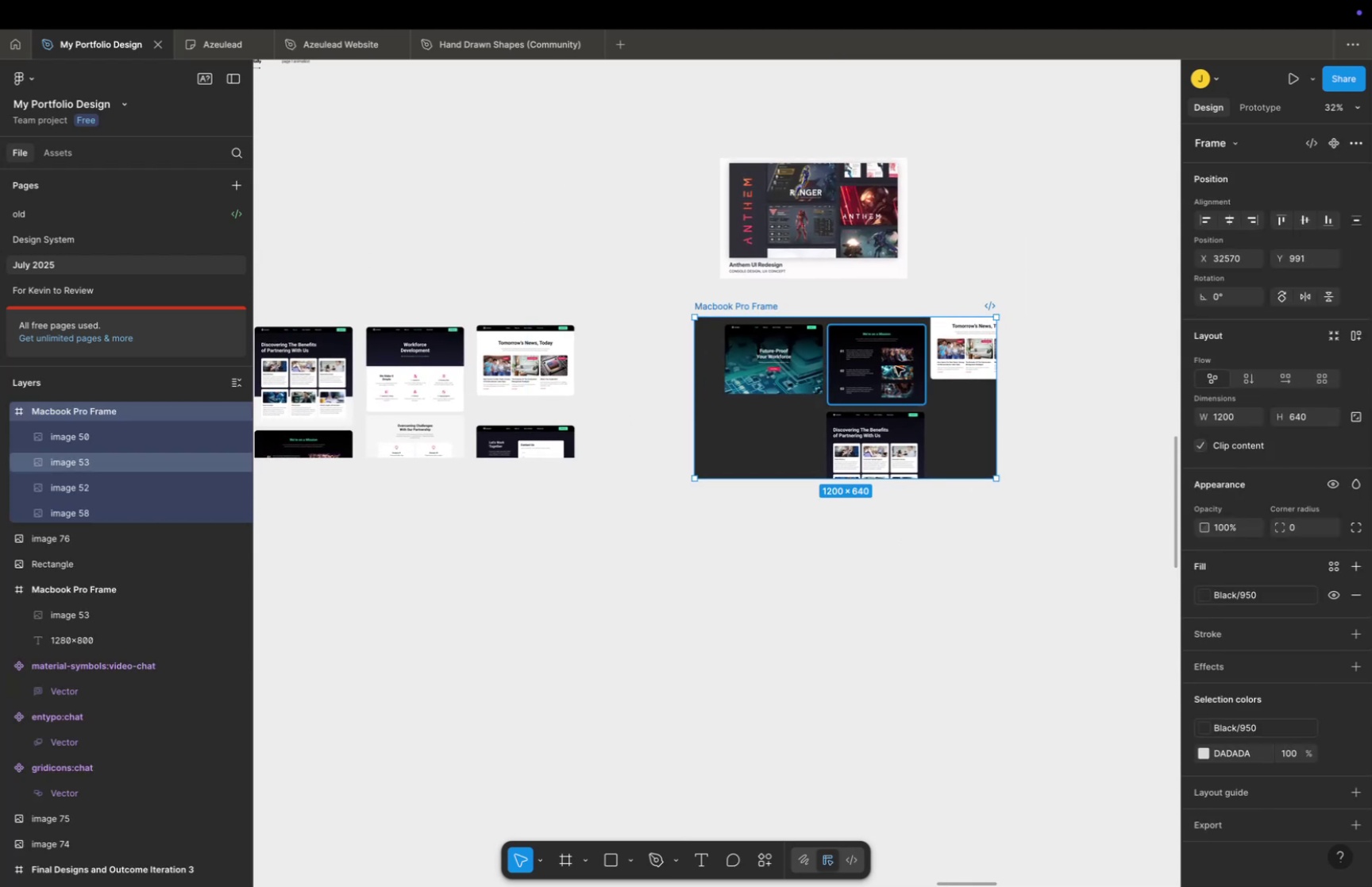 
key(Meta+V)
 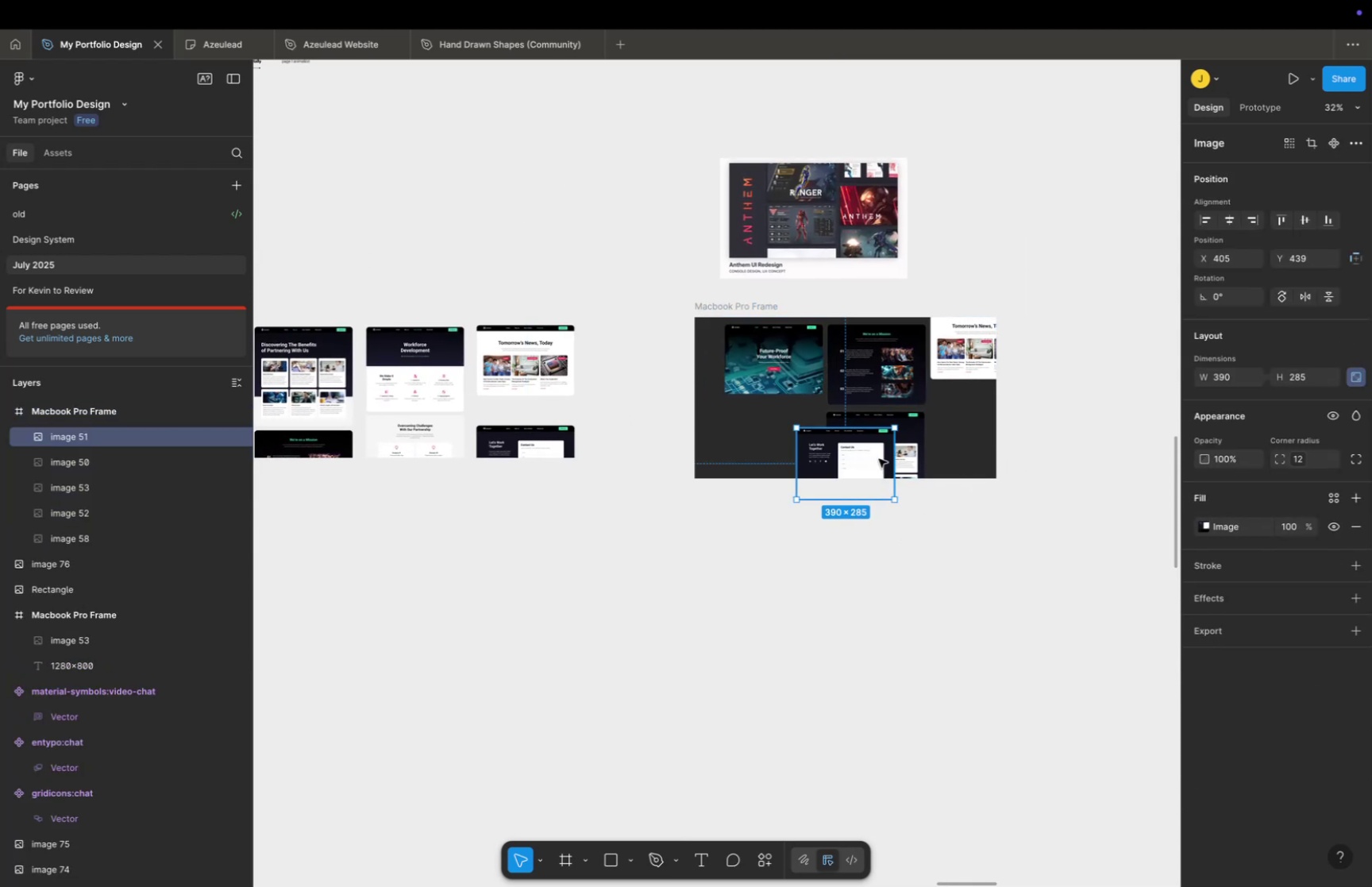 
left_click_drag(start_coordinate=[872, 453], to_coordinate=[985, 422])
 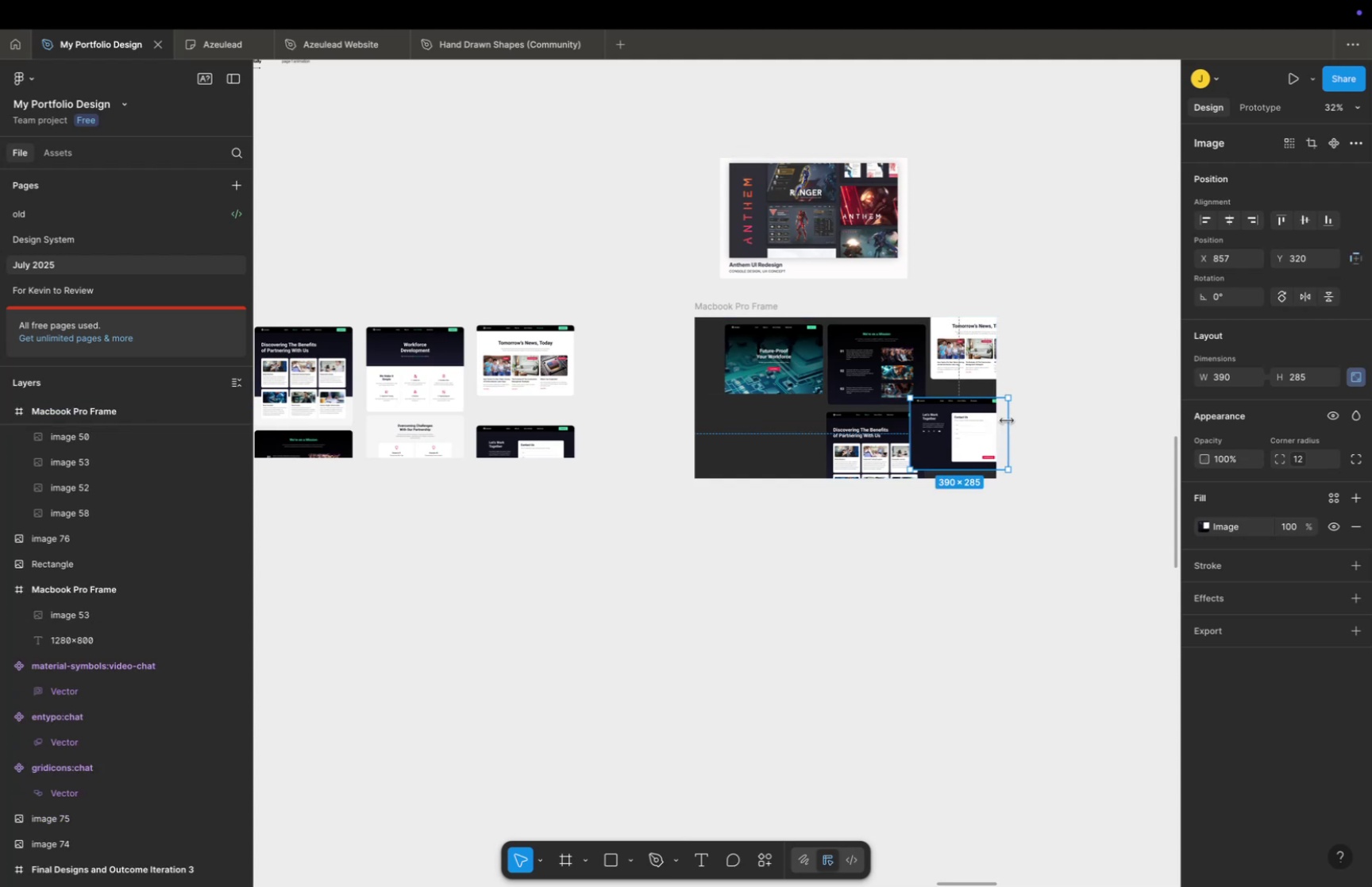 
hold_key(key=CommandLeft, duration=0.36)
scroll: coordinate [1007, 424], scroll_direction: up, amount: 17.0
 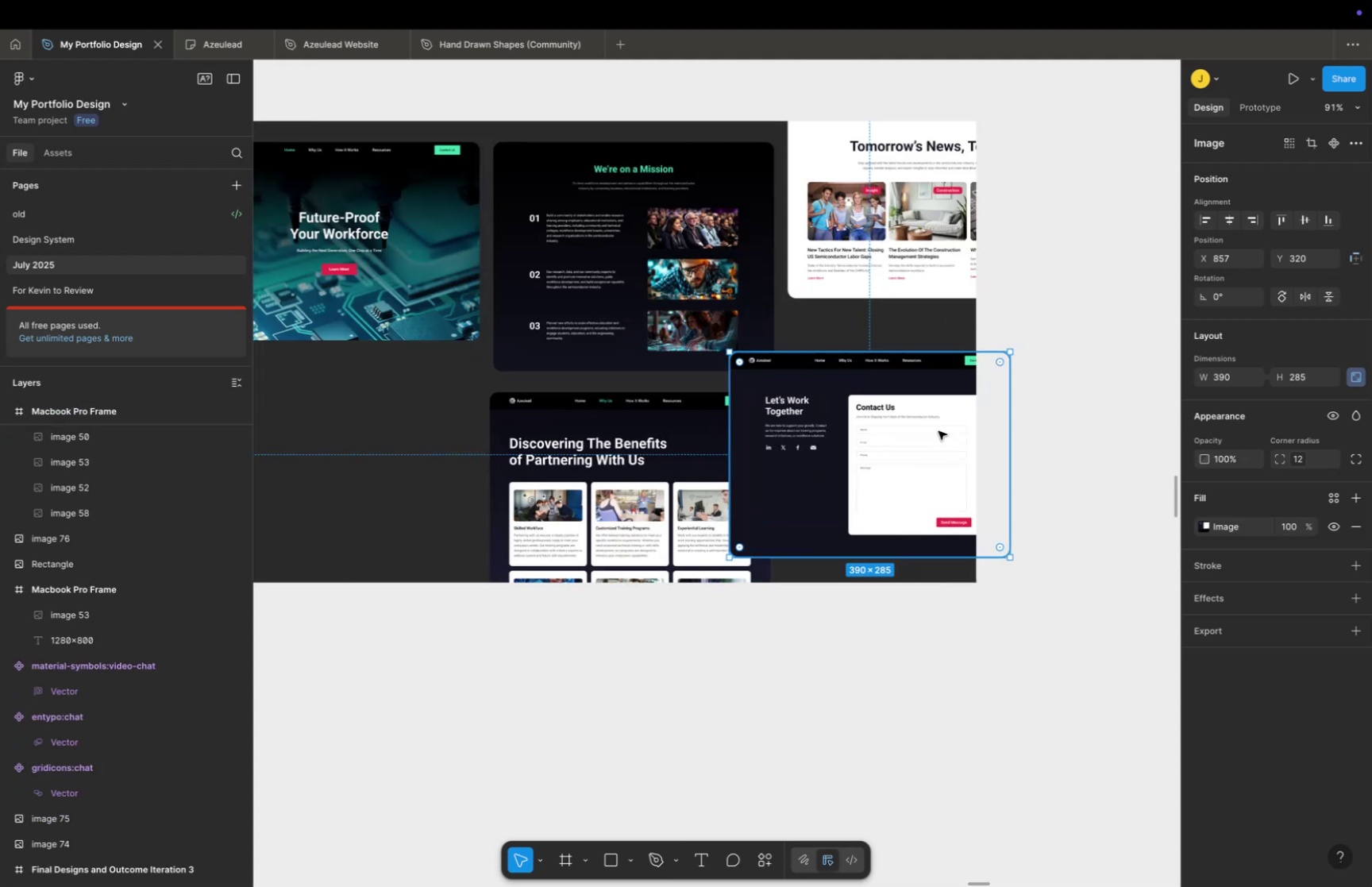 
hold_key(key=ShiftLeft, duration=1.41)
left_click_drag(start_coordinate=[931, 429], to_coordinate=[983, 433])
 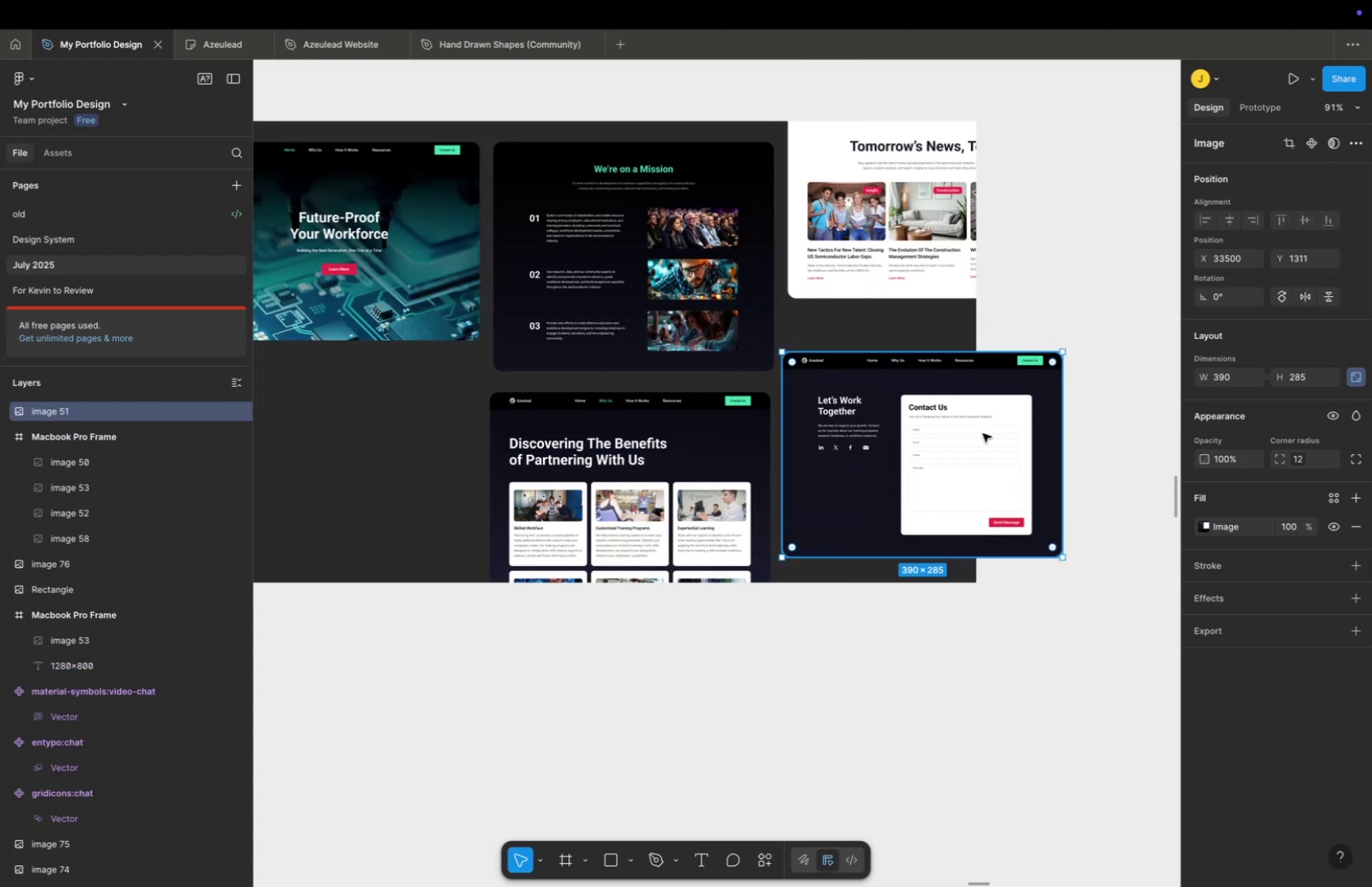 
key(Meta+CommandLeft)
 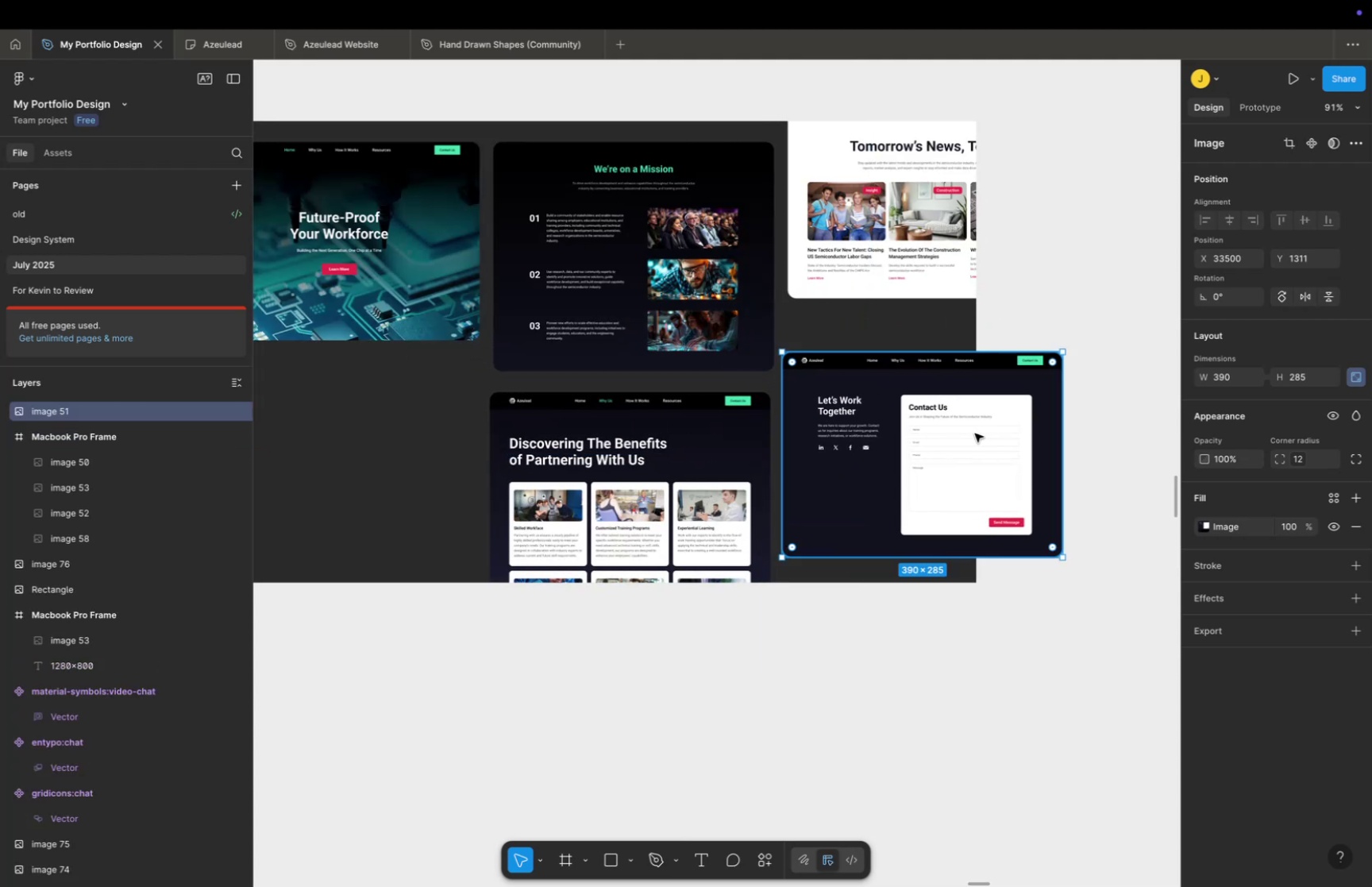 
key(Meta+Z)
 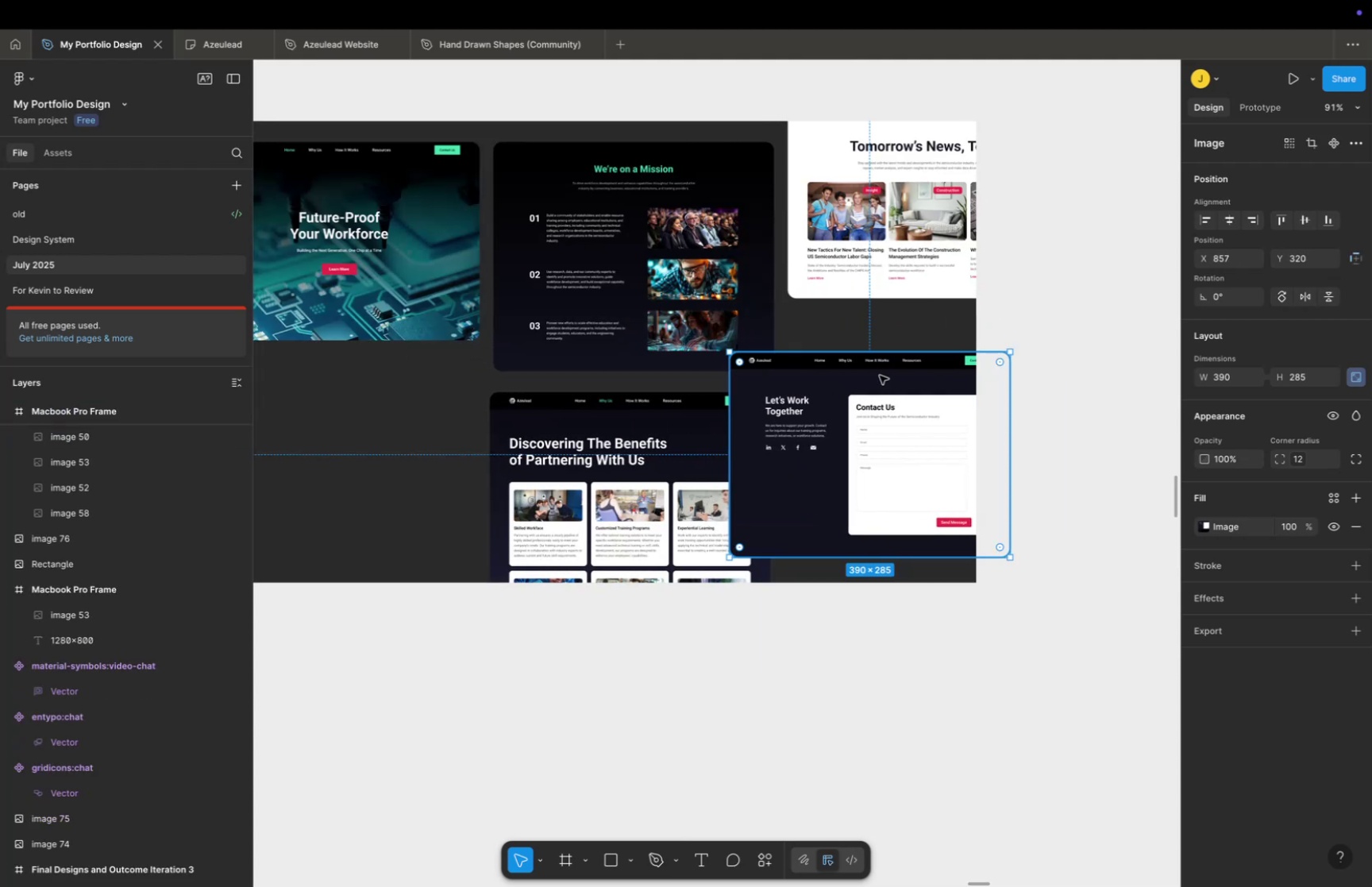 
hold_key(key=ShiftLeft, duration=0.51)
left_click([888, 291])
 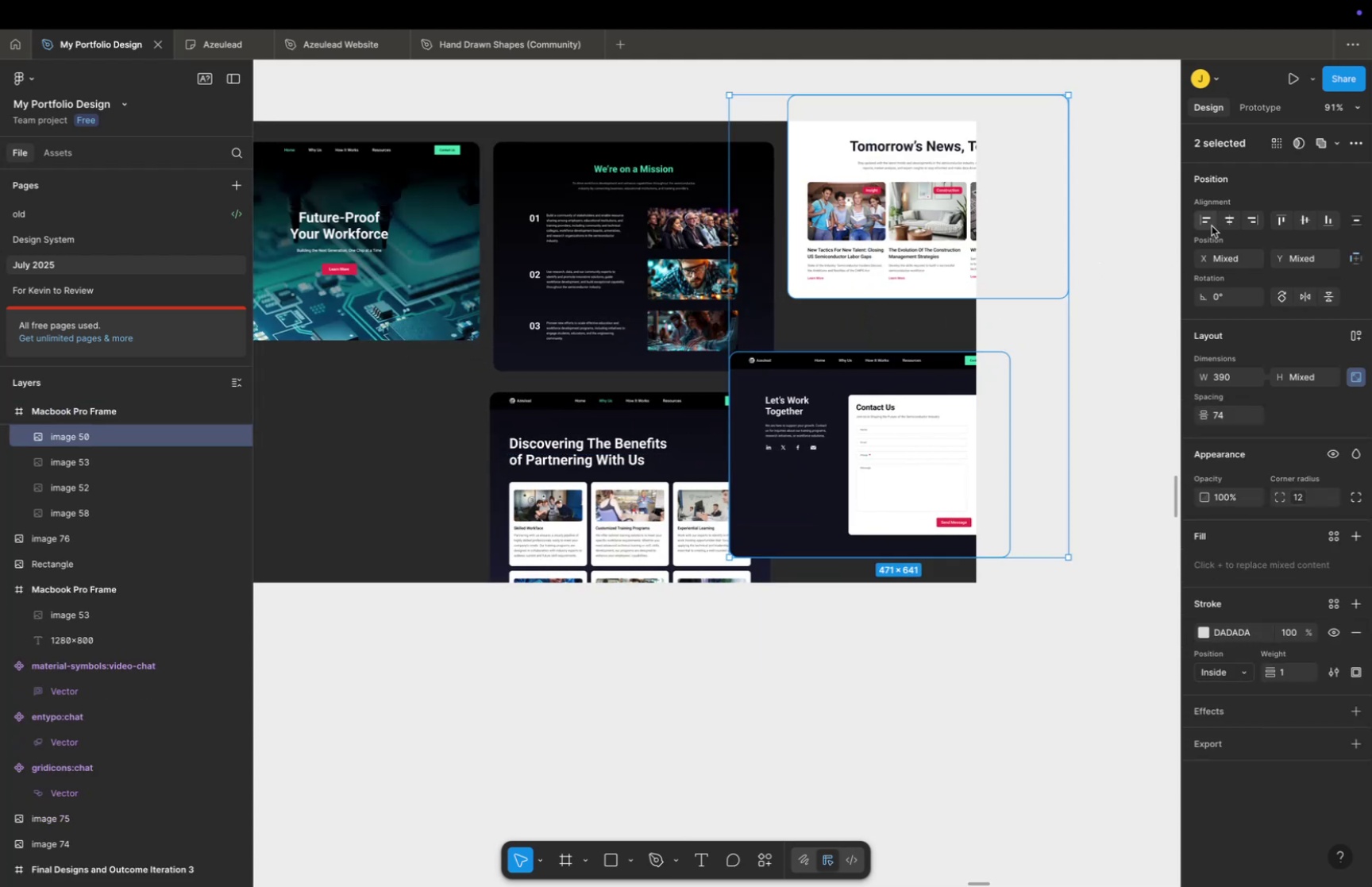 
left_click([1212, 226])
 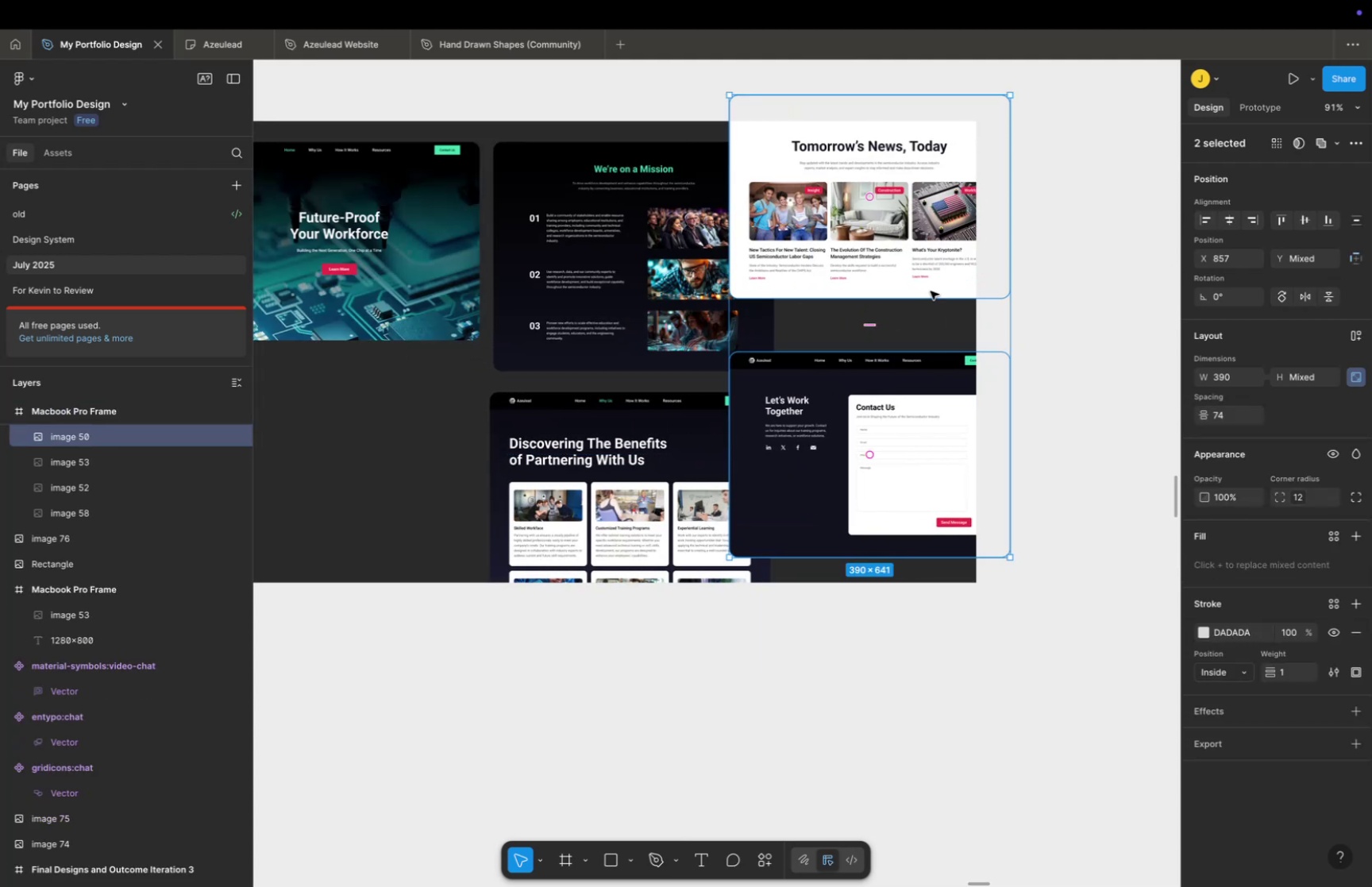 
hold_key(key=ShiftLeft, duration=1.37)
left_click_drag(start_coordinate=[792, 309], to_coordinate=[863, 314])
 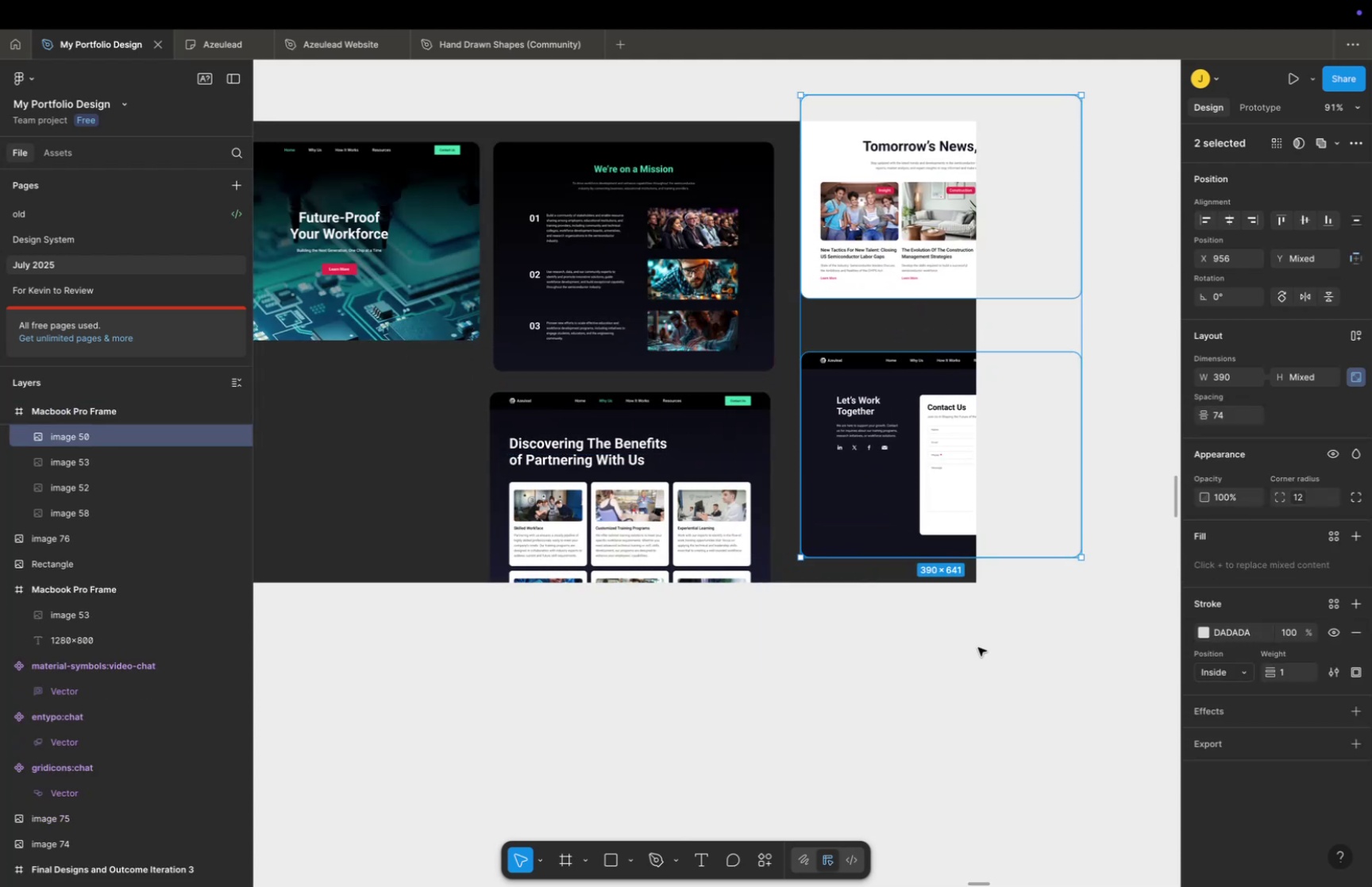 
key(Space)
 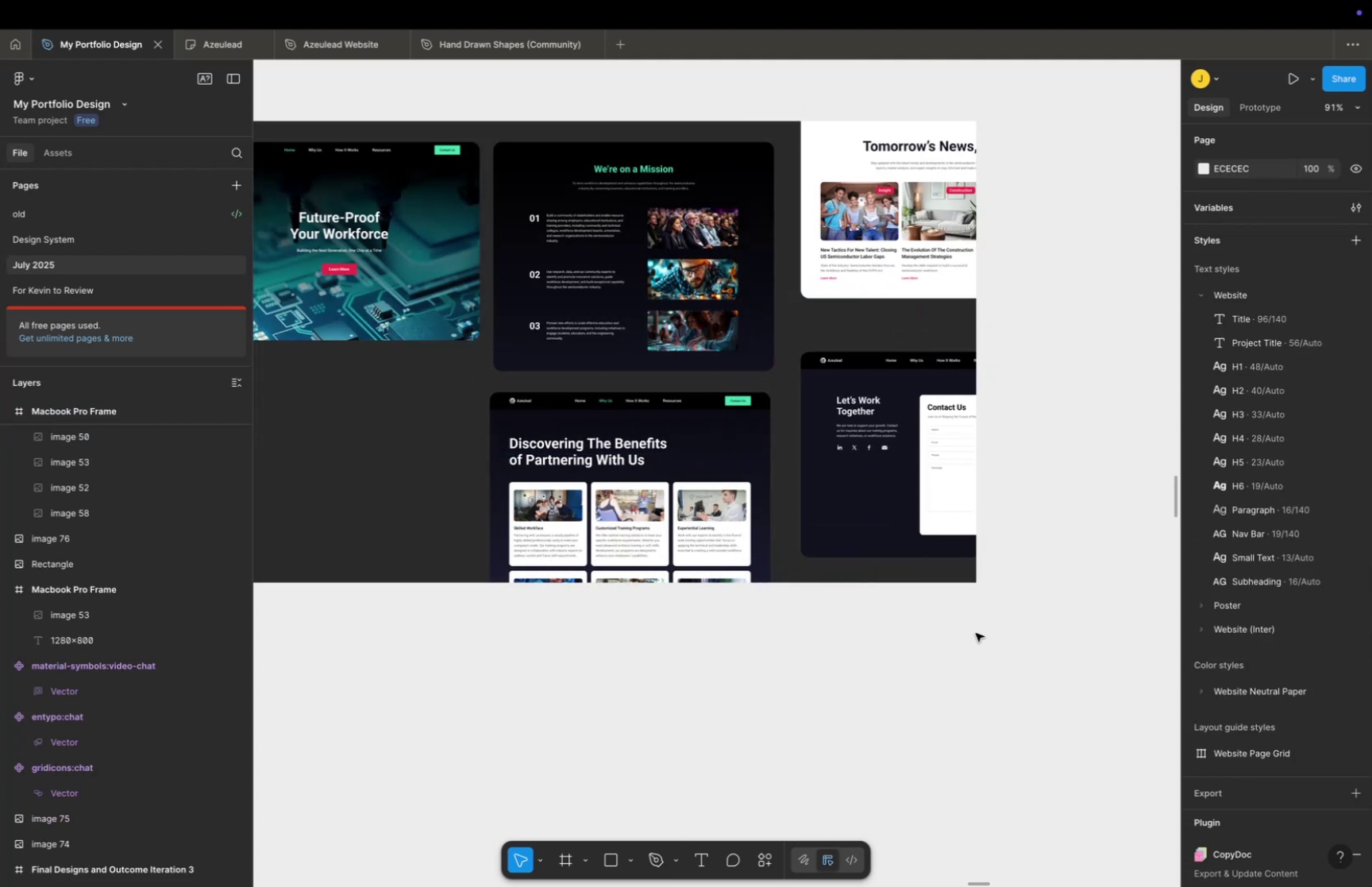 
key(Meta+CommandLeft)
 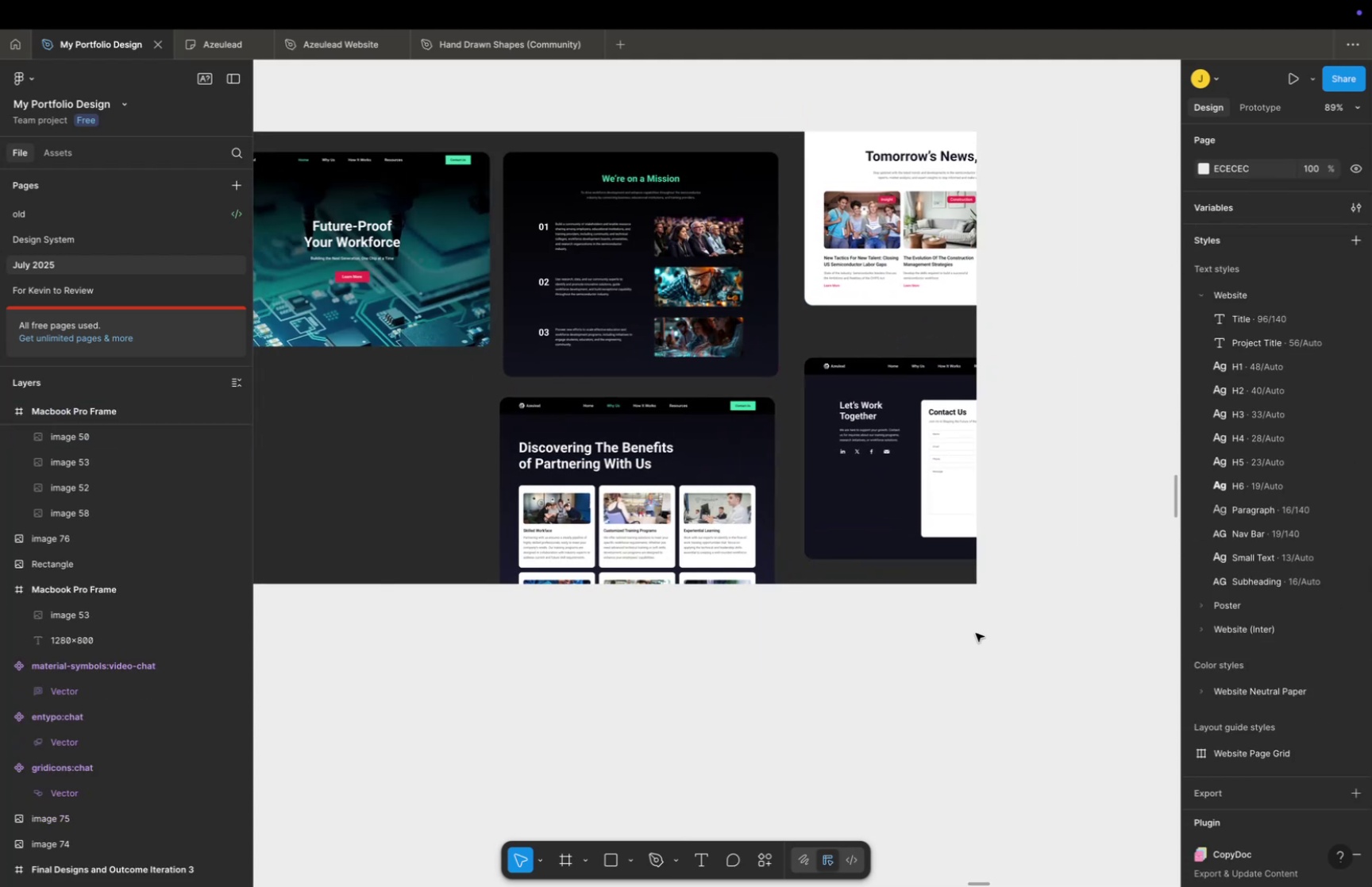 
scroll: coordinate [975, 631], scroll_direction: down, amount: 8.0
 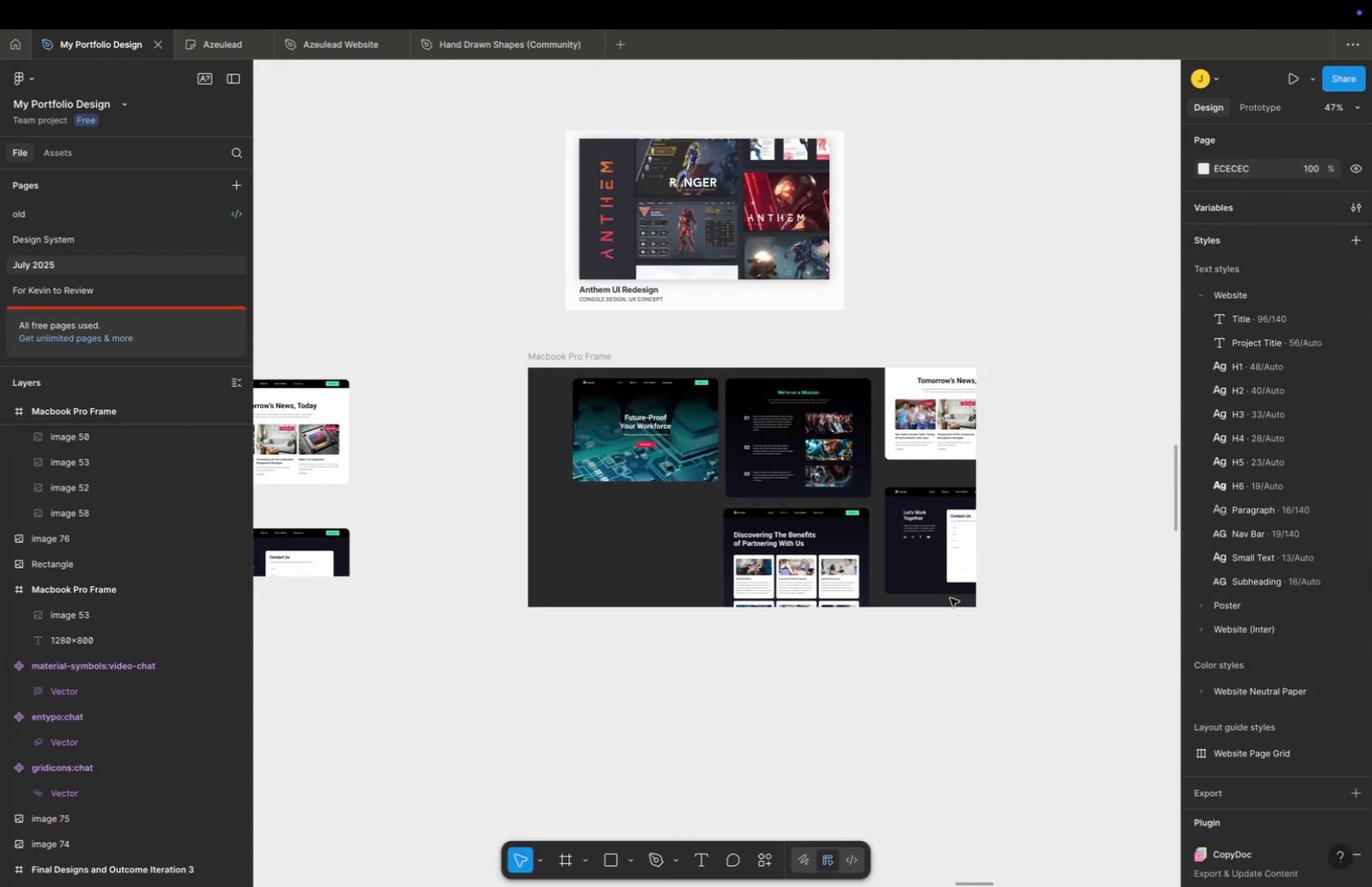 
key(Meta+CommandLeft)
 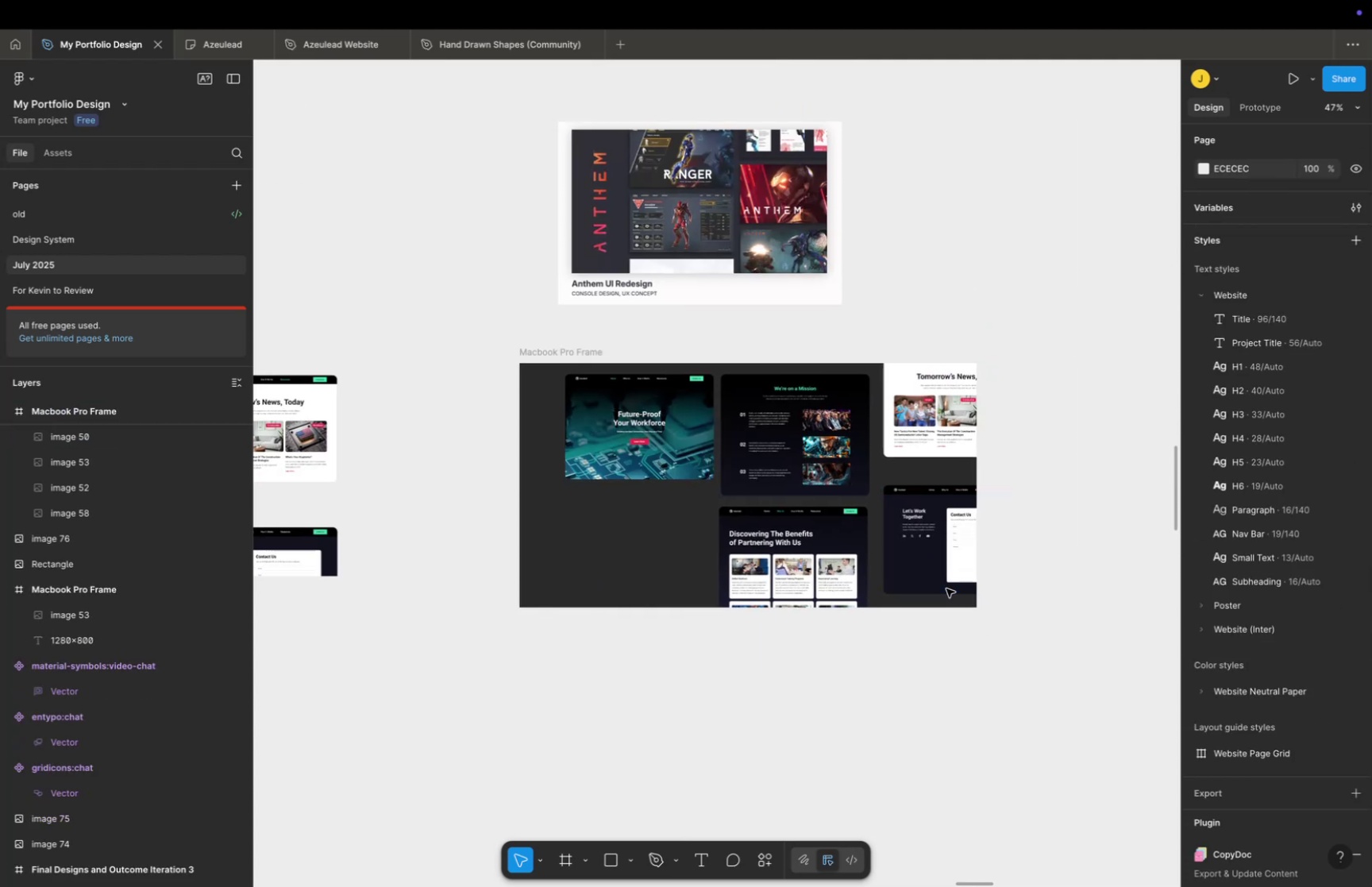 
scroll: coordinate [946, 588], scroll_direction: up, amount: 5.0
 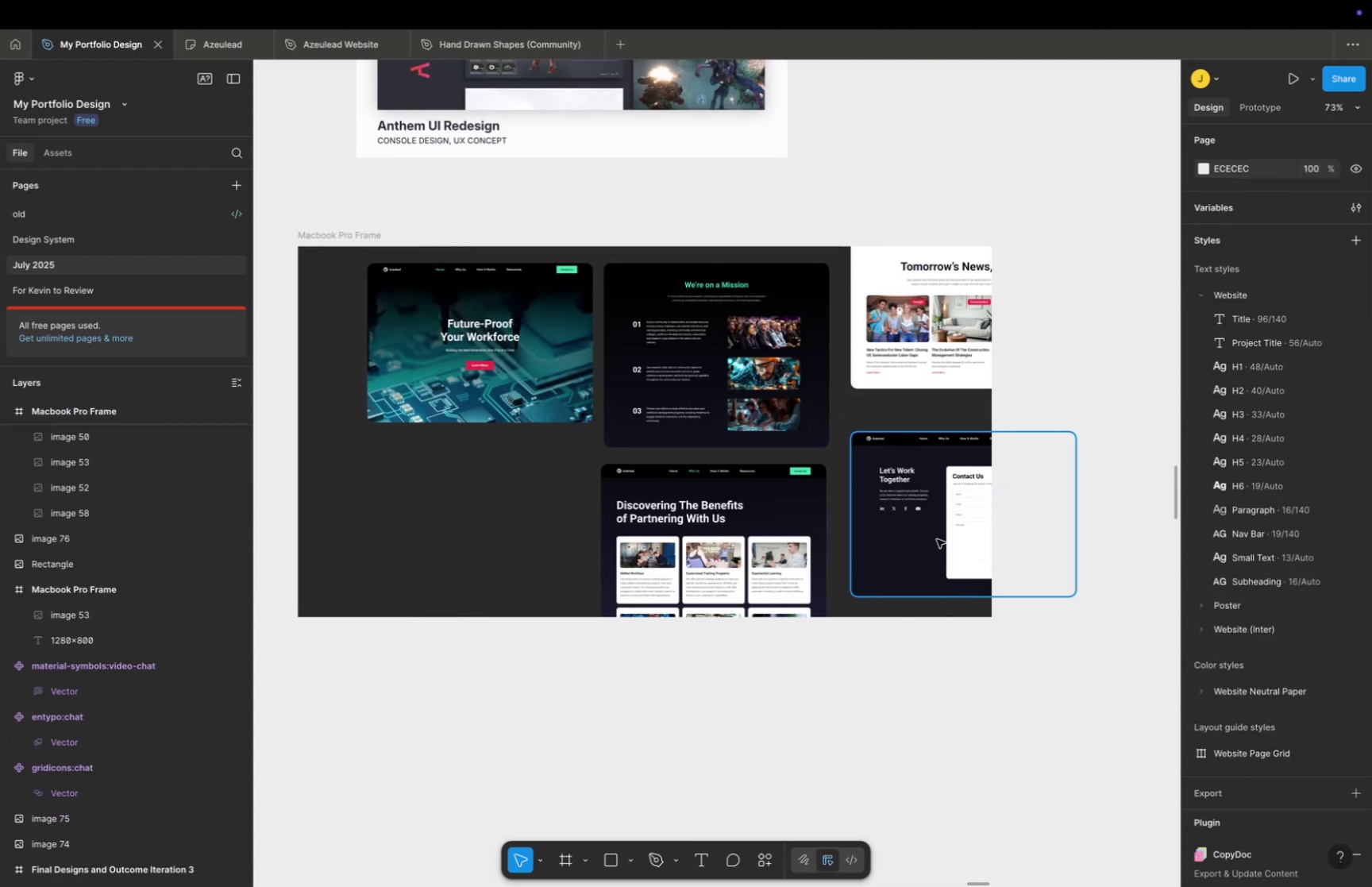 
left_click([937, 538])
 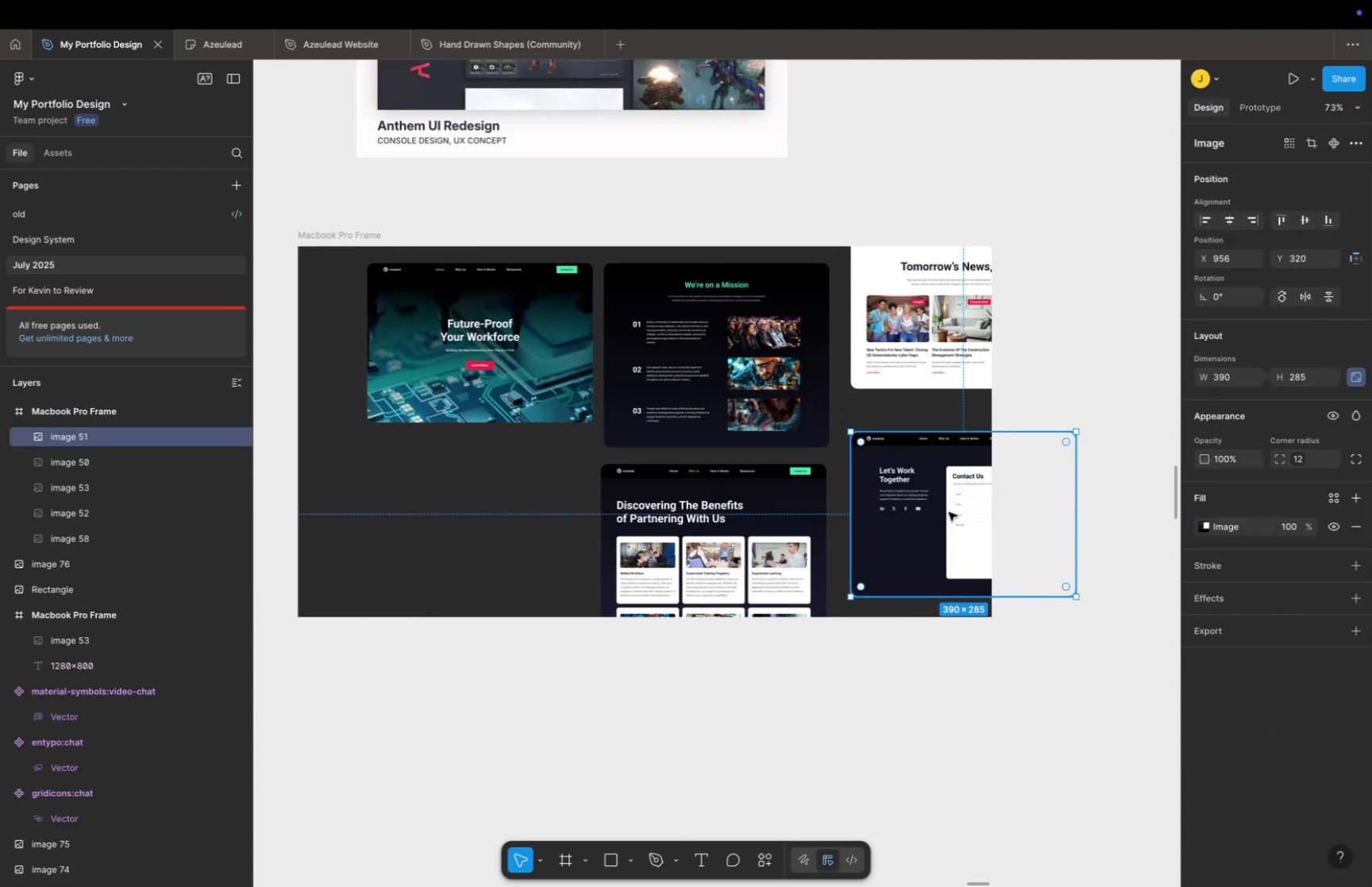 
left_click_drag(start_coordinate=[949, 511], to_coordinate=[463, 546])
 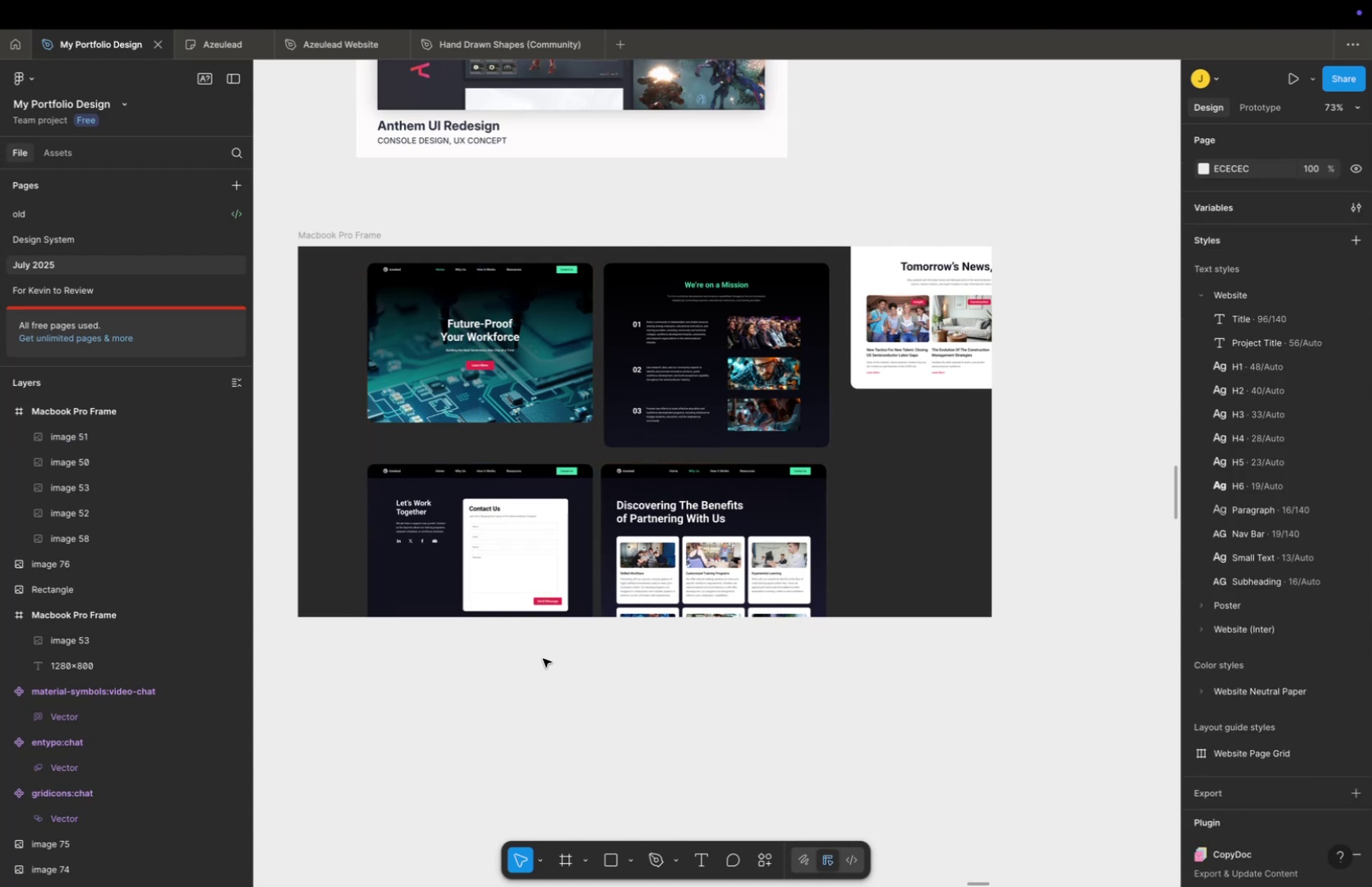 
key(Meta+CommandLeft)
 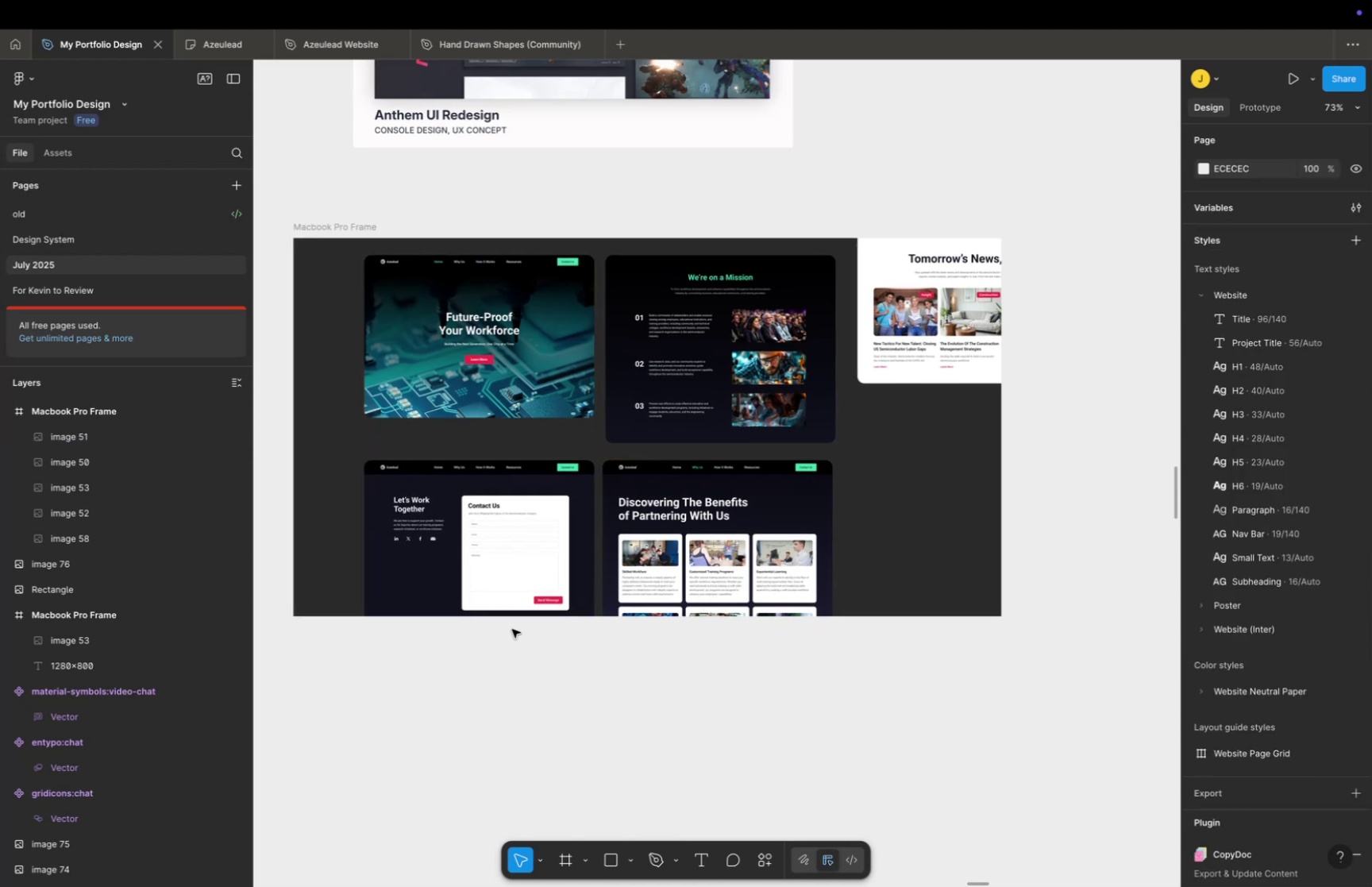 
scroll: coordinate [512, 630], scroll_direction: up, amount: 9.0
 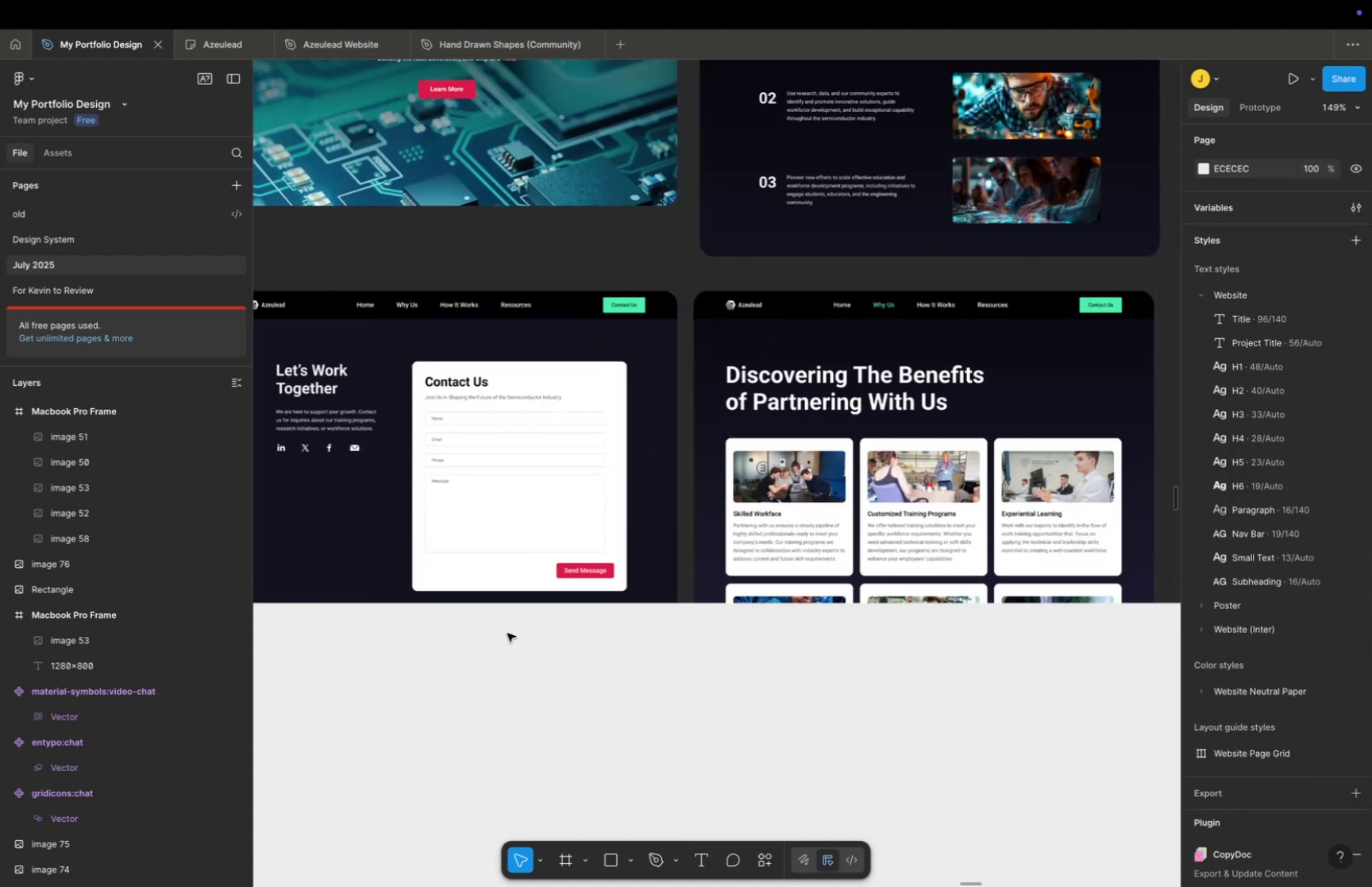 
hold_key(key=Space, duration=0.35)
 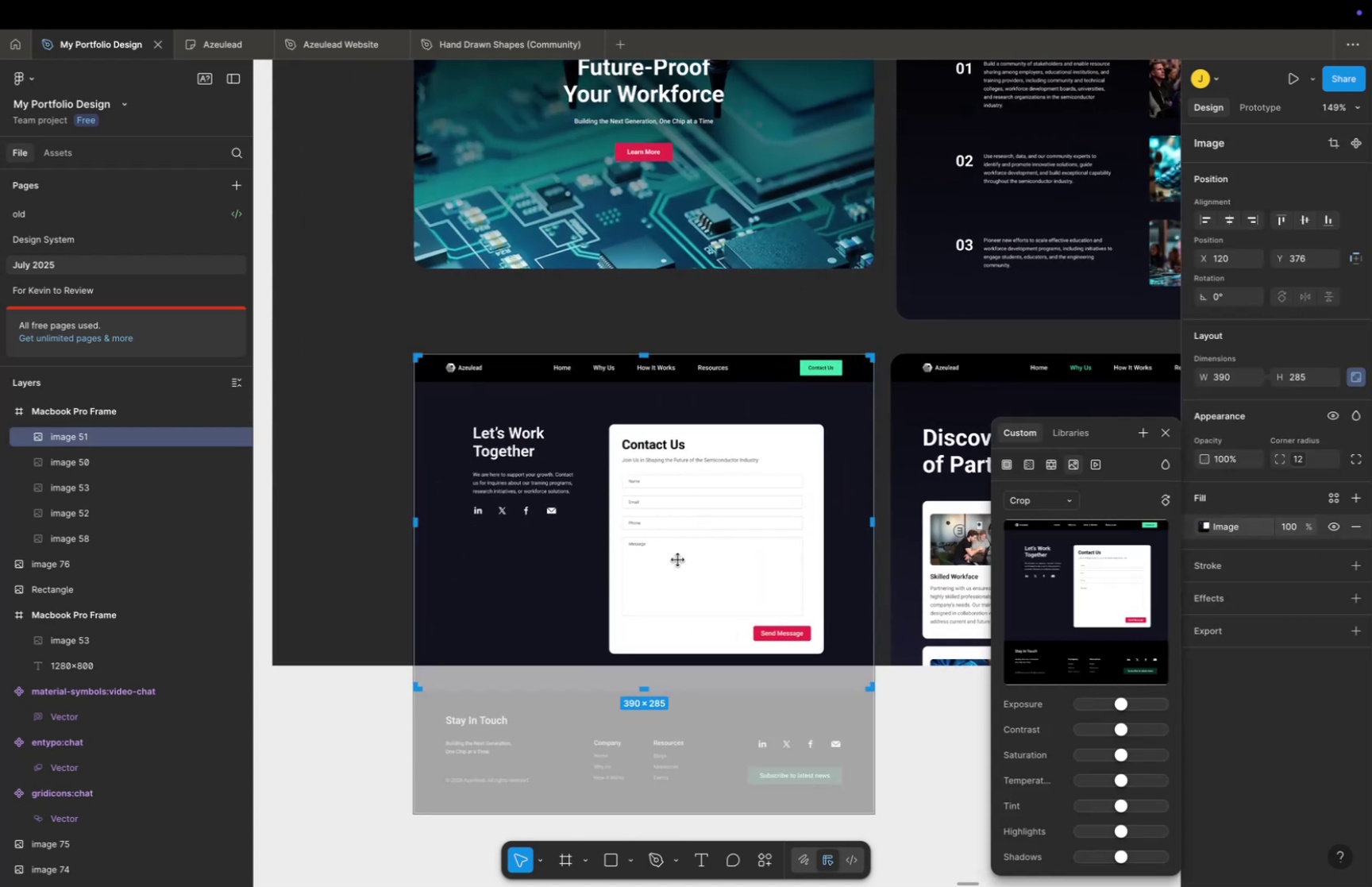 
left_click_drag(start_coordinate=[507, 632], to_coordinate=[704, 695])
 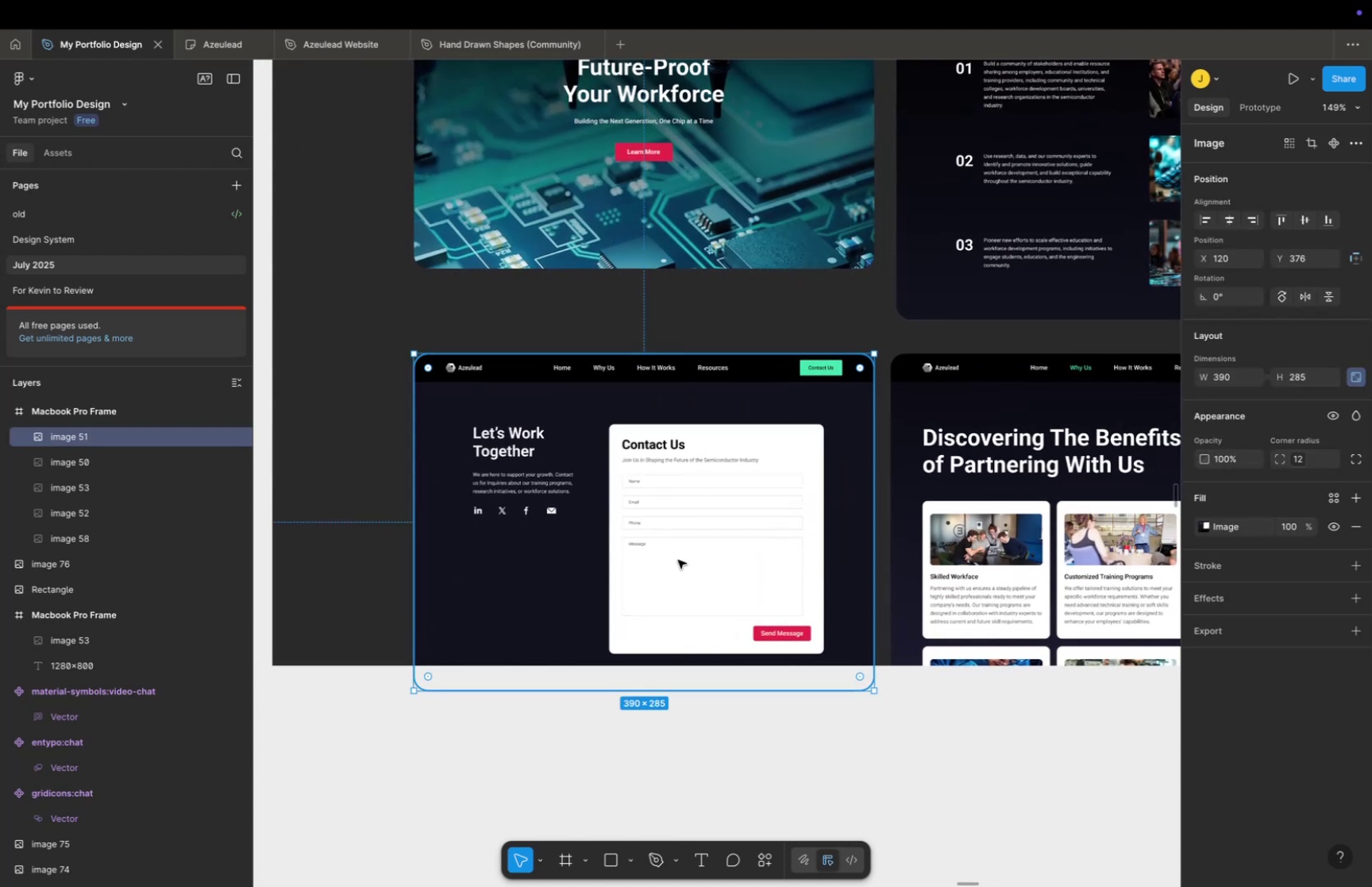 
double_click([678, 559])
 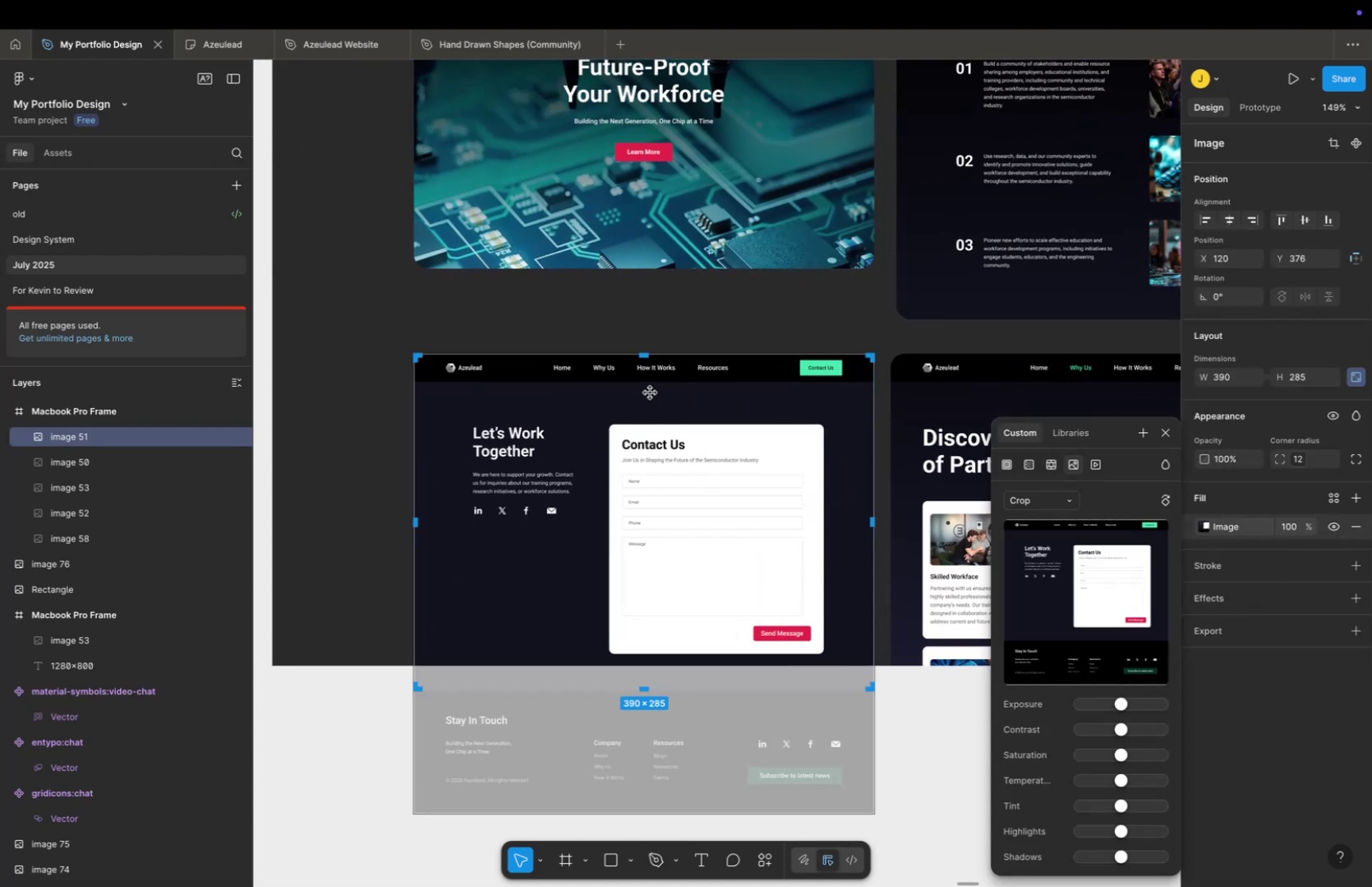 
hold_key(key=CommandLeft, duration=0.38)
scroll: coordinate [651, 371], scroll_direction: up, amount: 11.0
 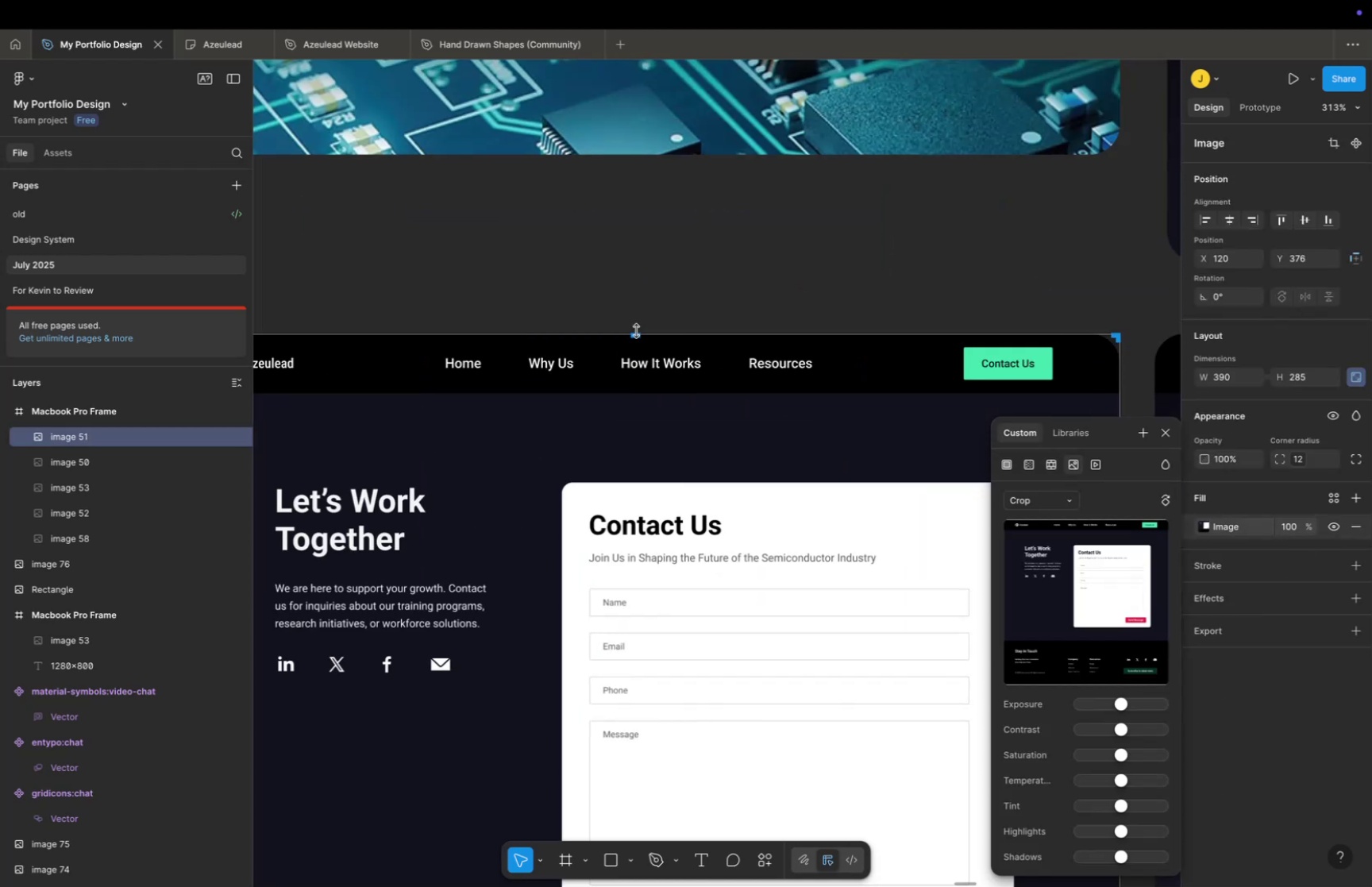 
left_click_drag(start_coordinate=[637, 331], to_coordinate=[639, 399])
 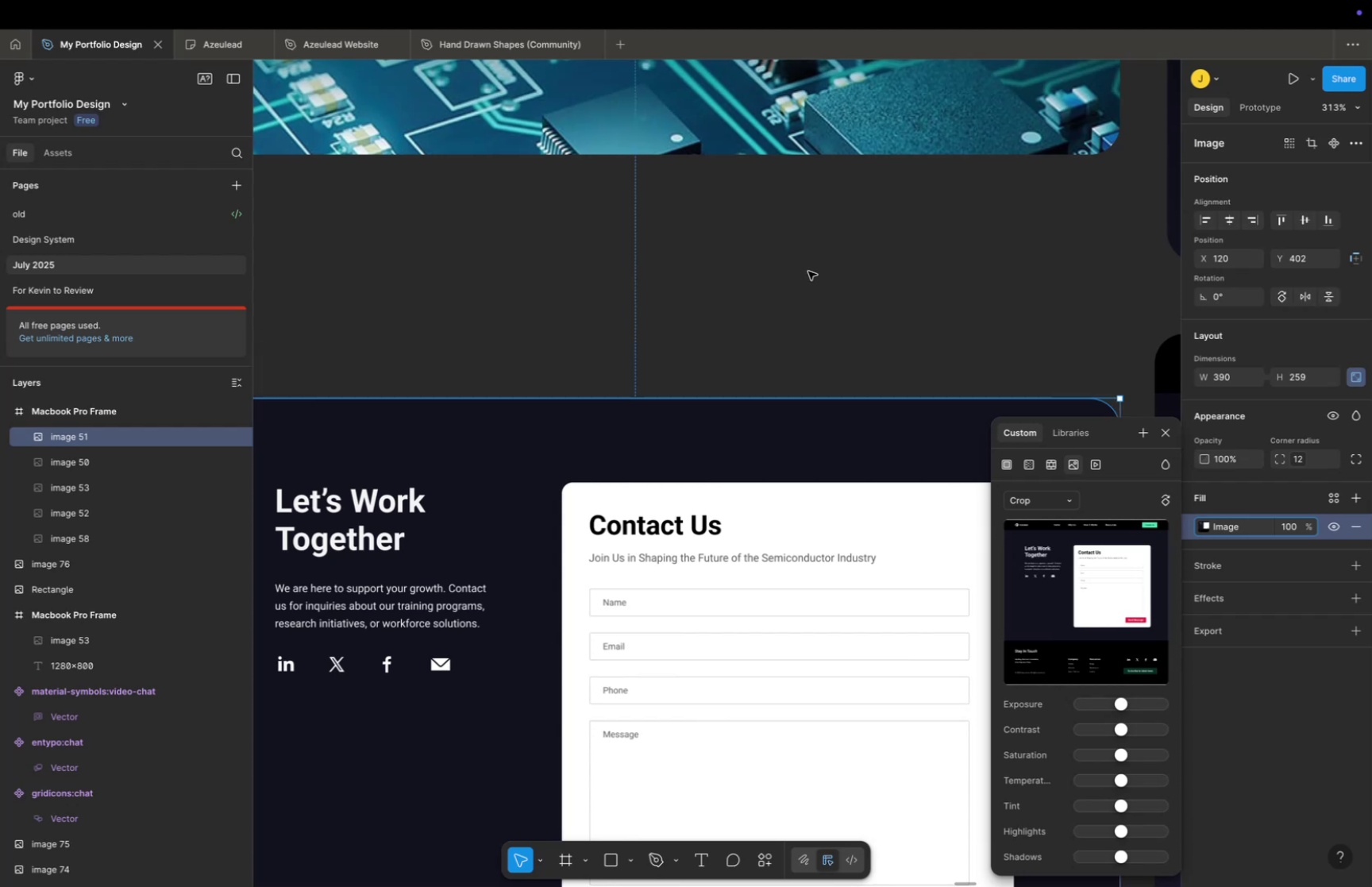 
hold_key(key=CommandLeft, duration=0.41)
scroll: coordinate [809, 285], scroll_direction: down, amount: 22.0
 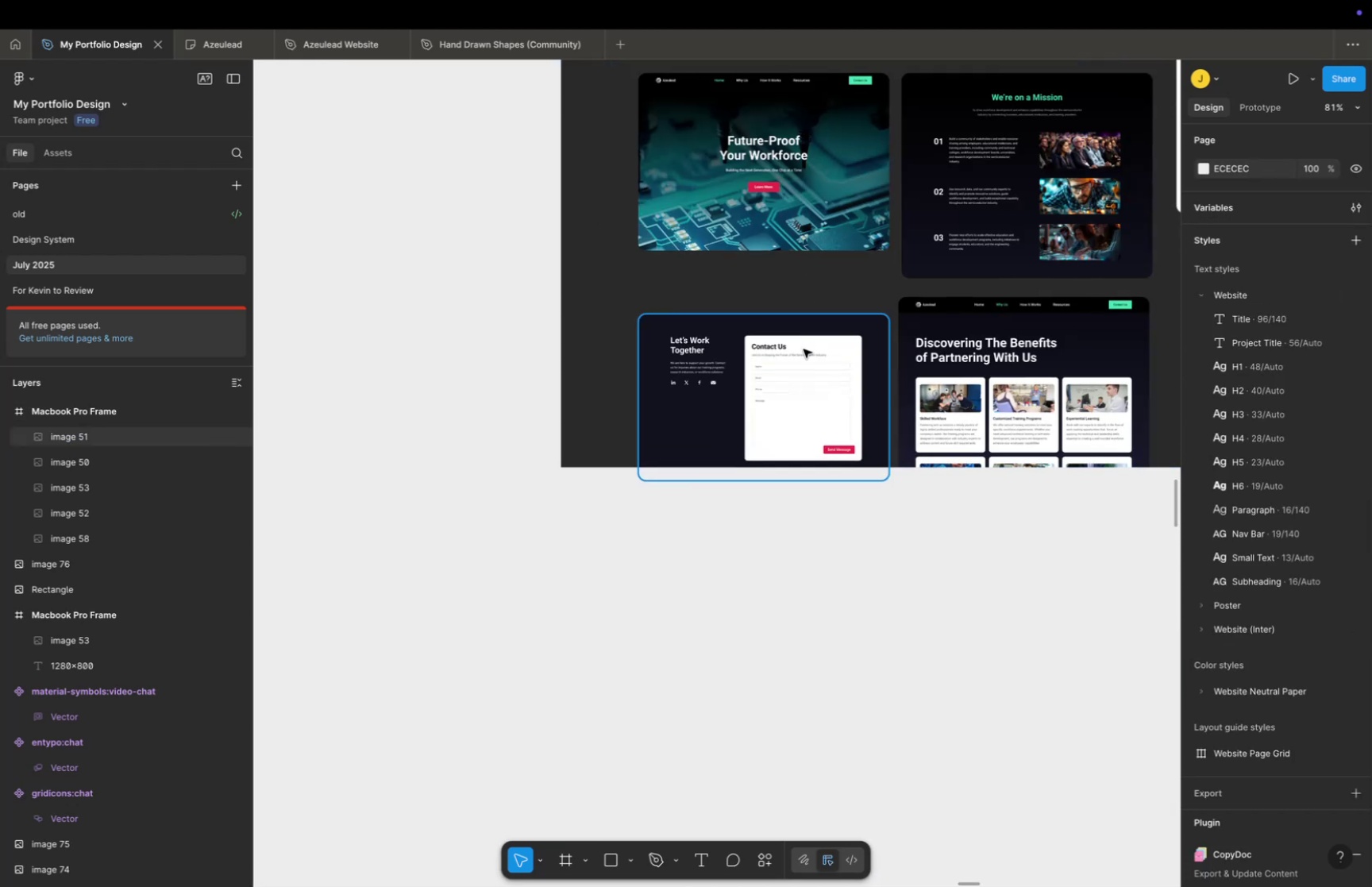 
left_click([804, 349])
 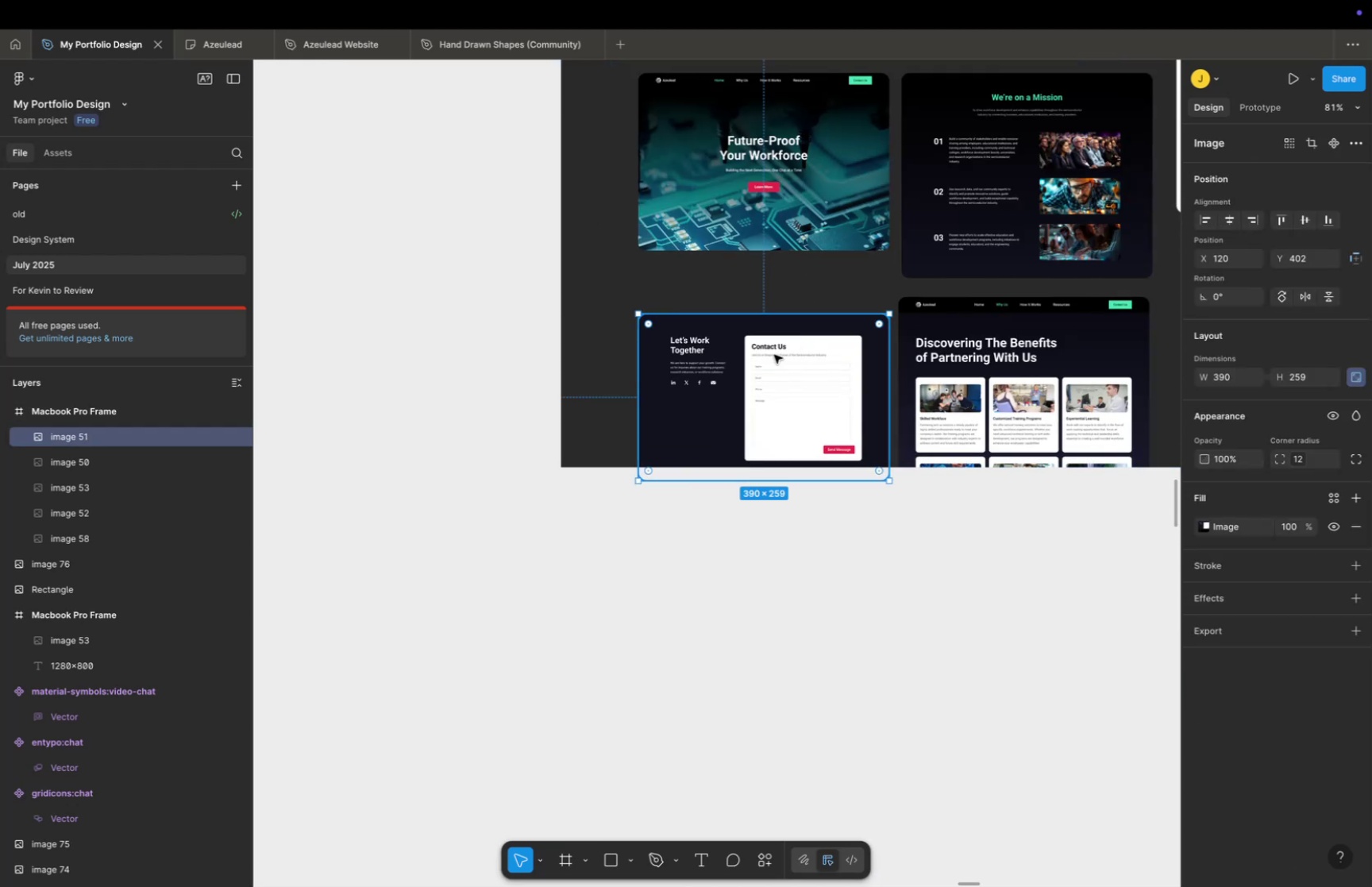 
hold_key(key=ShiftLeft, duration=1.69)
left_click_drag(start_coordinate=[766, 355], to_coordinate=[763, 378])
 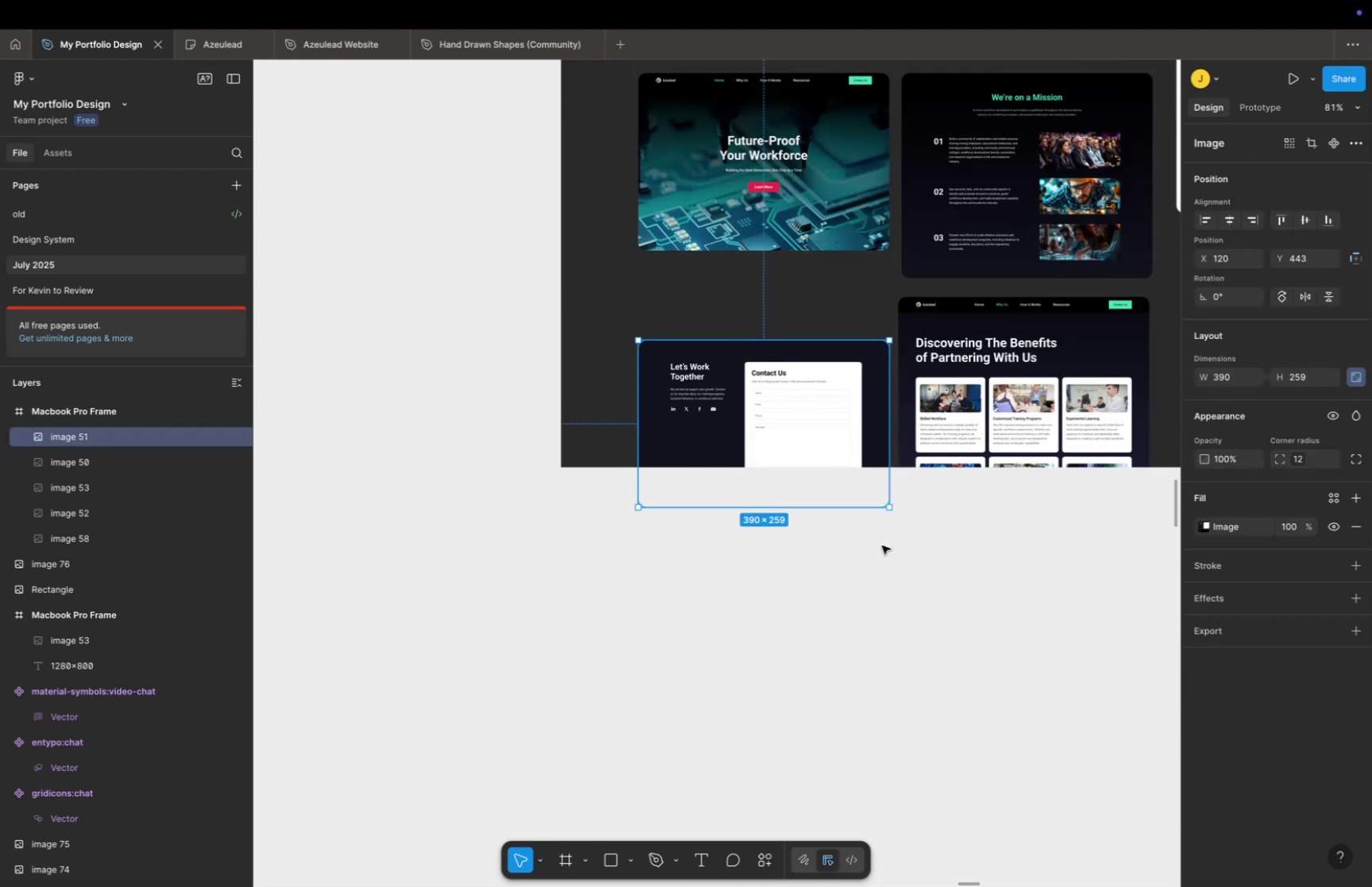 
key(Space)
 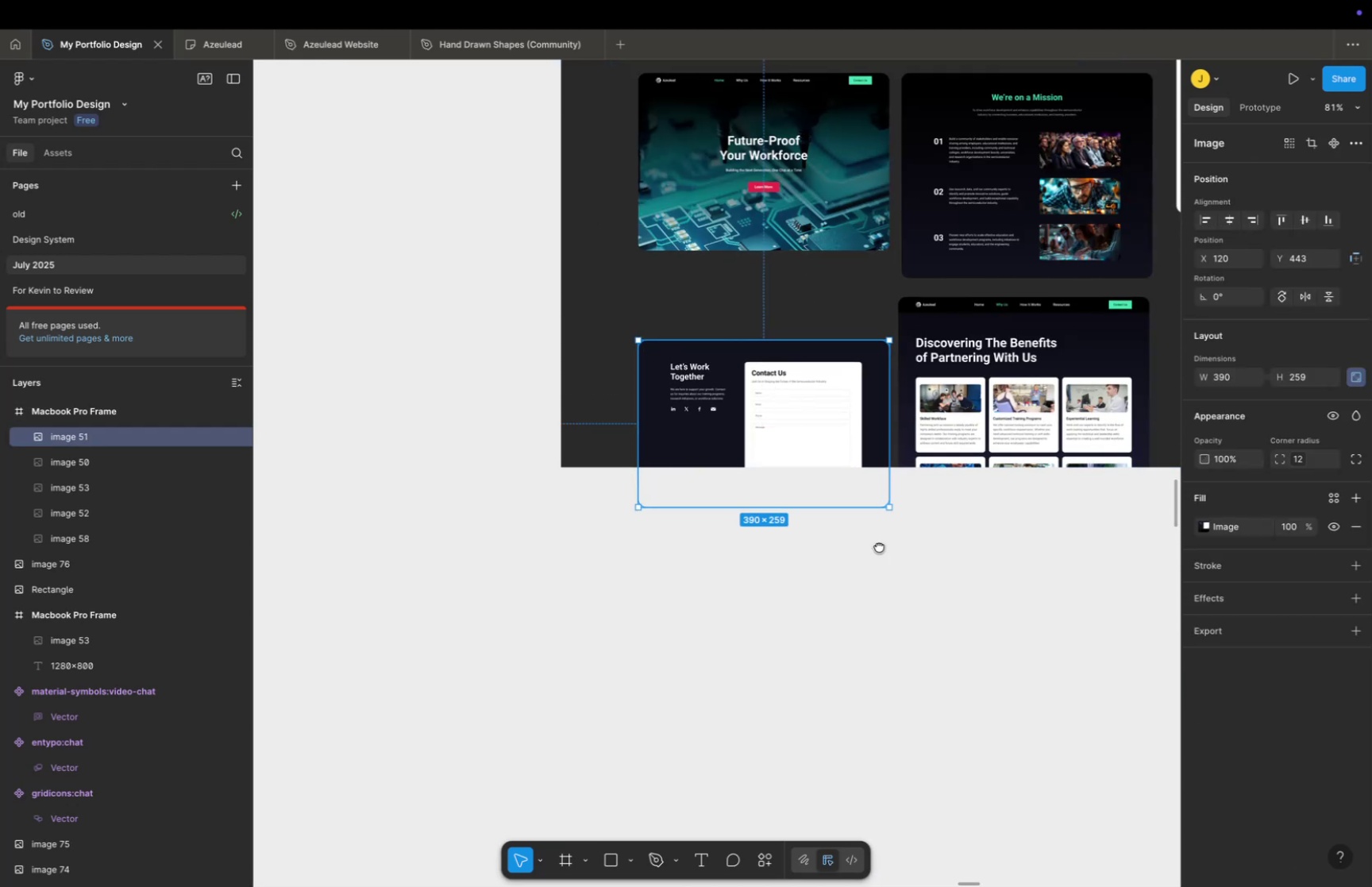 
left_click_drag(start_coordinate=[881, 545], to_coordinate=[475, 677])
 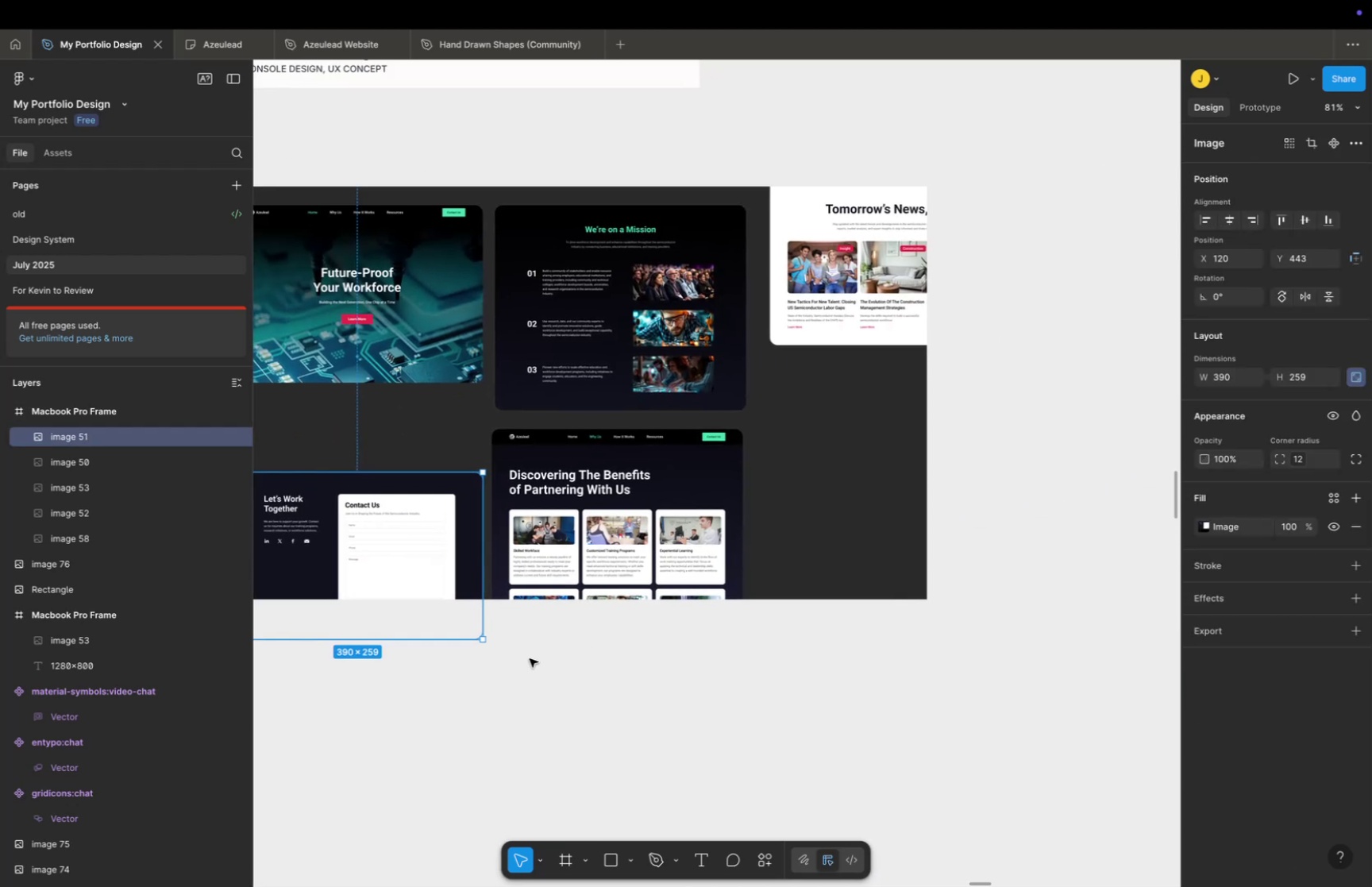 
key(Meta+CommandLeft)
 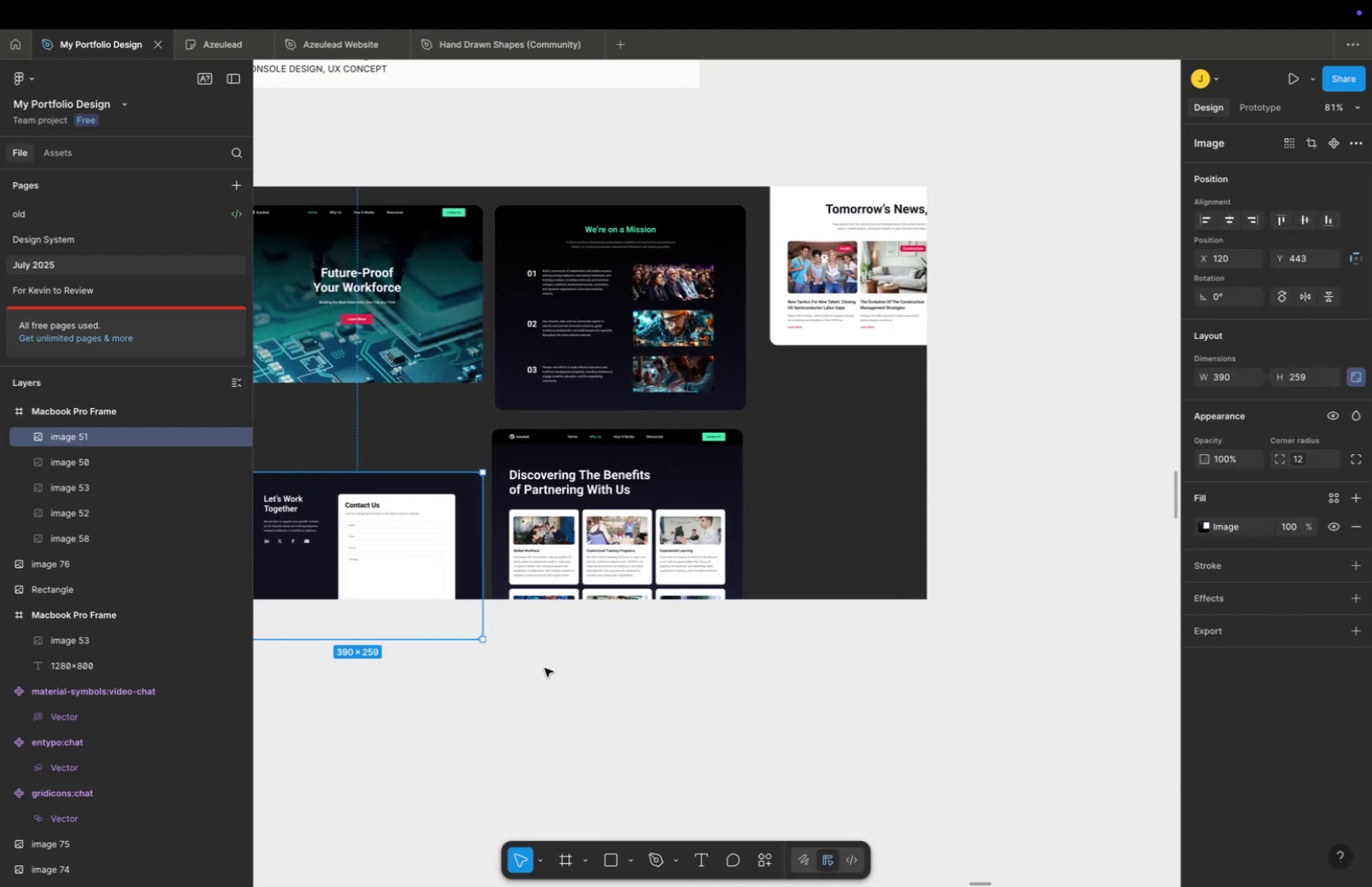 
left_click([545, 667])
 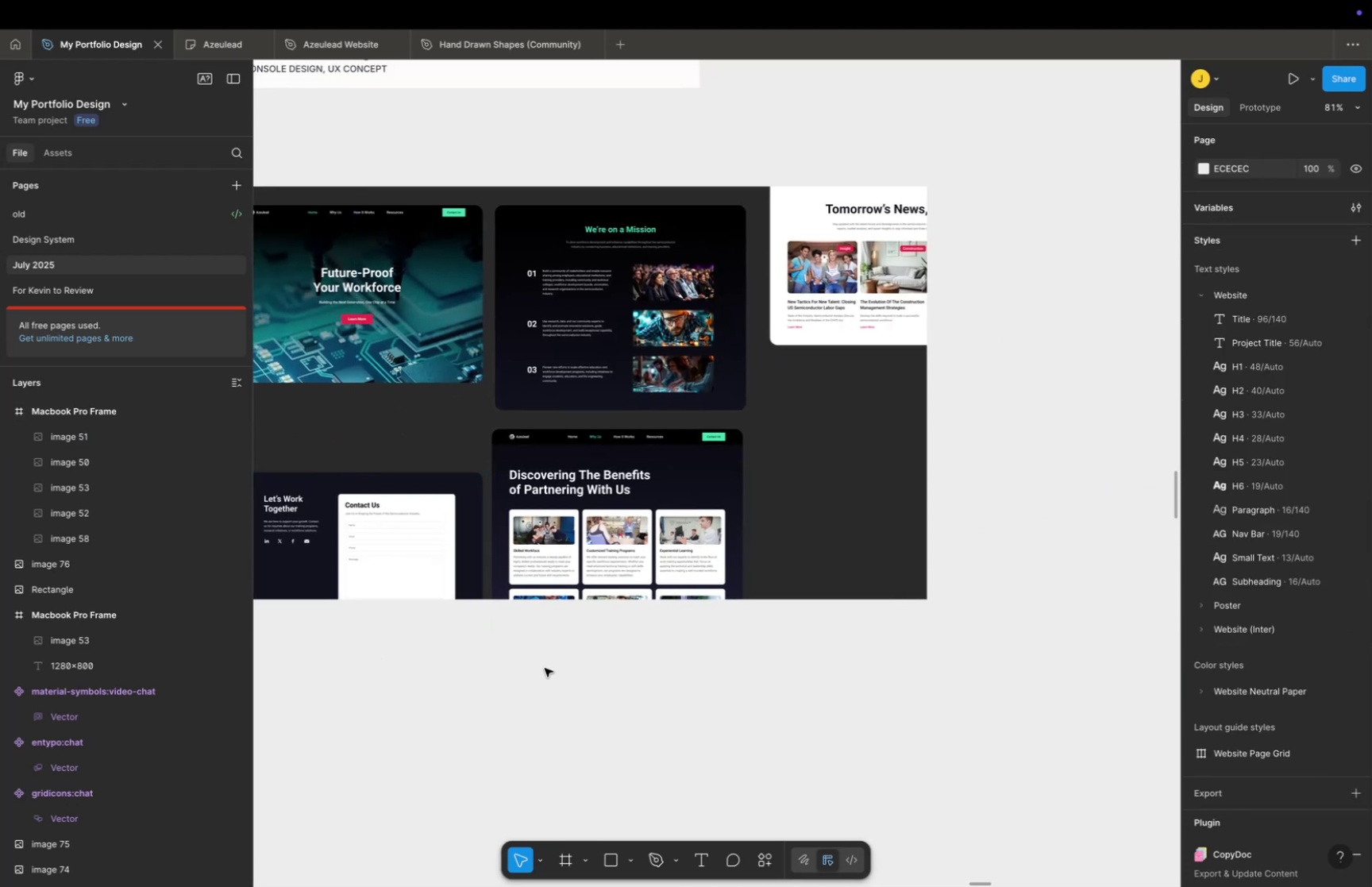 
key(Space)
 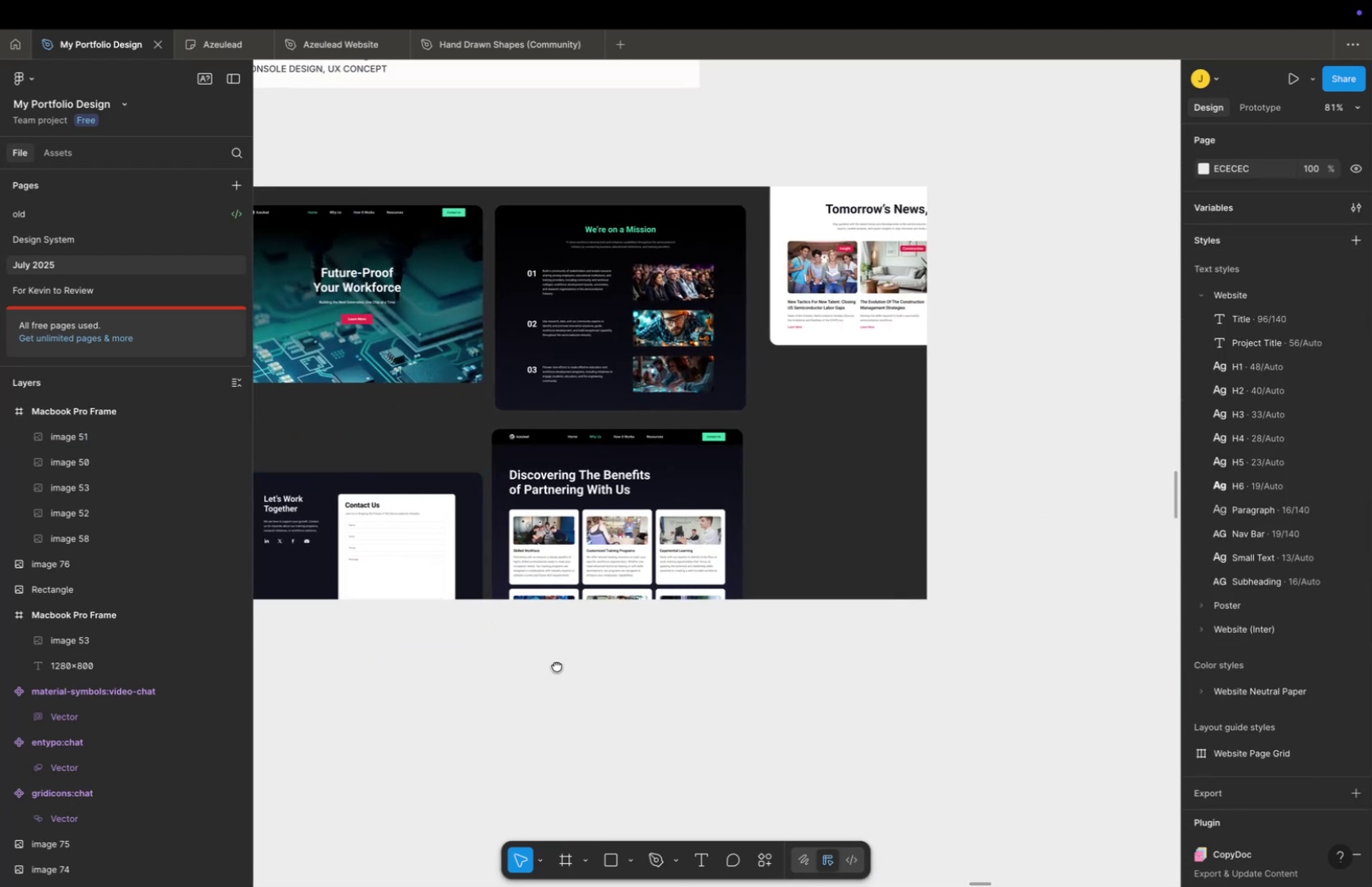 
left_click_drag(start_coordinate=[545, 667], to_coordinate=[665, 646])
 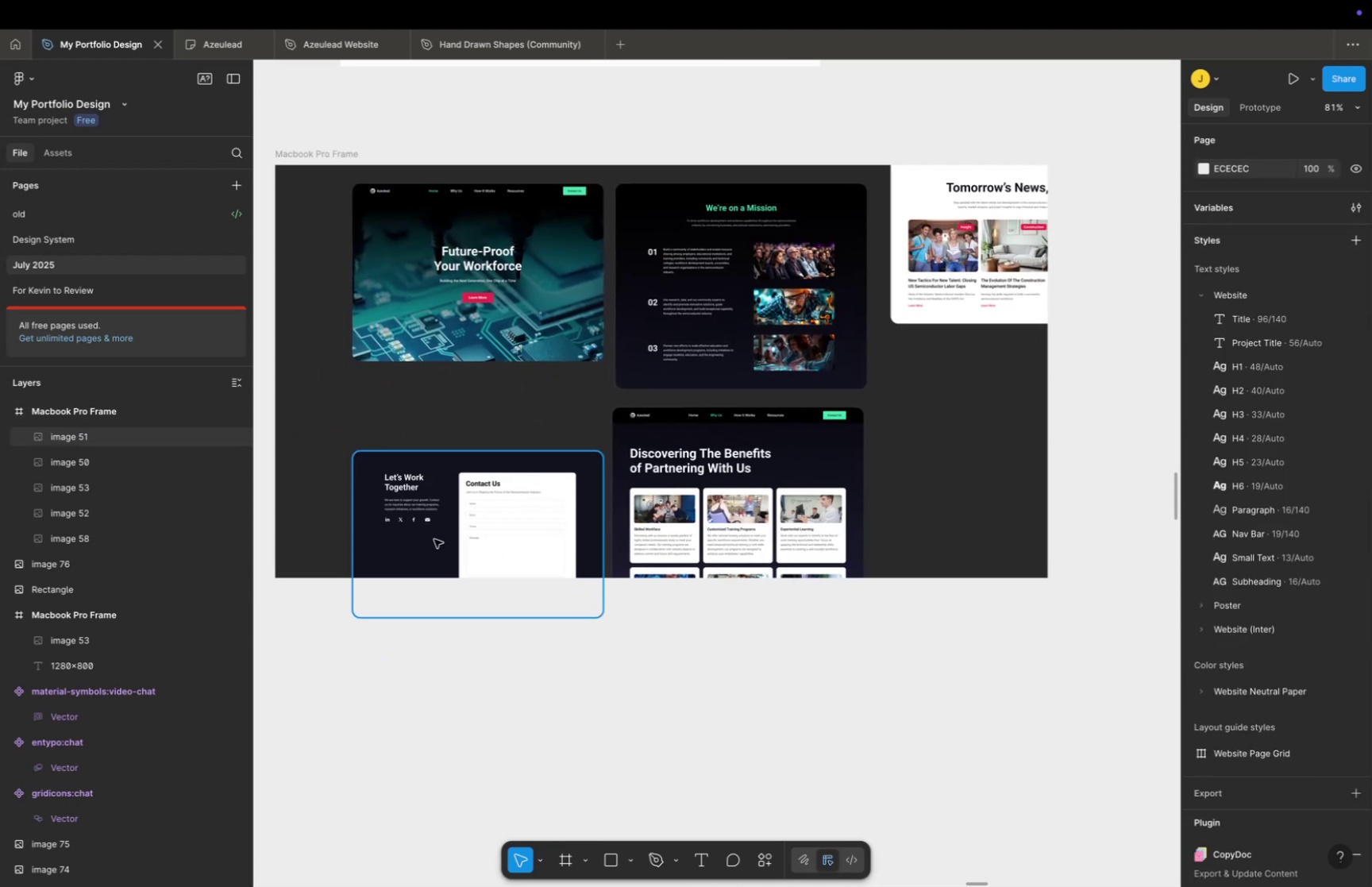 
left_click_drag(start_coordinate=[434, 538], to_coordinate=[973, 432])
 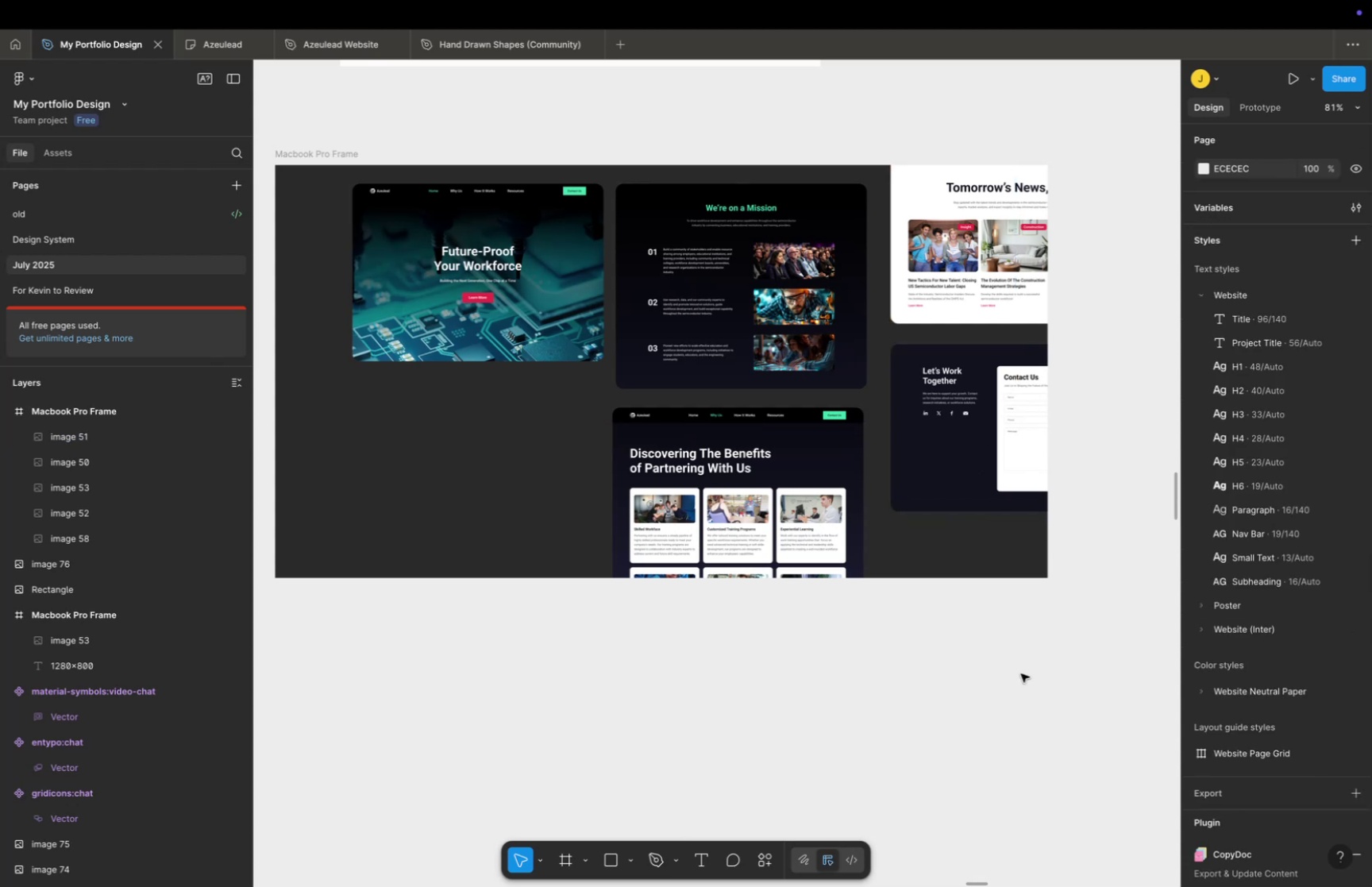 
key(Meta+CommandLeft)
 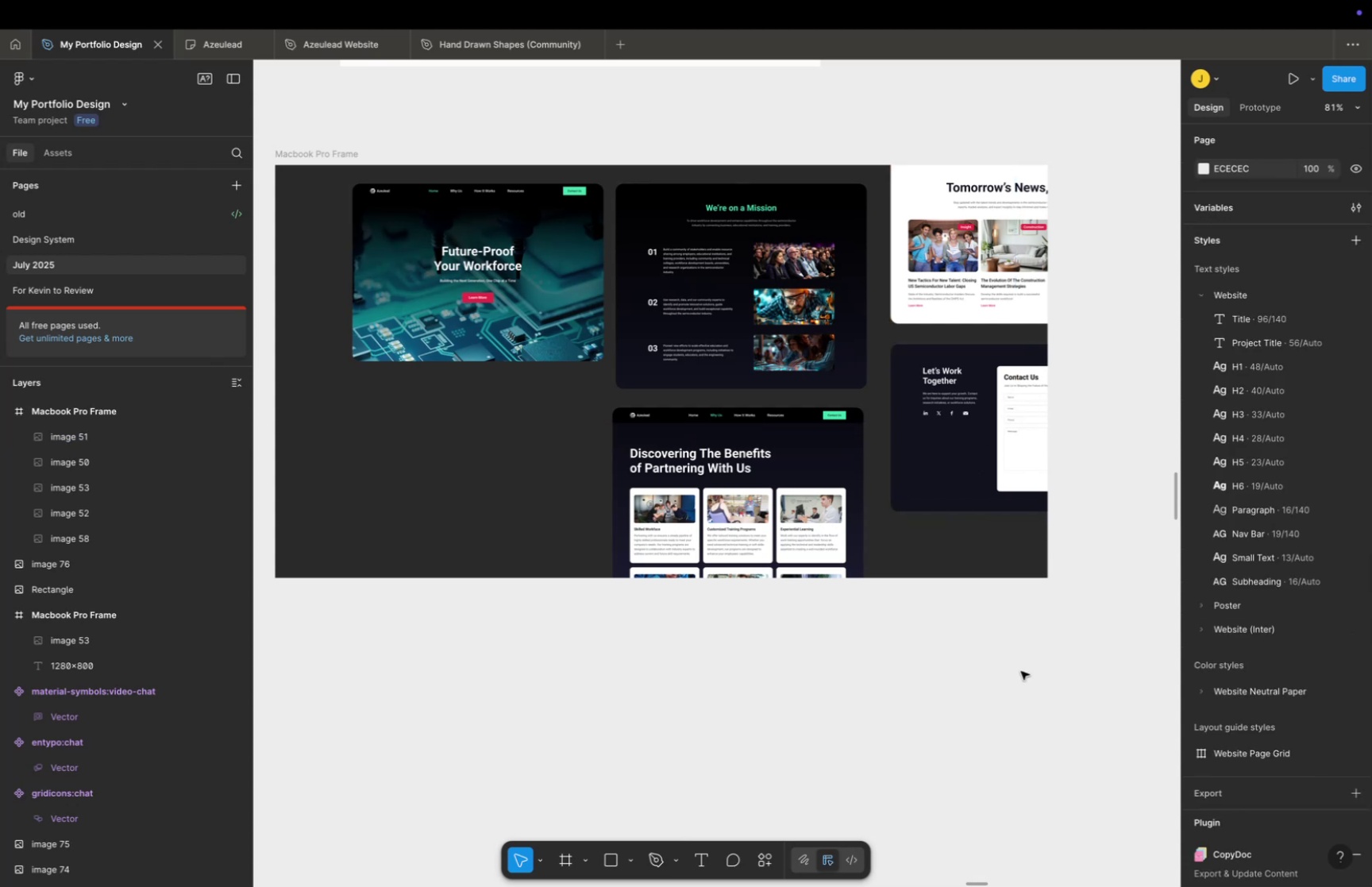 
scroll: coordinate [1021, 670], scroll_direction: down, amount: 5.0
 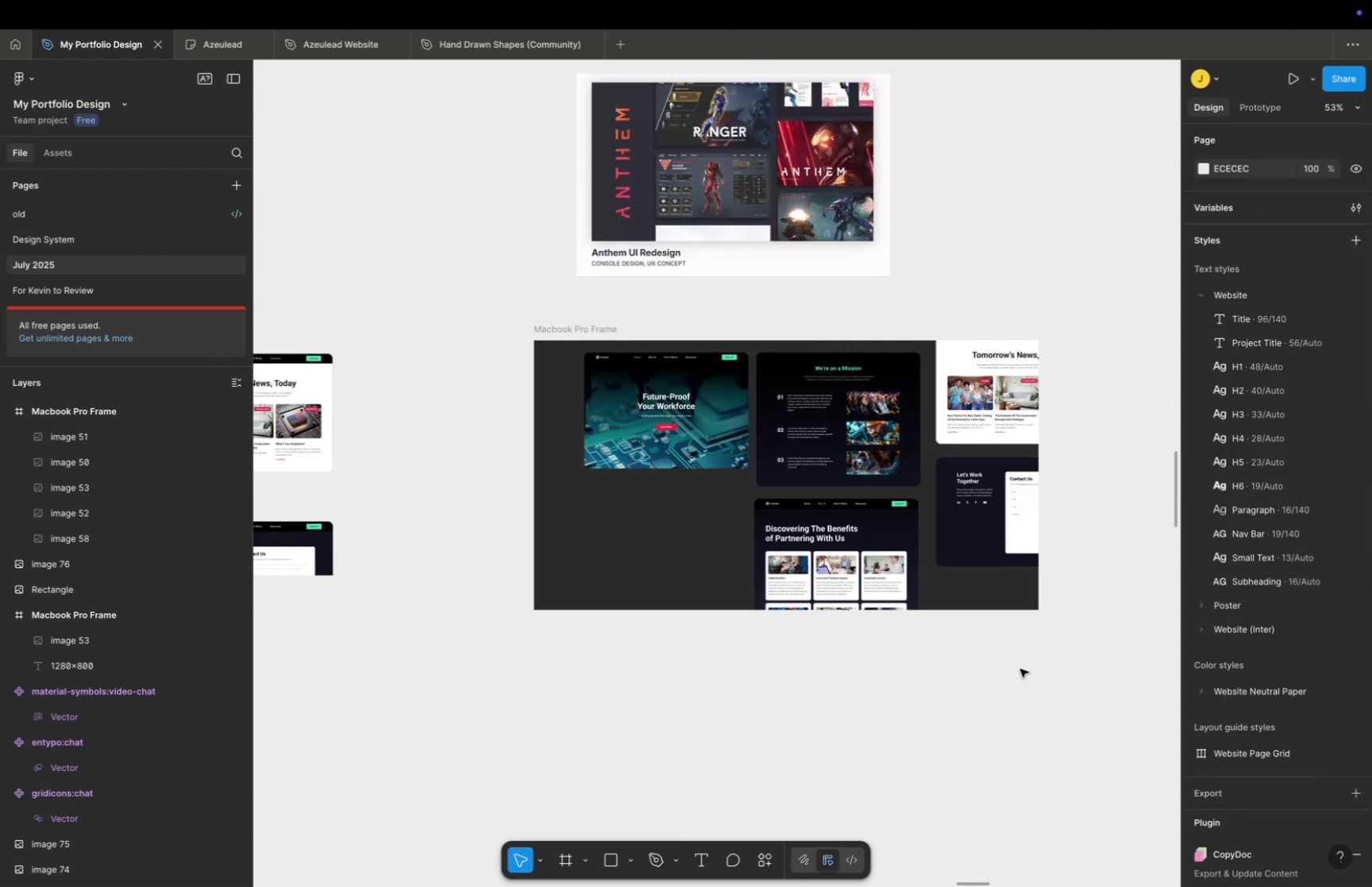 
key(Space)
 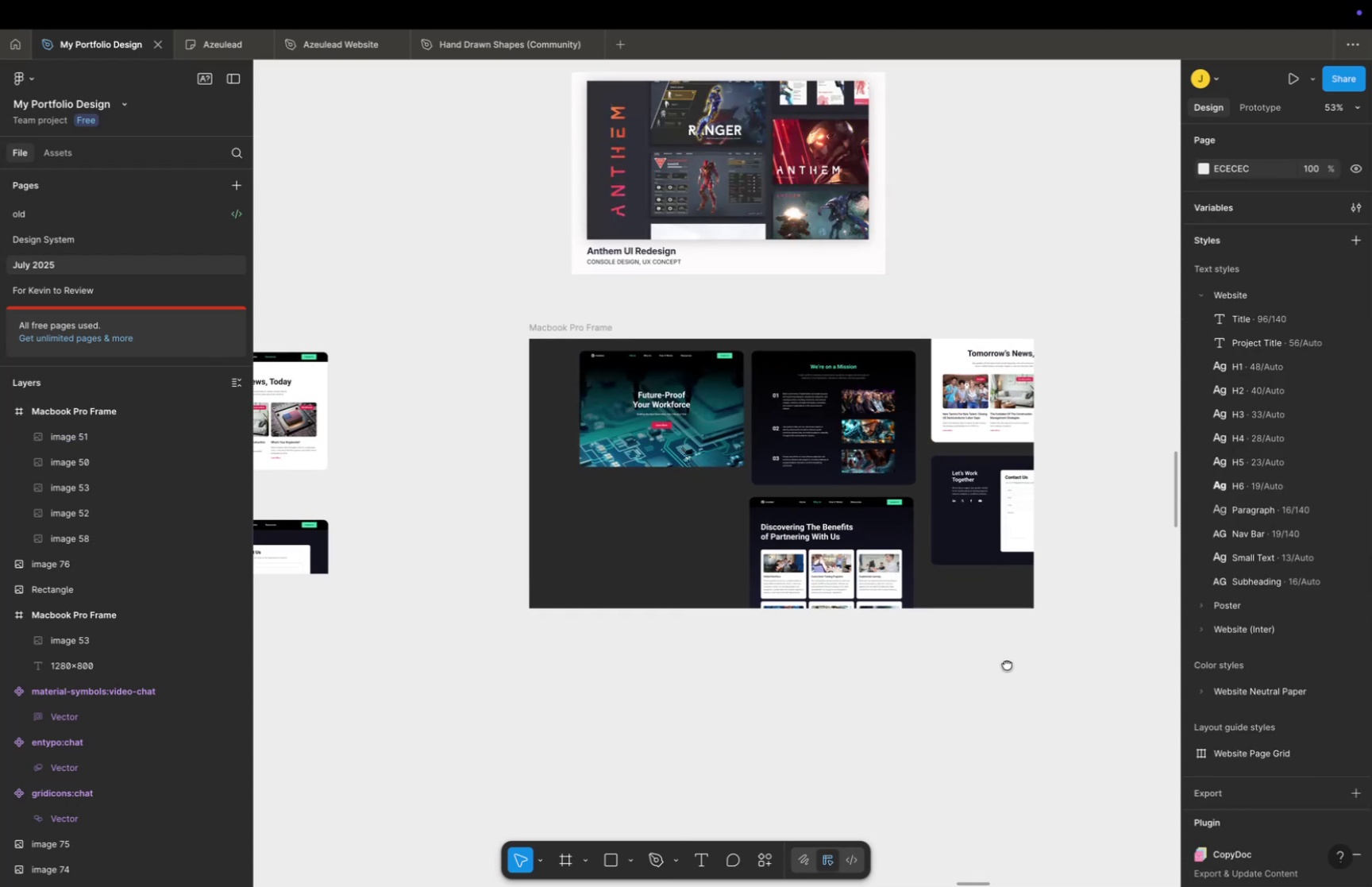 
left_click_drag(start_coordinate=[1019, 666], to_coordinate=[907, 662])
 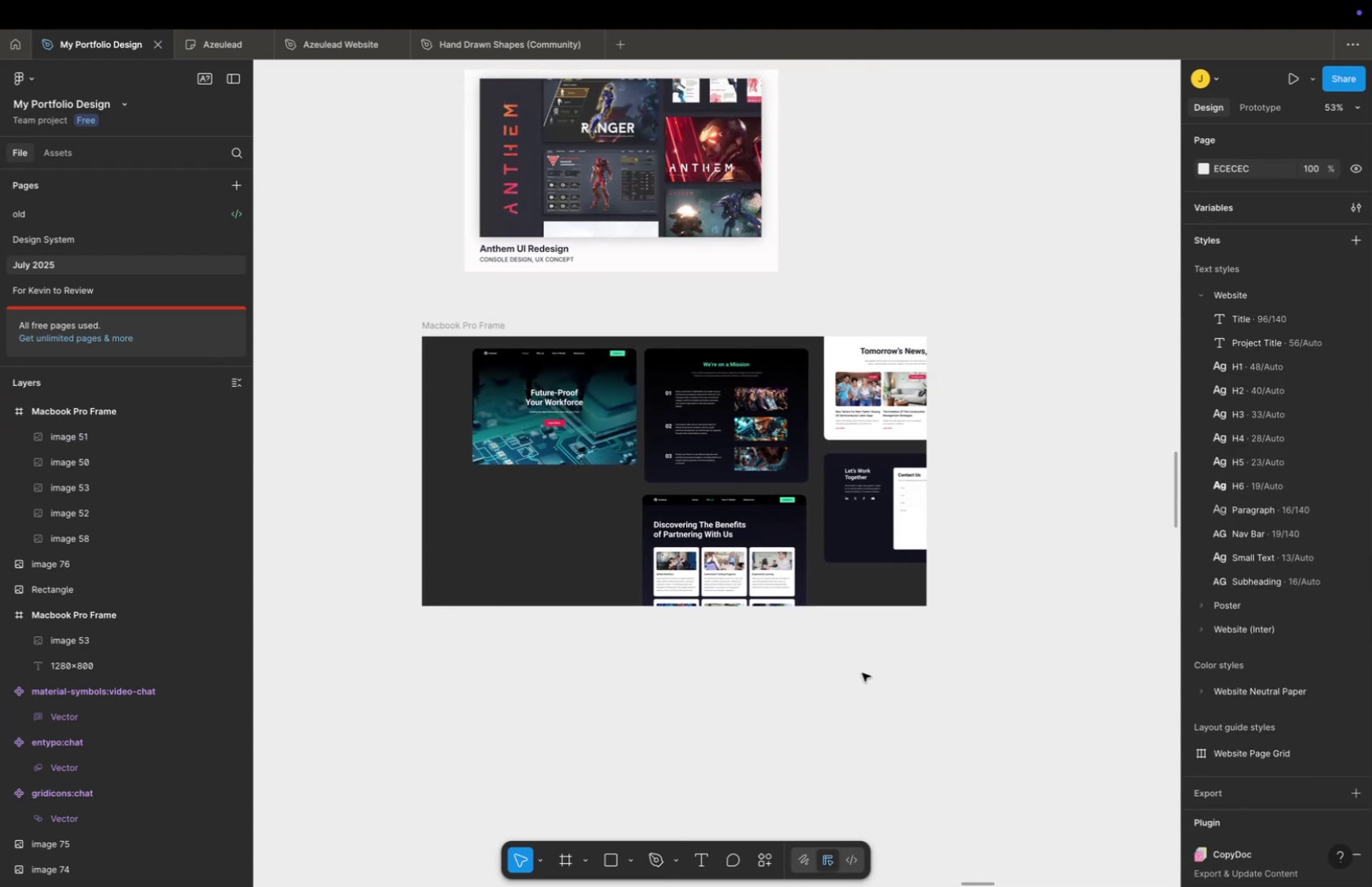 
key(Meta+CommandLeft)
 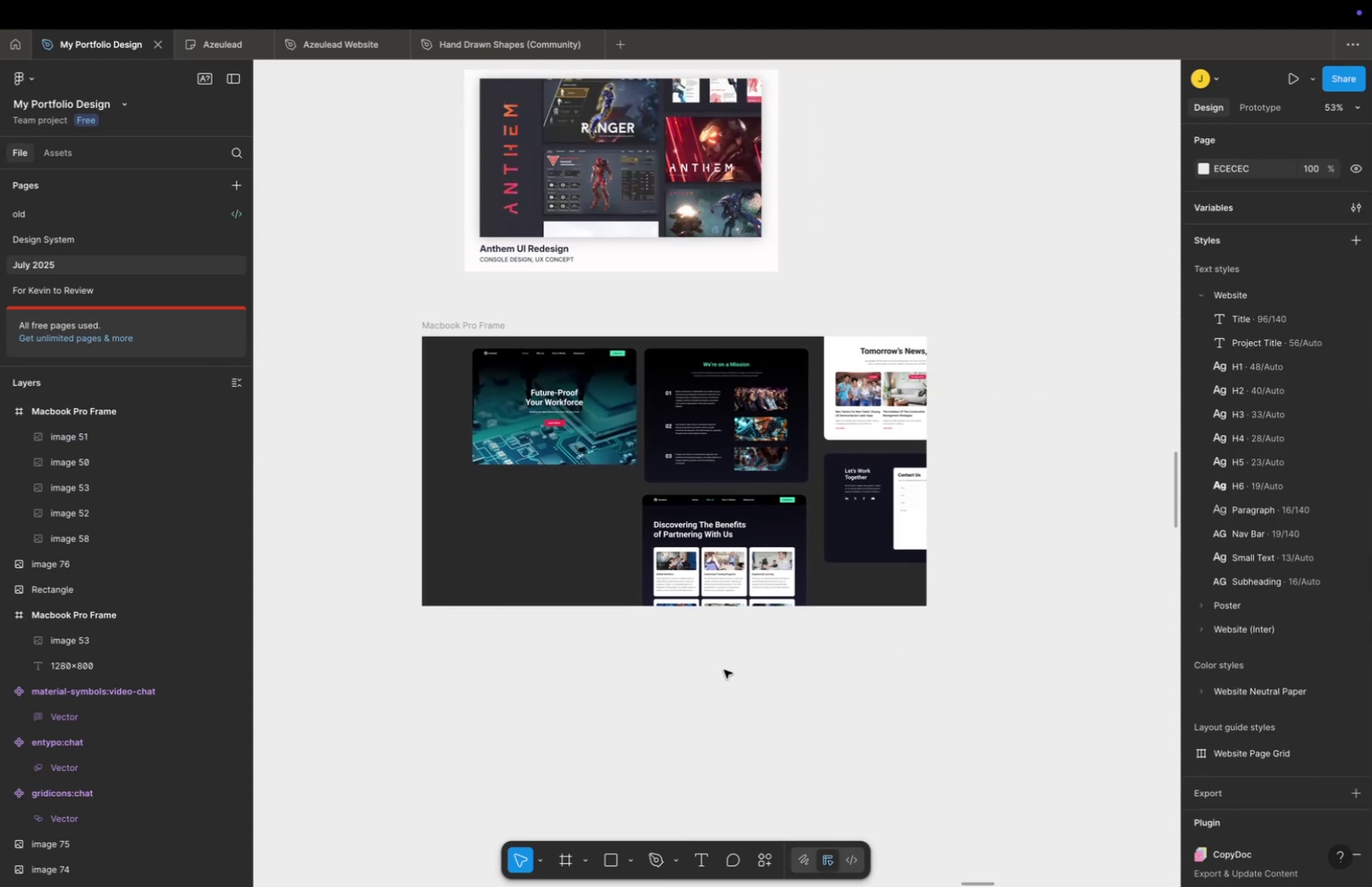 
key(Space)
 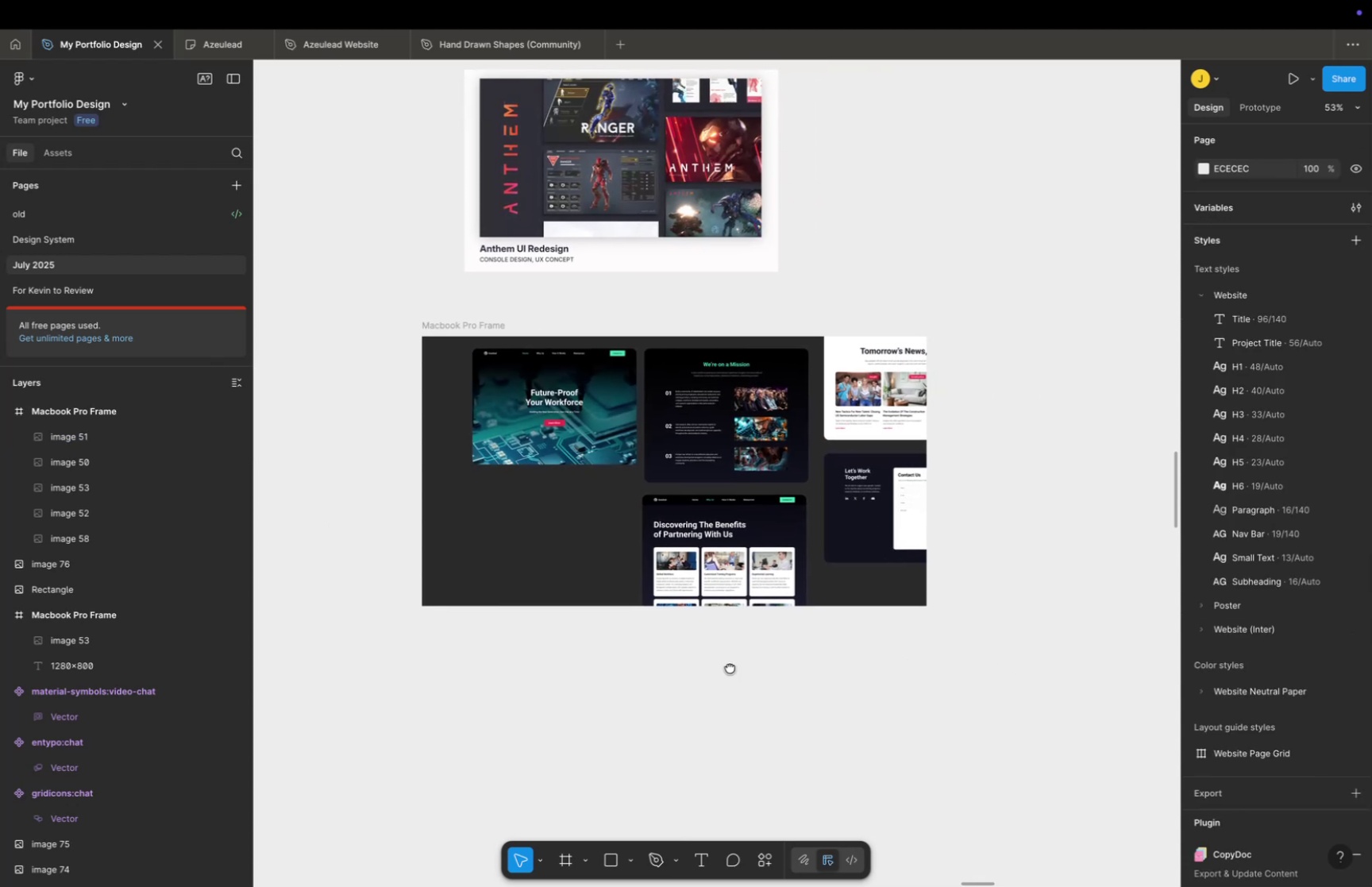 
left_click_drag(start_coordinate=[725, 668], to_coordinate=[949, 620])
 